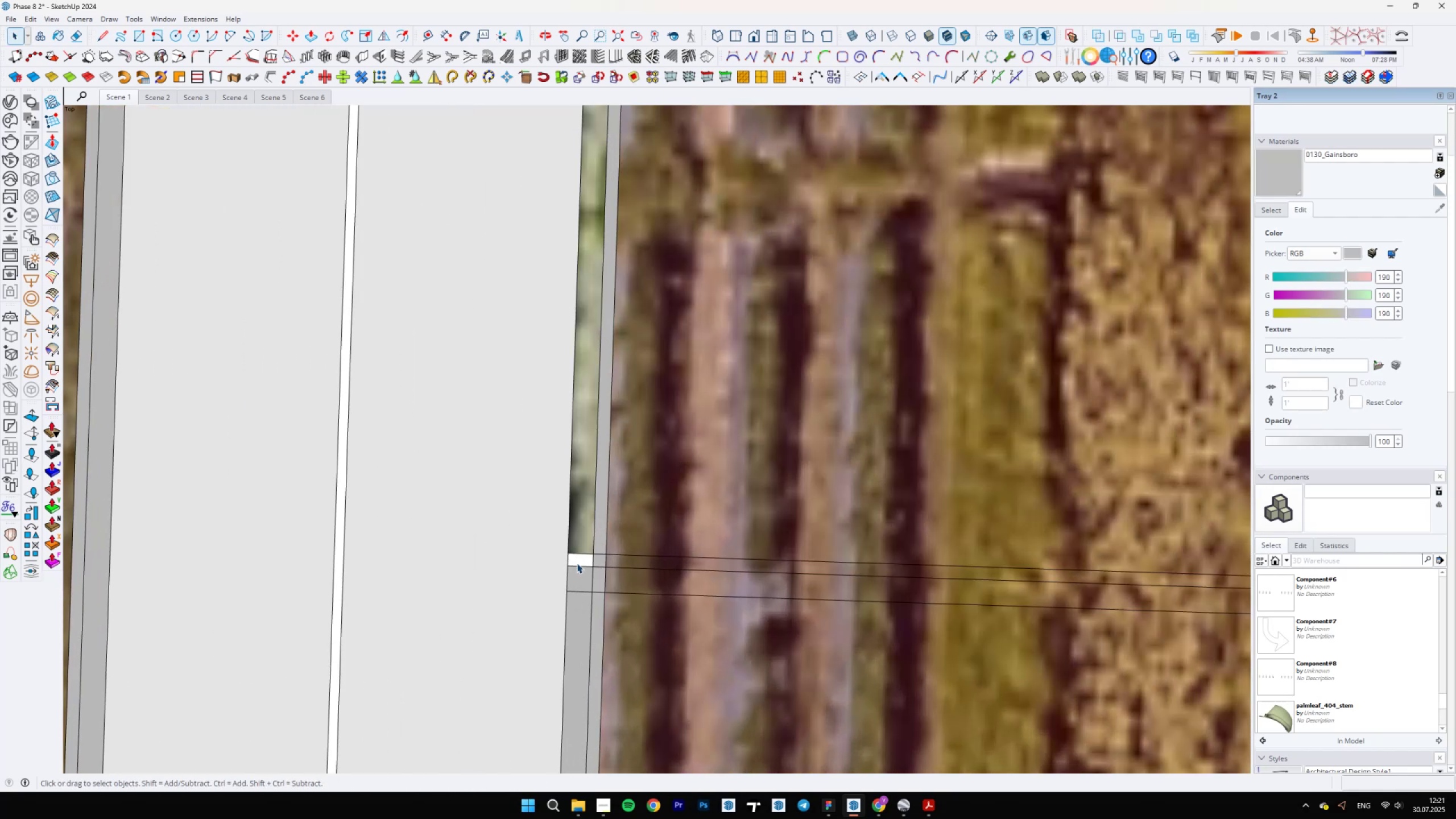 
left_click([577, 559])
 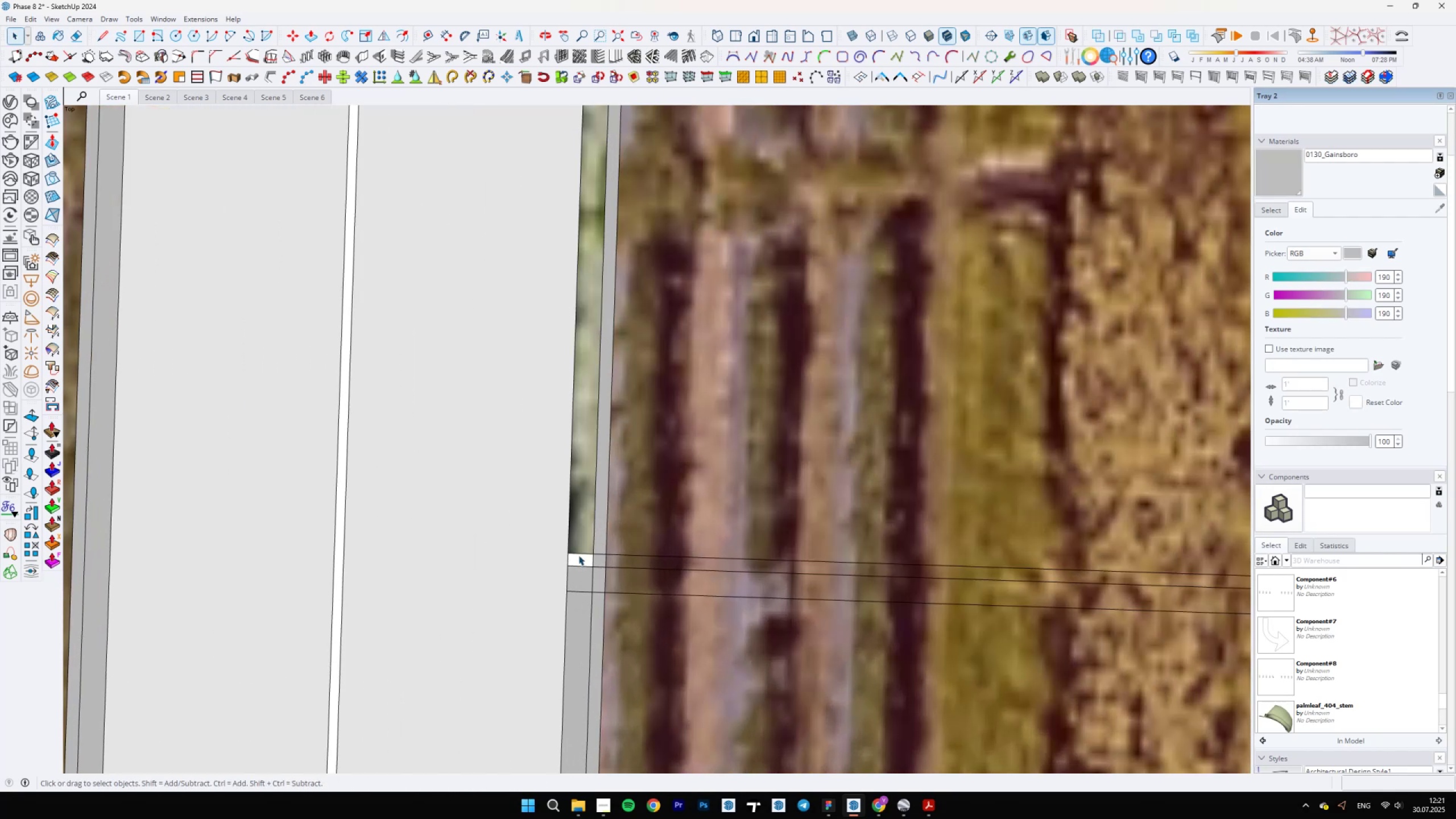 
key(Delete)
 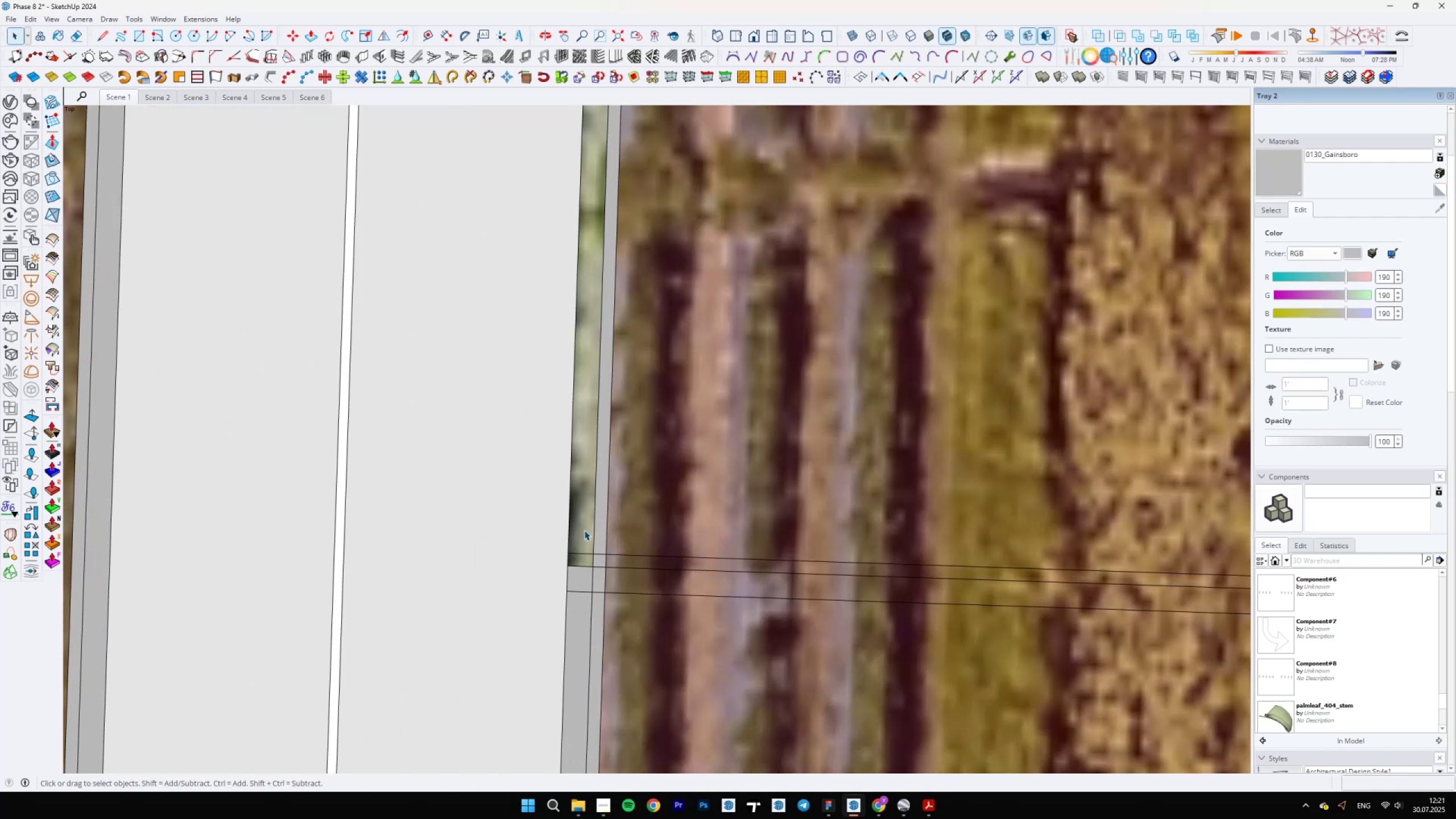 
key(Control+Z)
 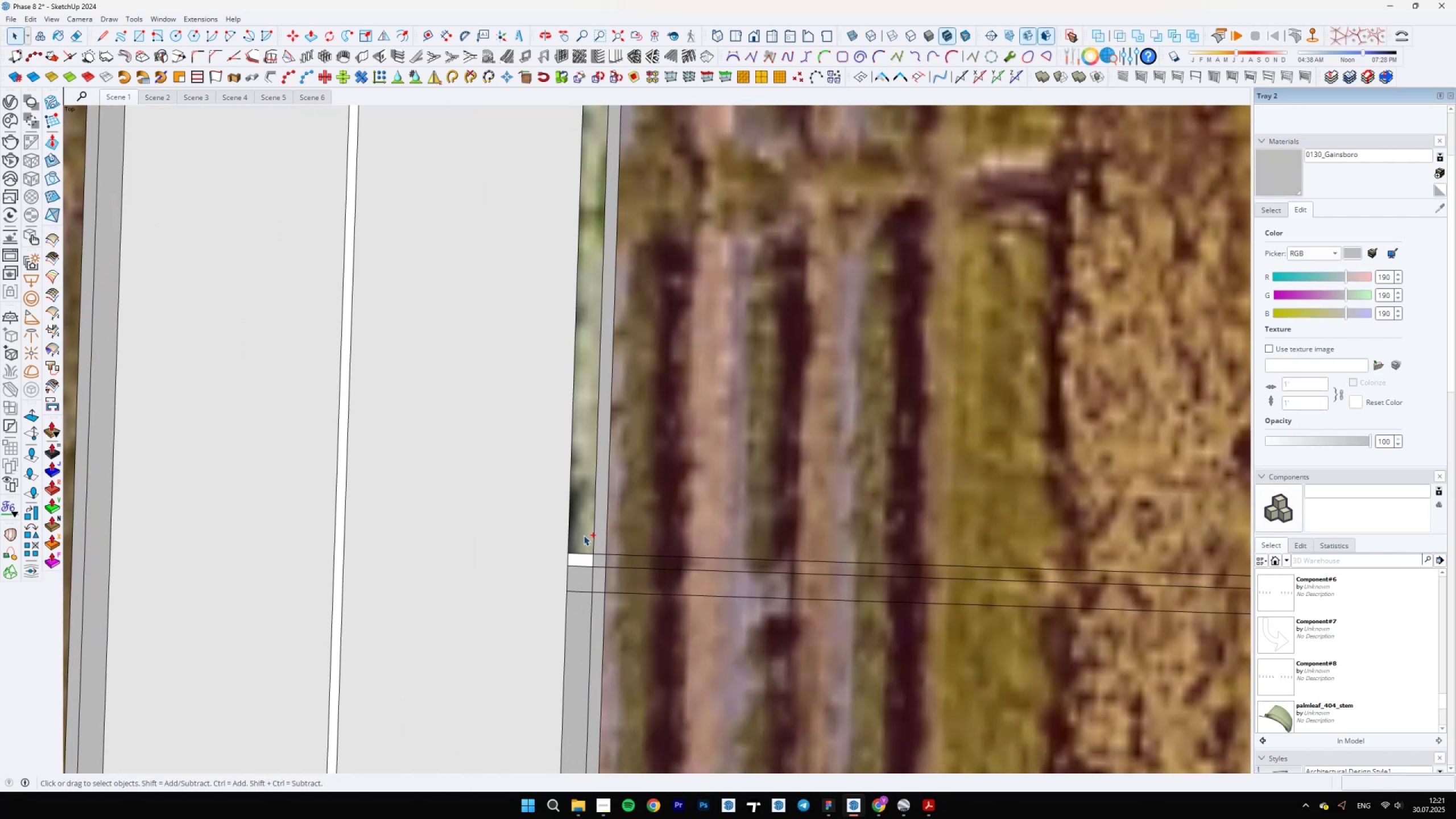 
key(Control+Z)
 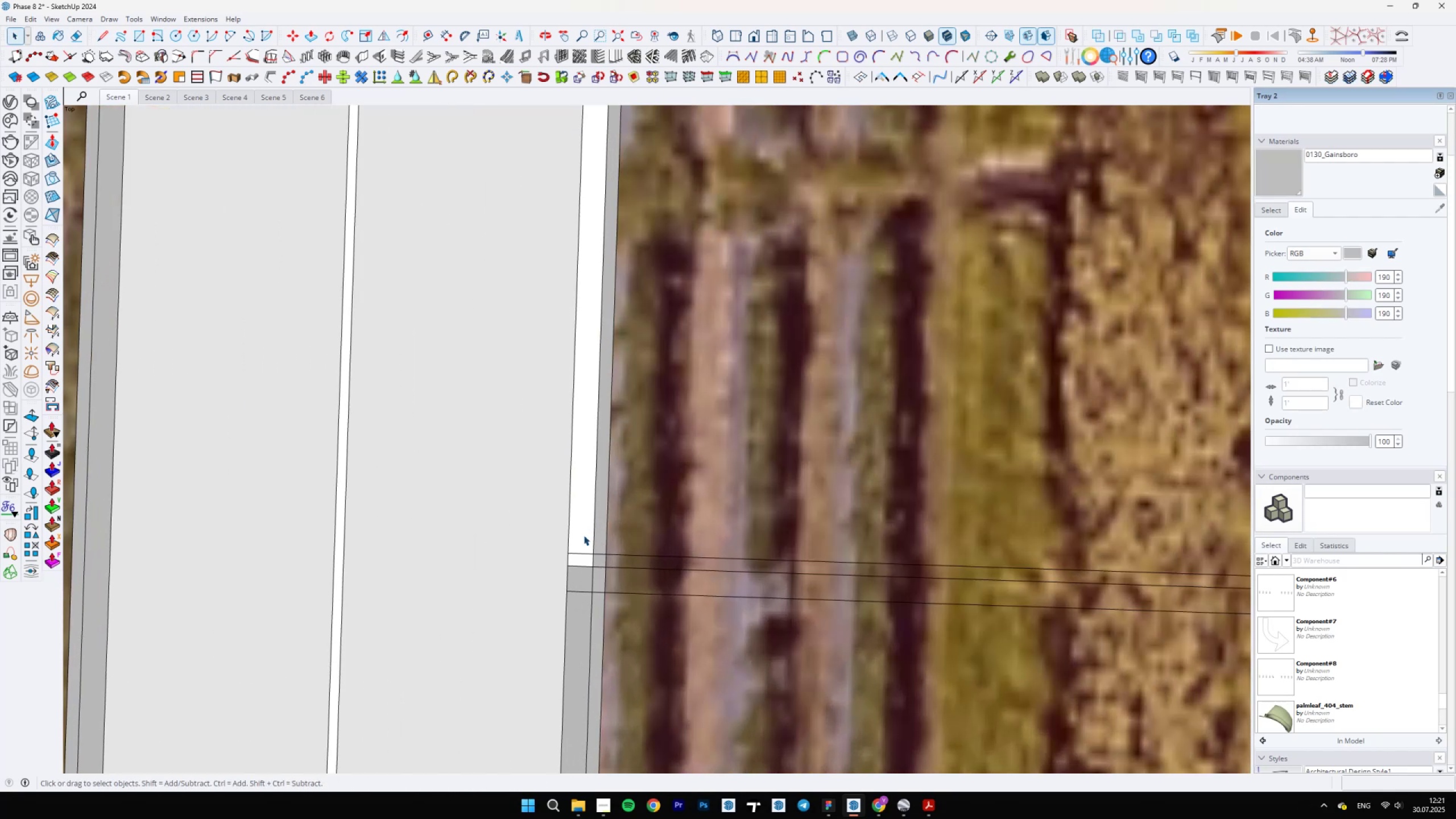 
key(B)
 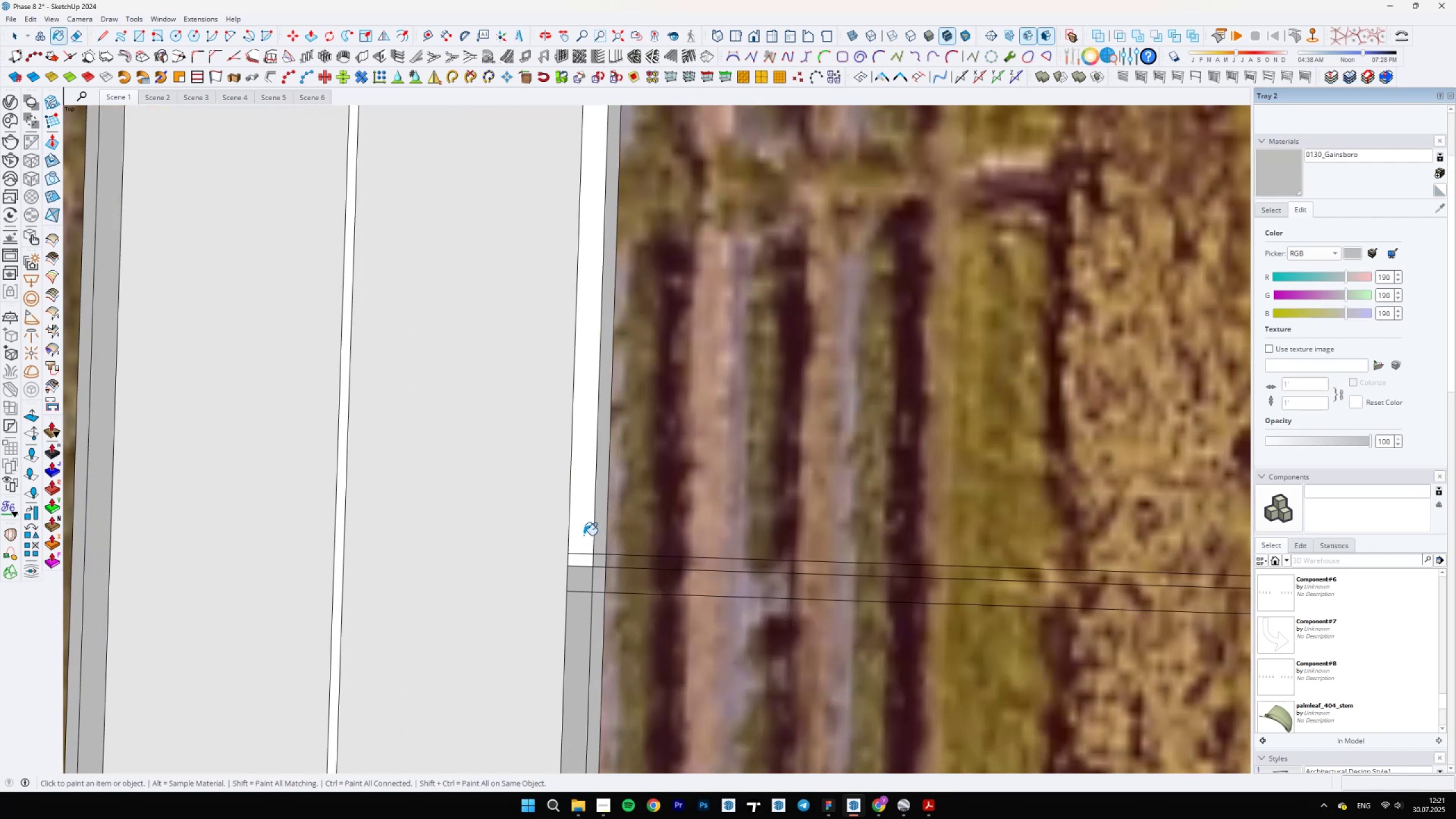 
left_click([584, 535])
 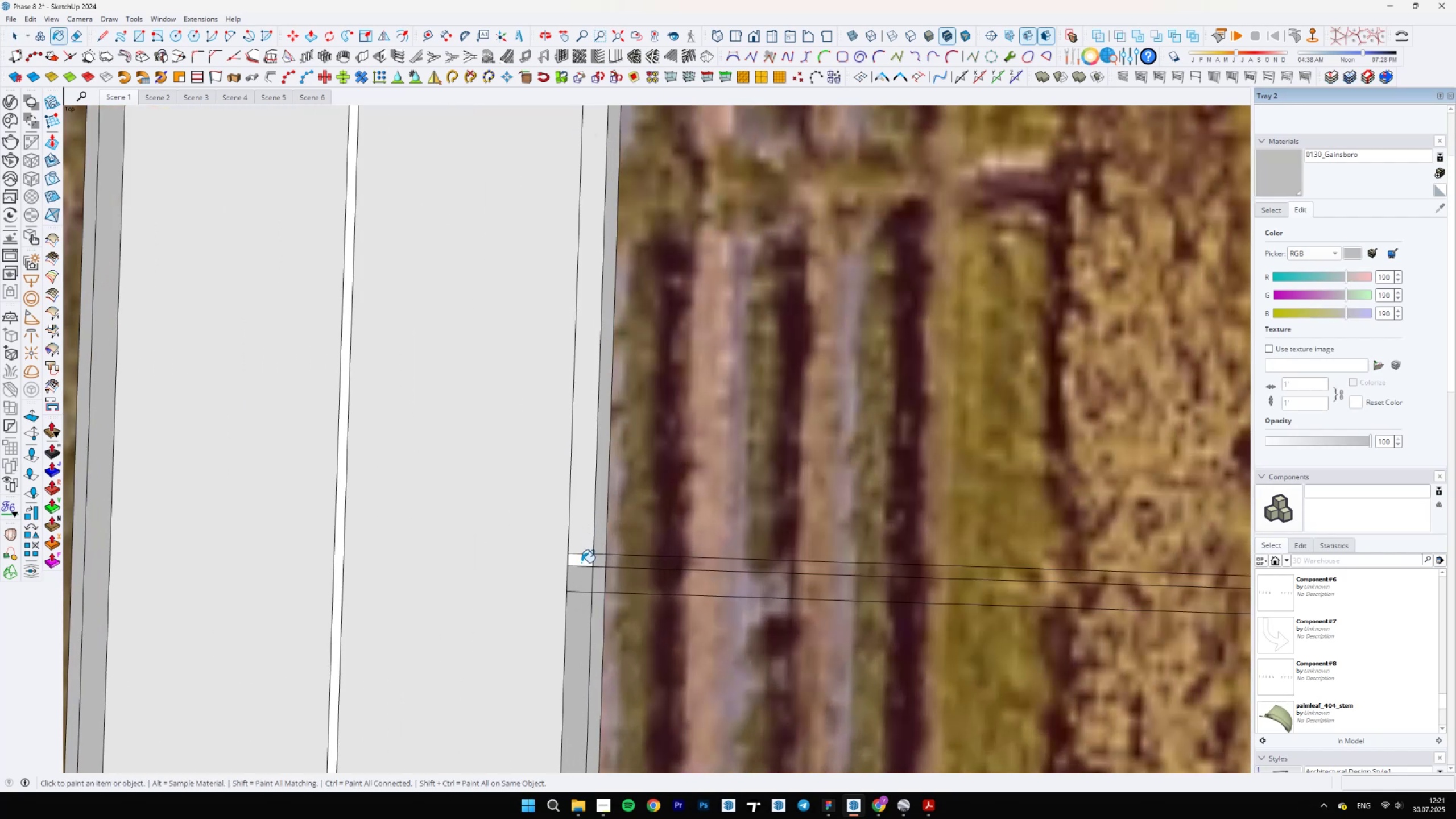 
left_click([582, 559])
 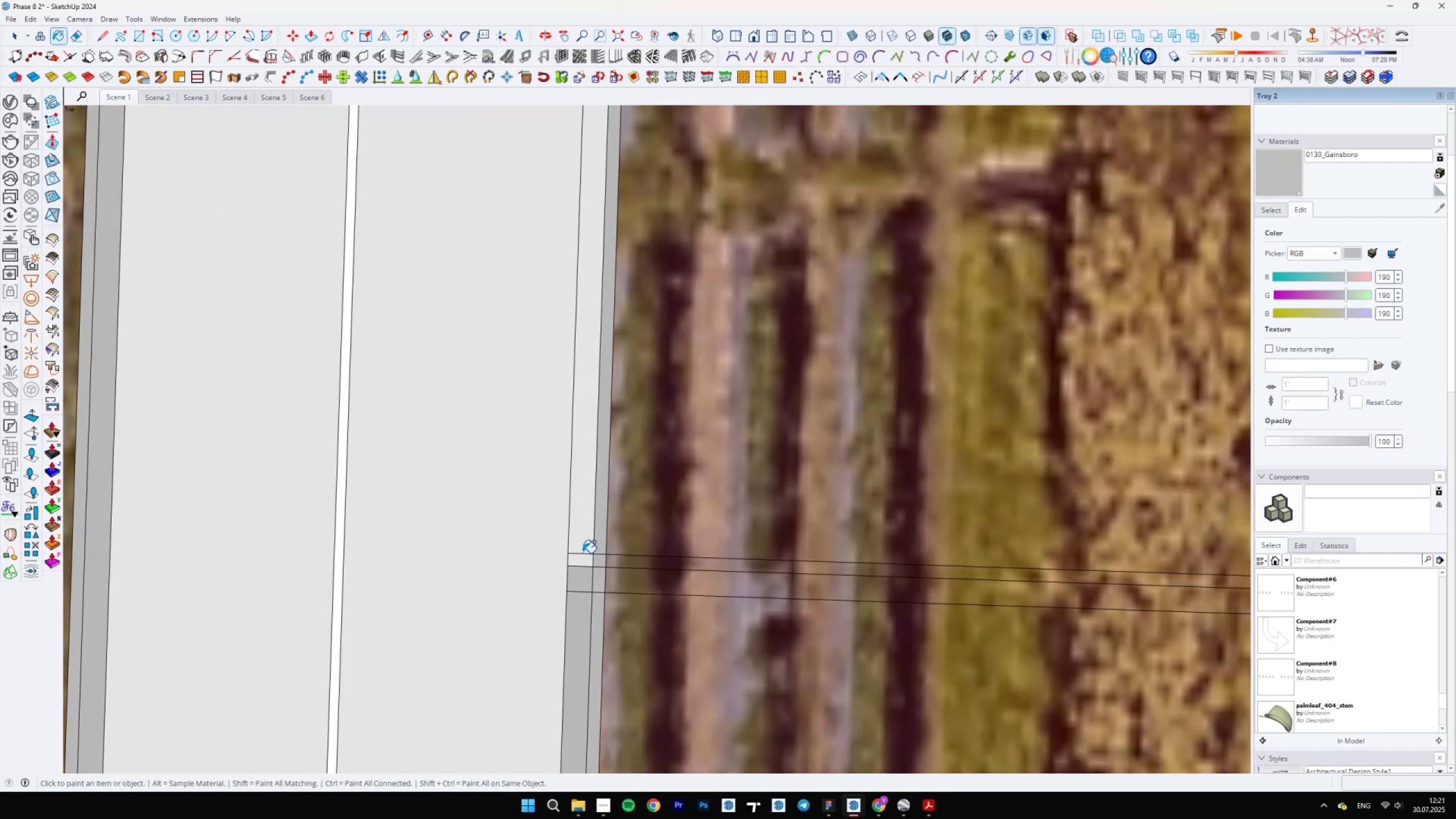 
key(V)
 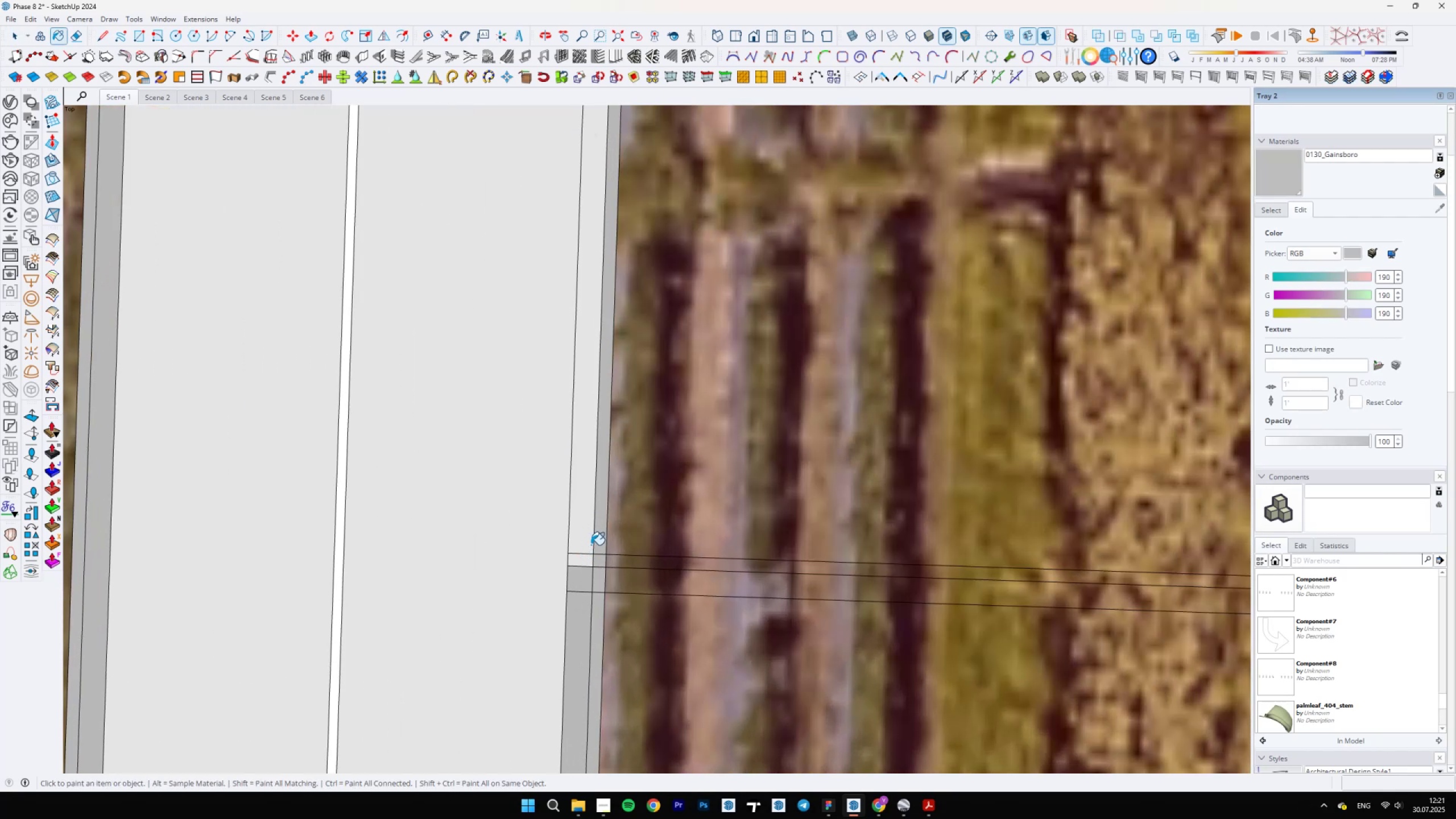 
scroll: coordinate [603, 535], scroll_direction: up, amount: 5.0
 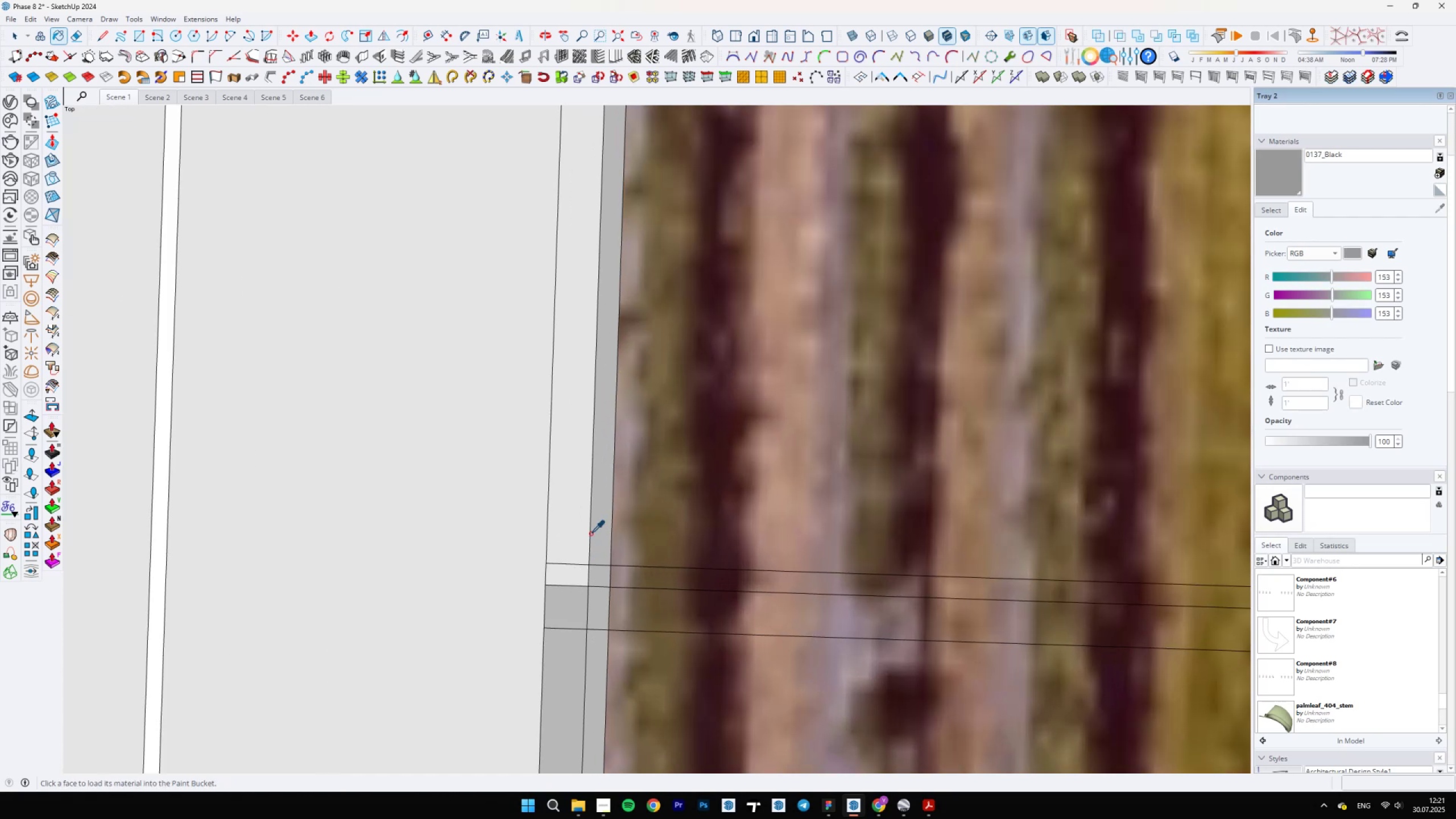 
hold_key(key=AltLeft, duration=0.42)
left_click([602, 534])
 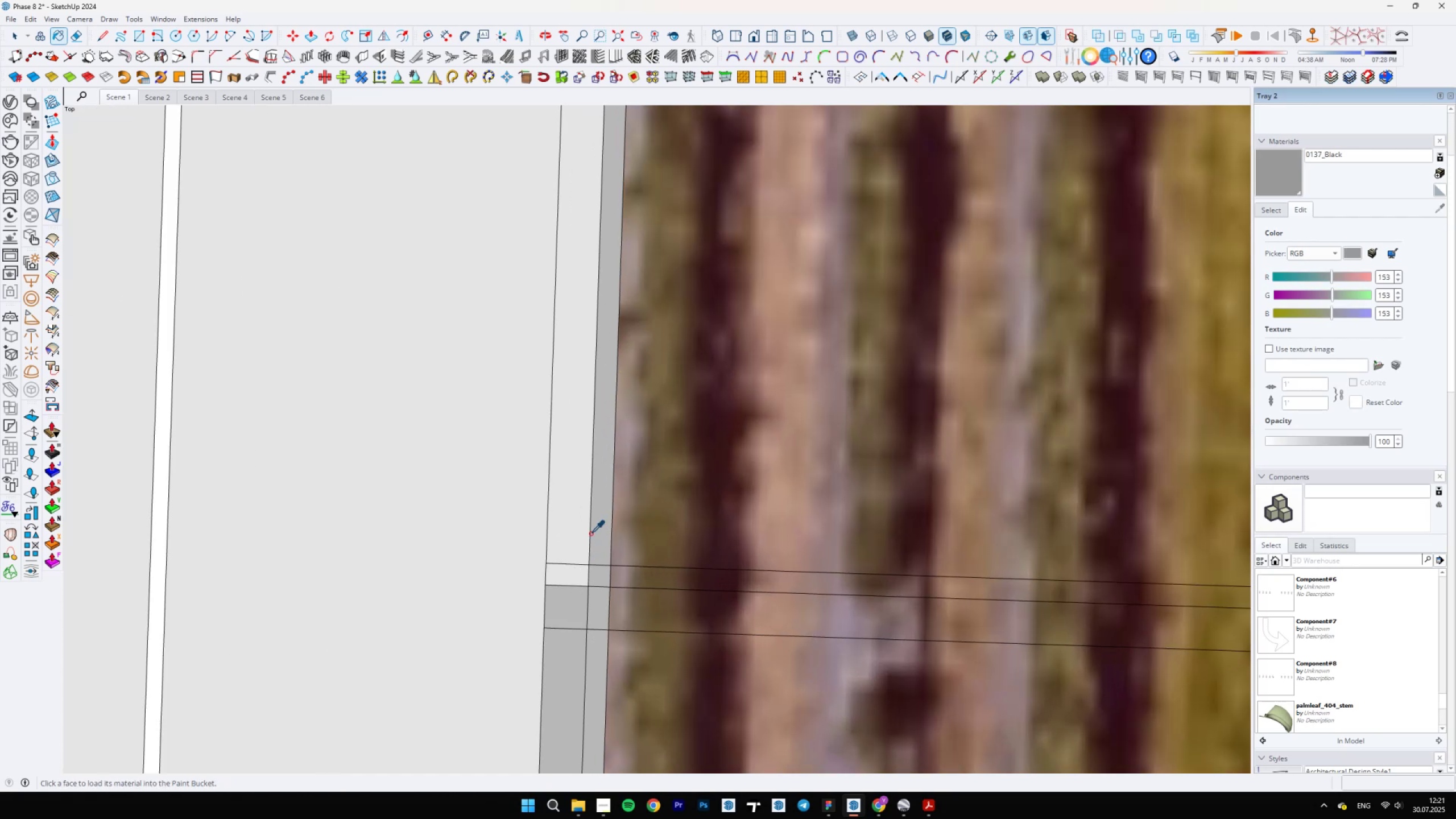 
double_click([580, 535])
 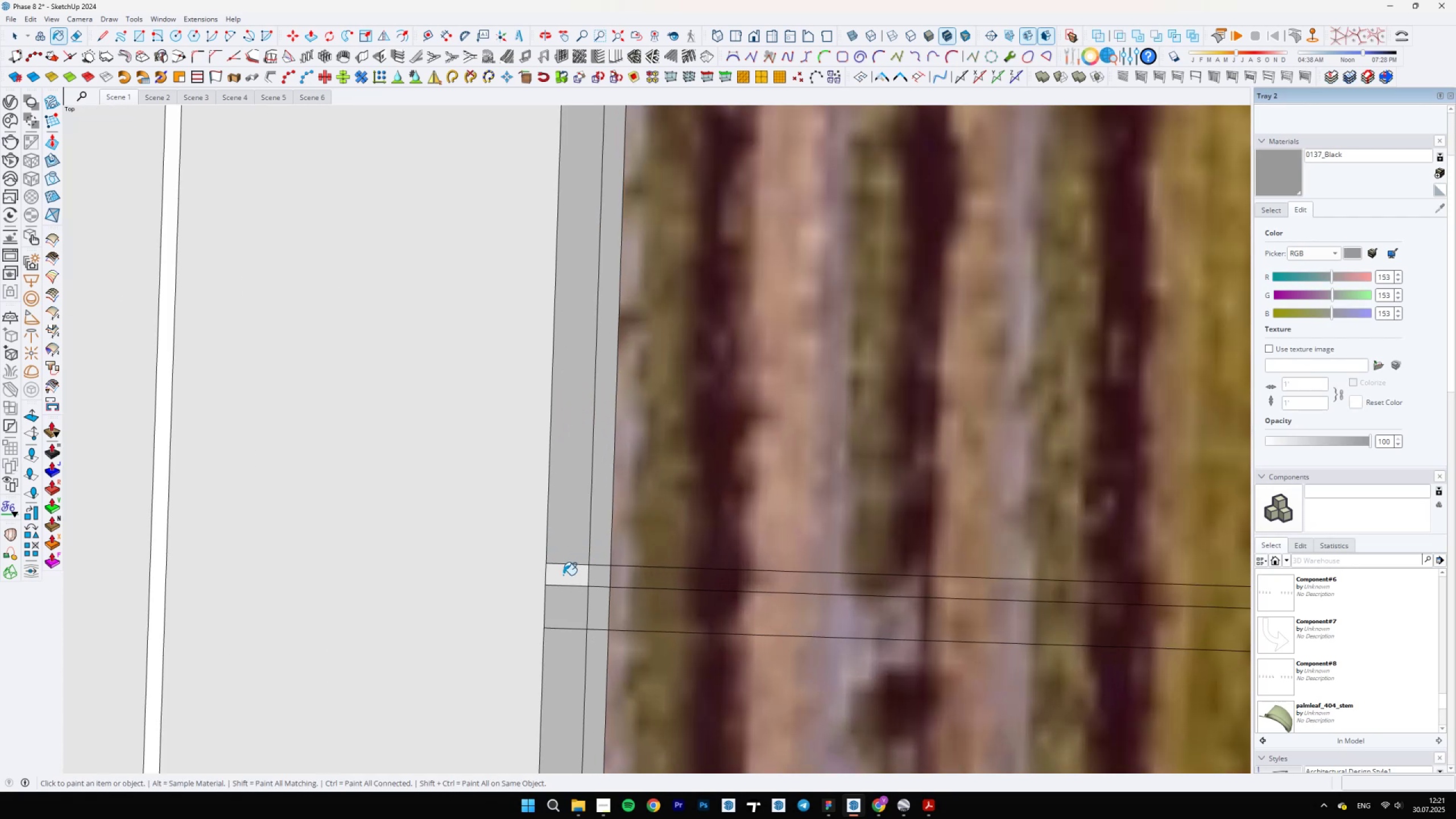 
triple_click([563, 575])
 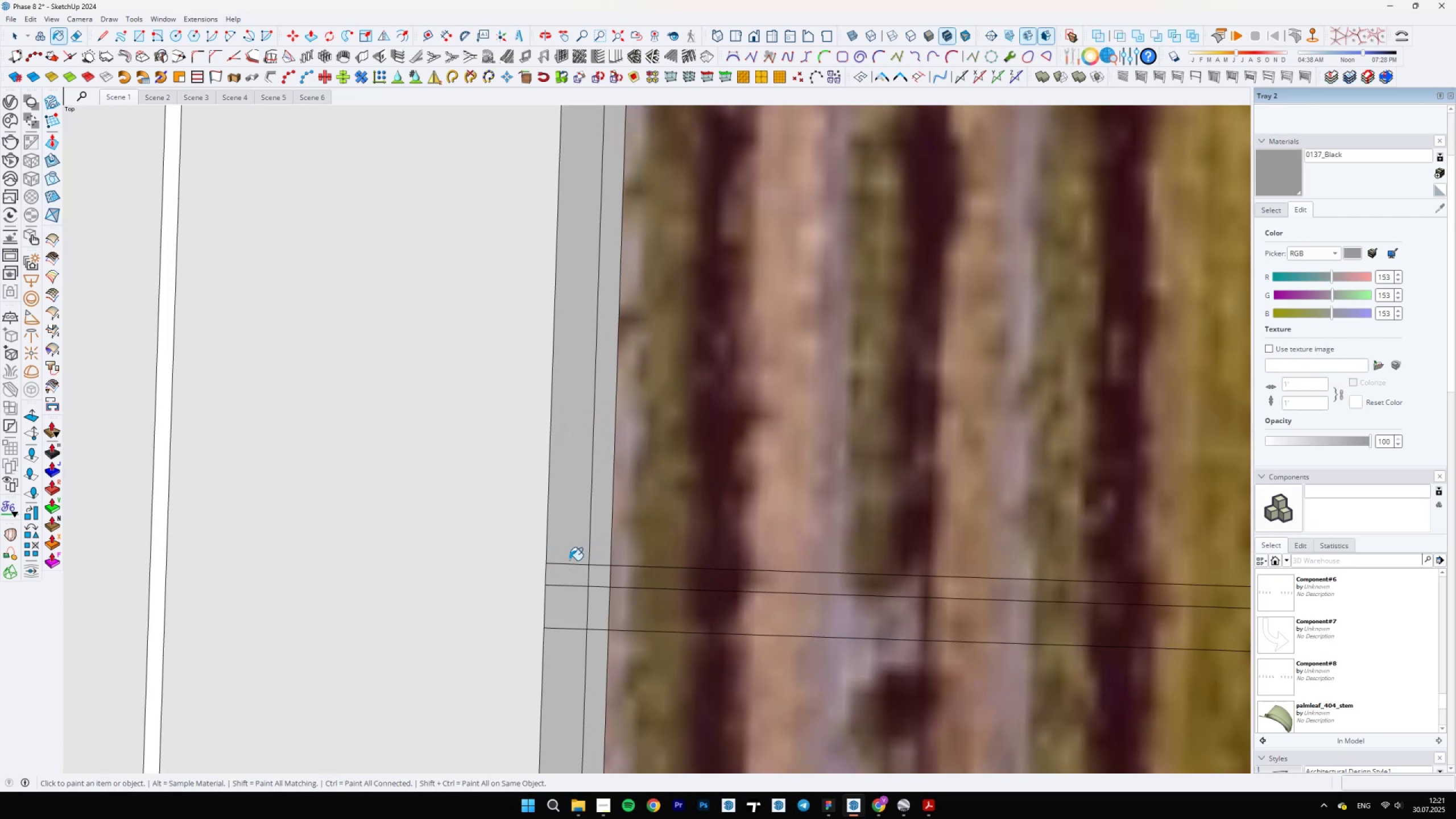 
scroll: coordinate [607, 668], scroll_direction: down, amount: 8.0
 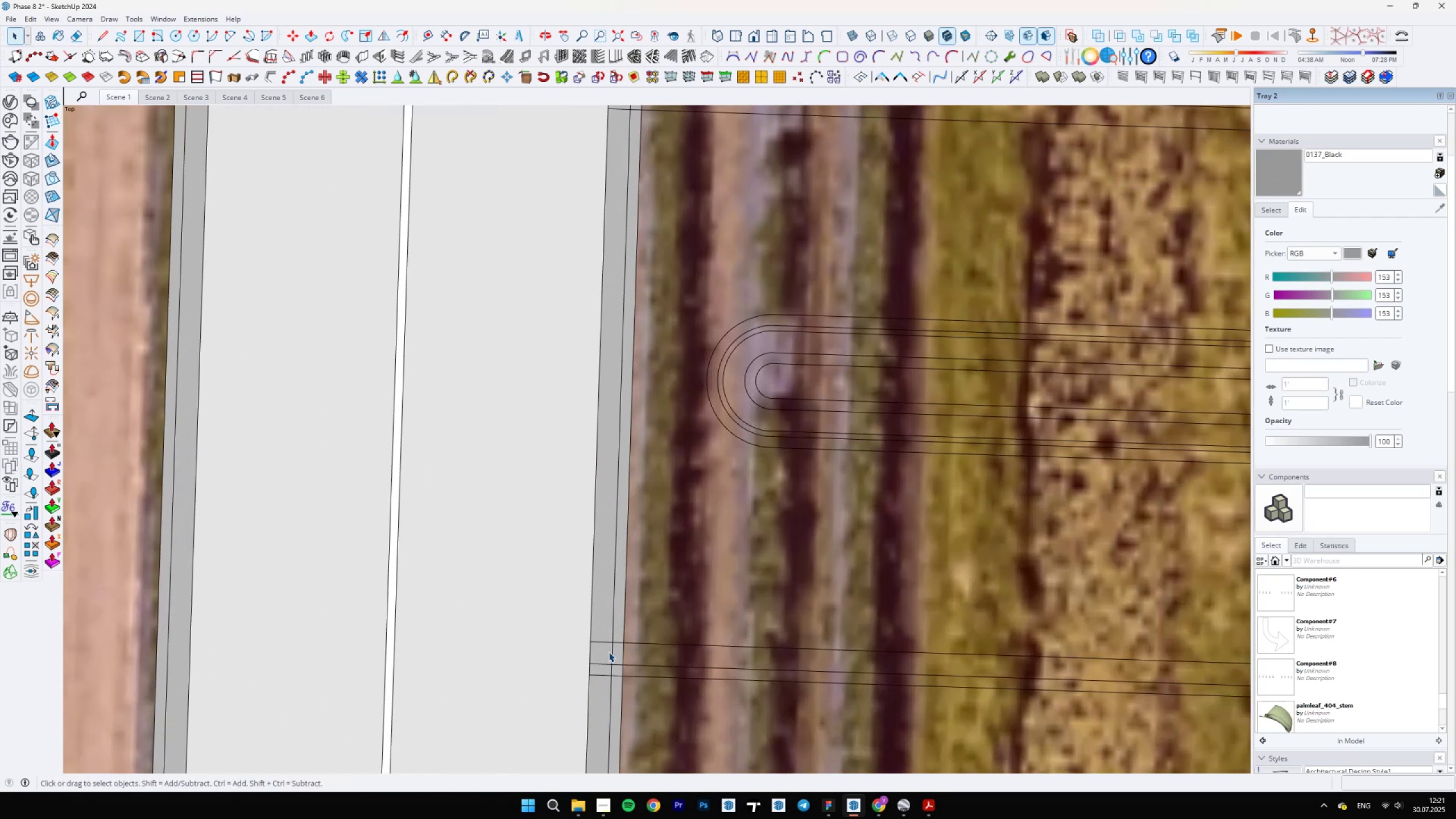 
key(Space)
 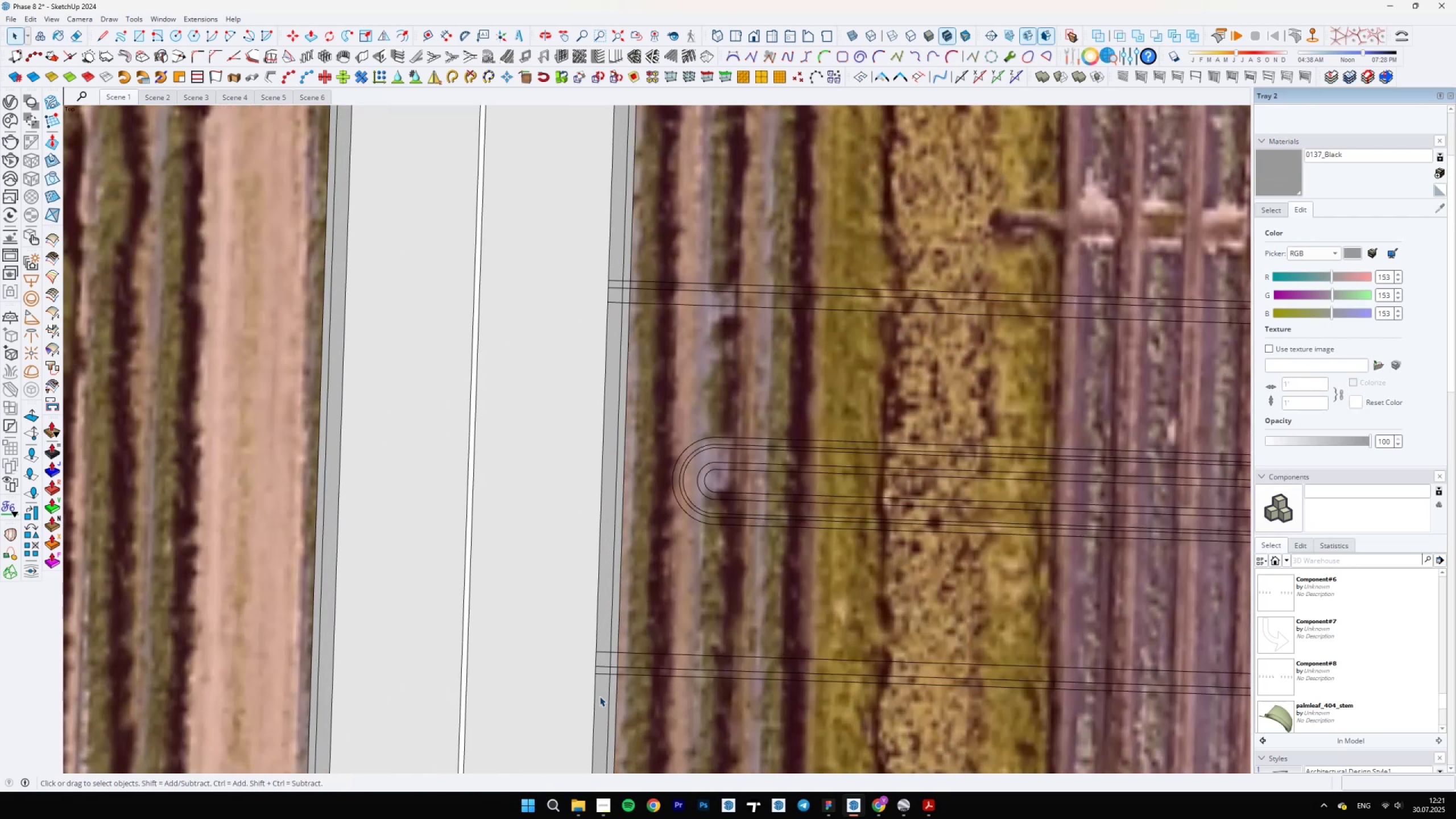 
key(L)
 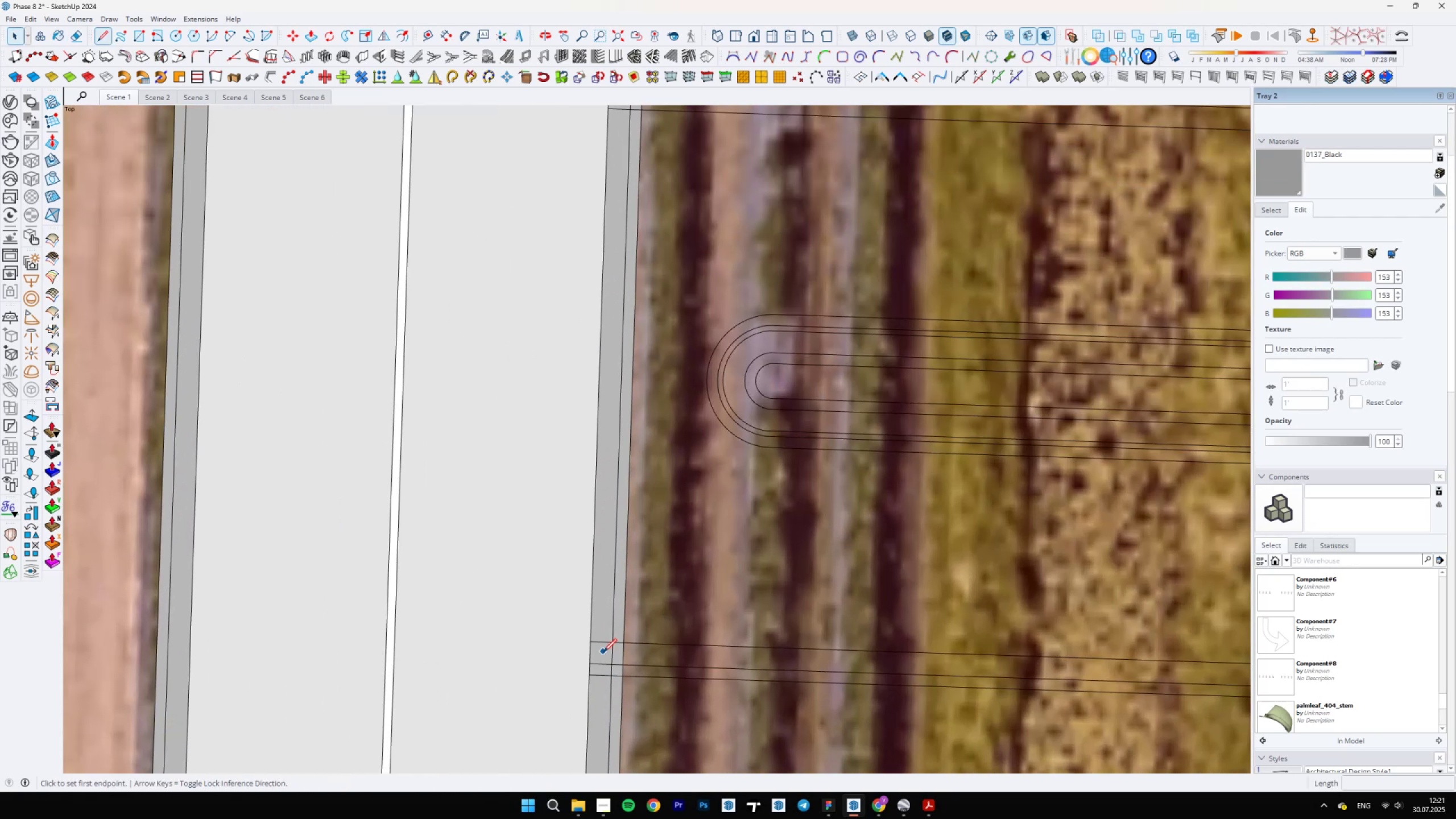 
left_click([587, 643])
 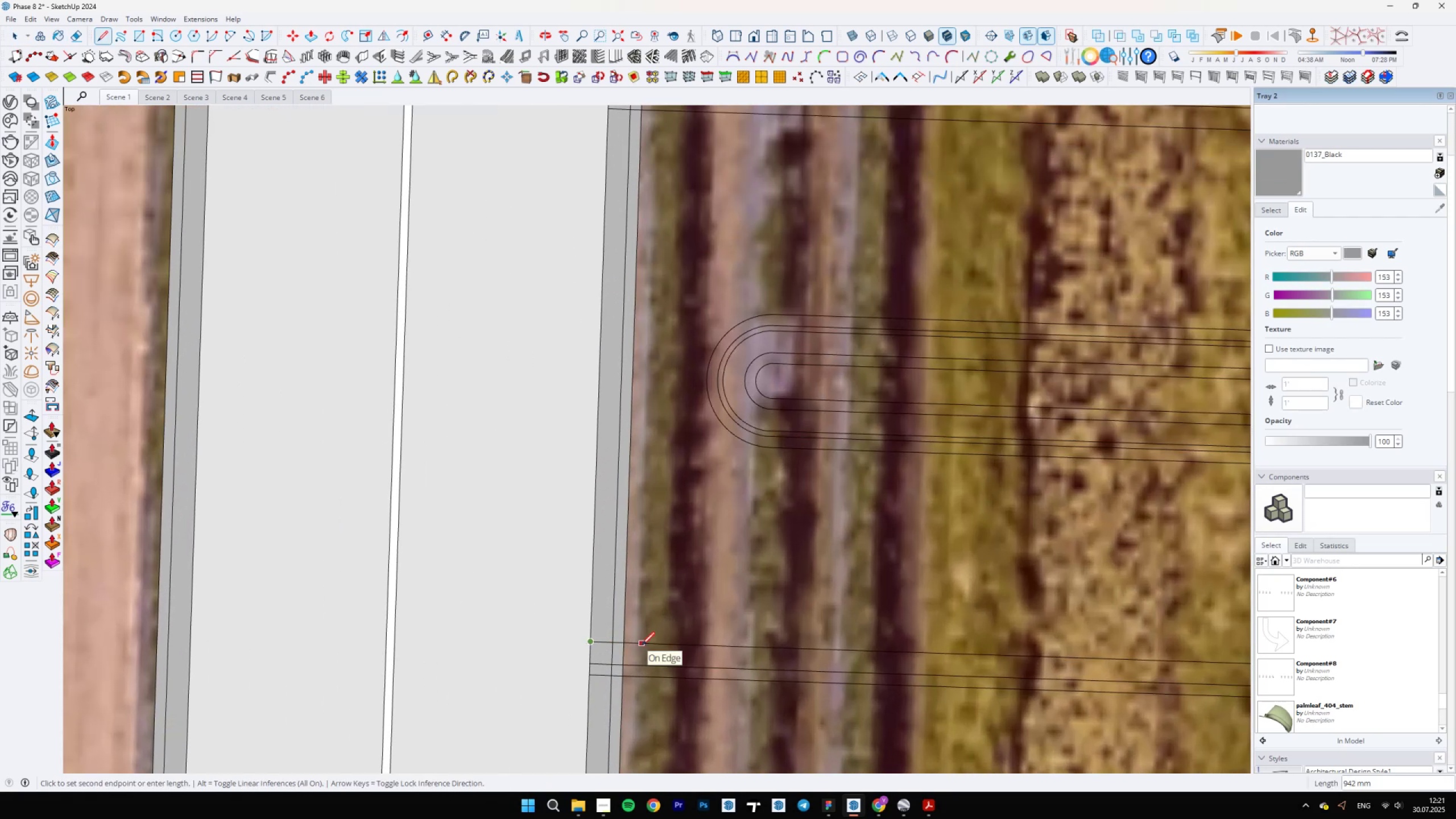 
type(6000)
 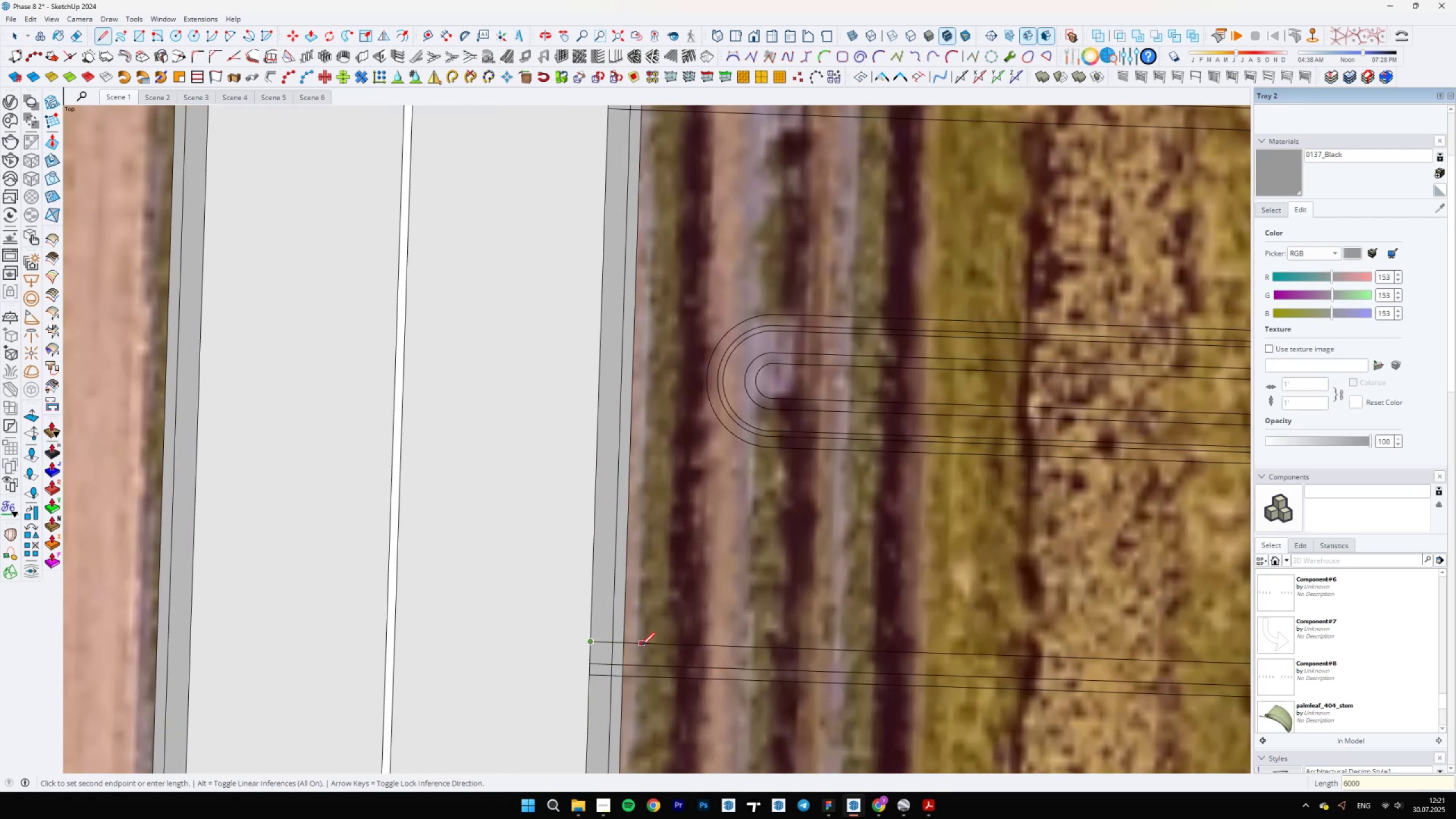 
key(Enter)
 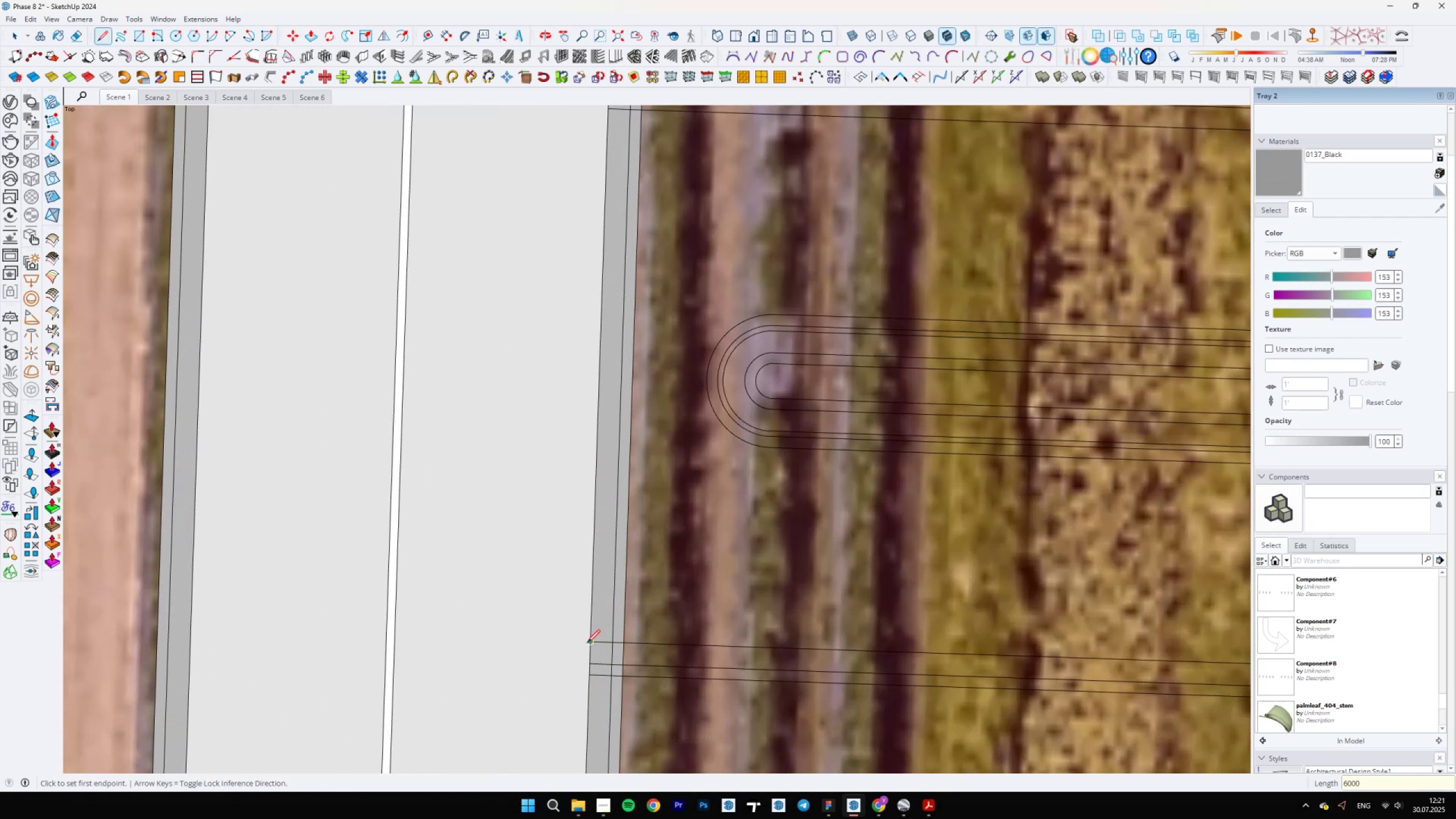 
left_click([587, 642])
 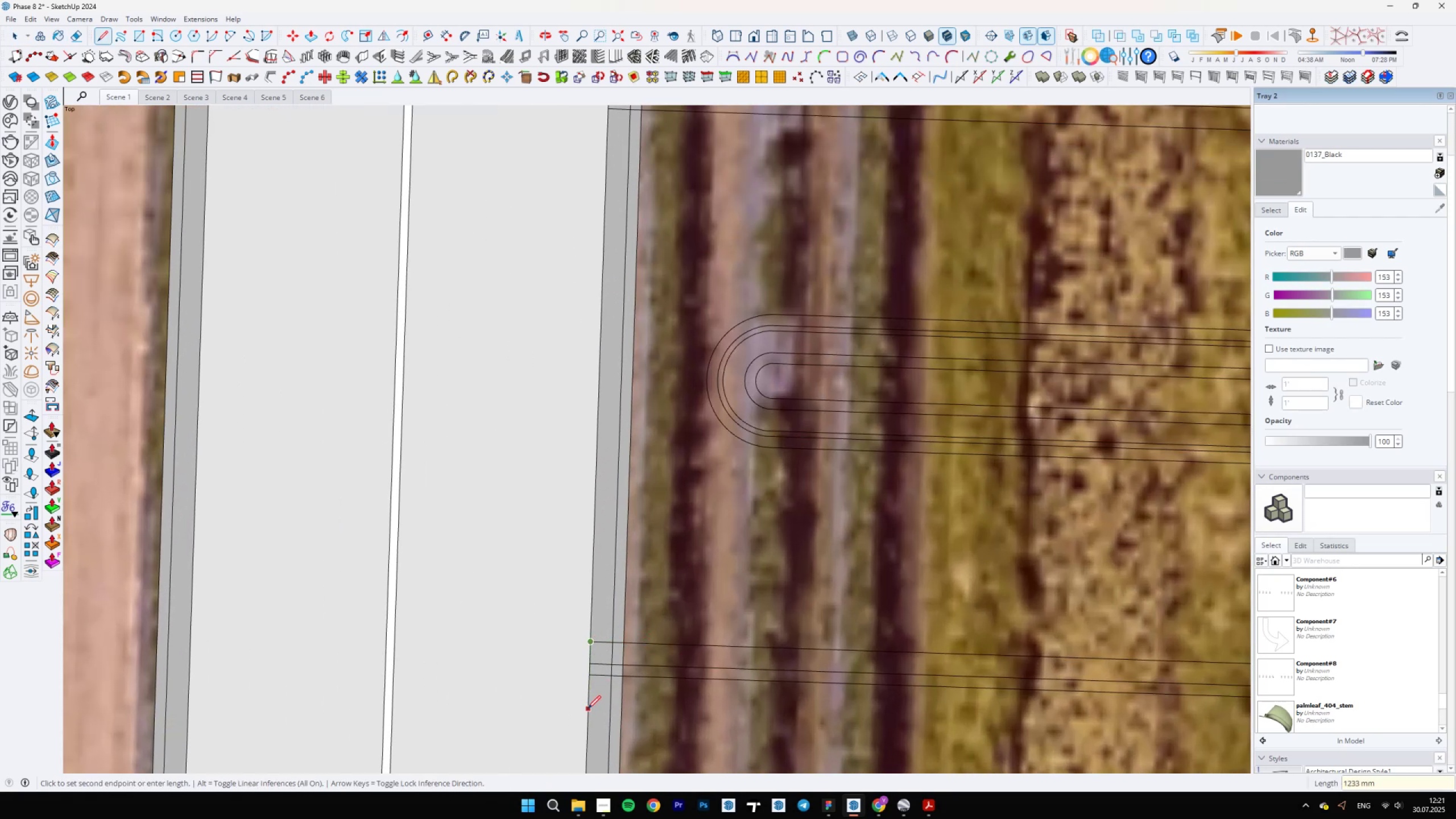 
type(6000)
 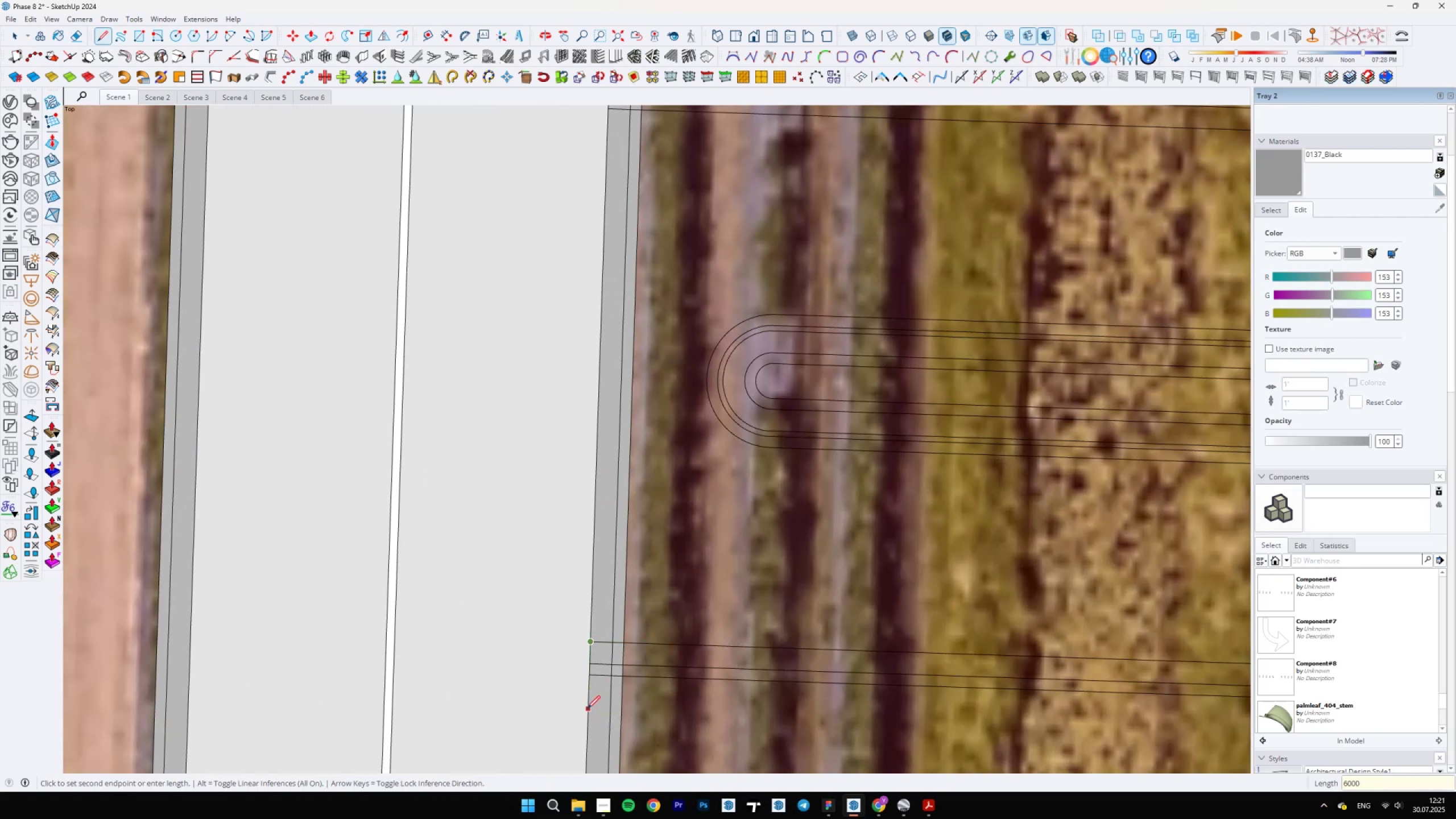 
key(Enter)
 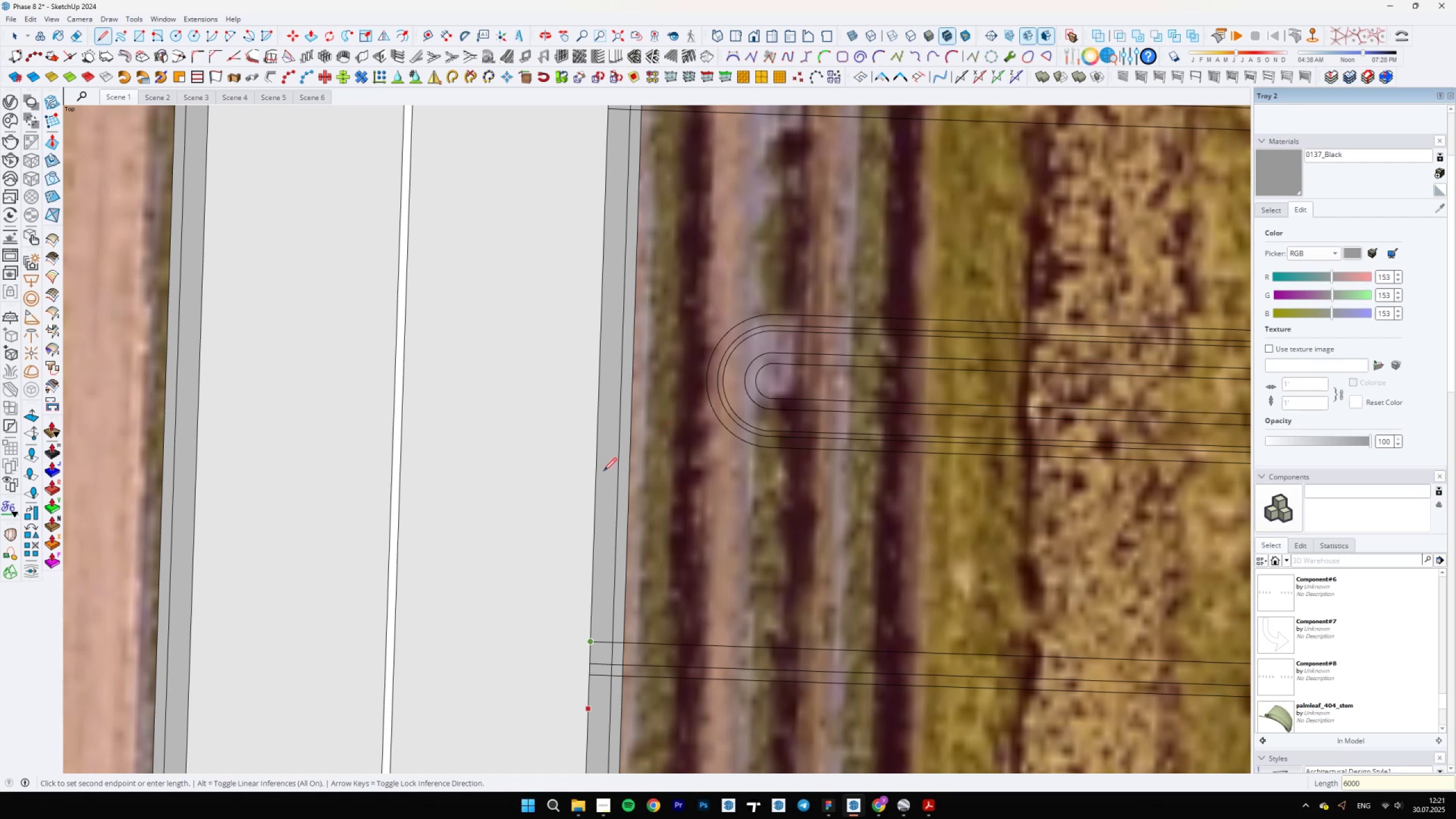 
wait(5.13)
 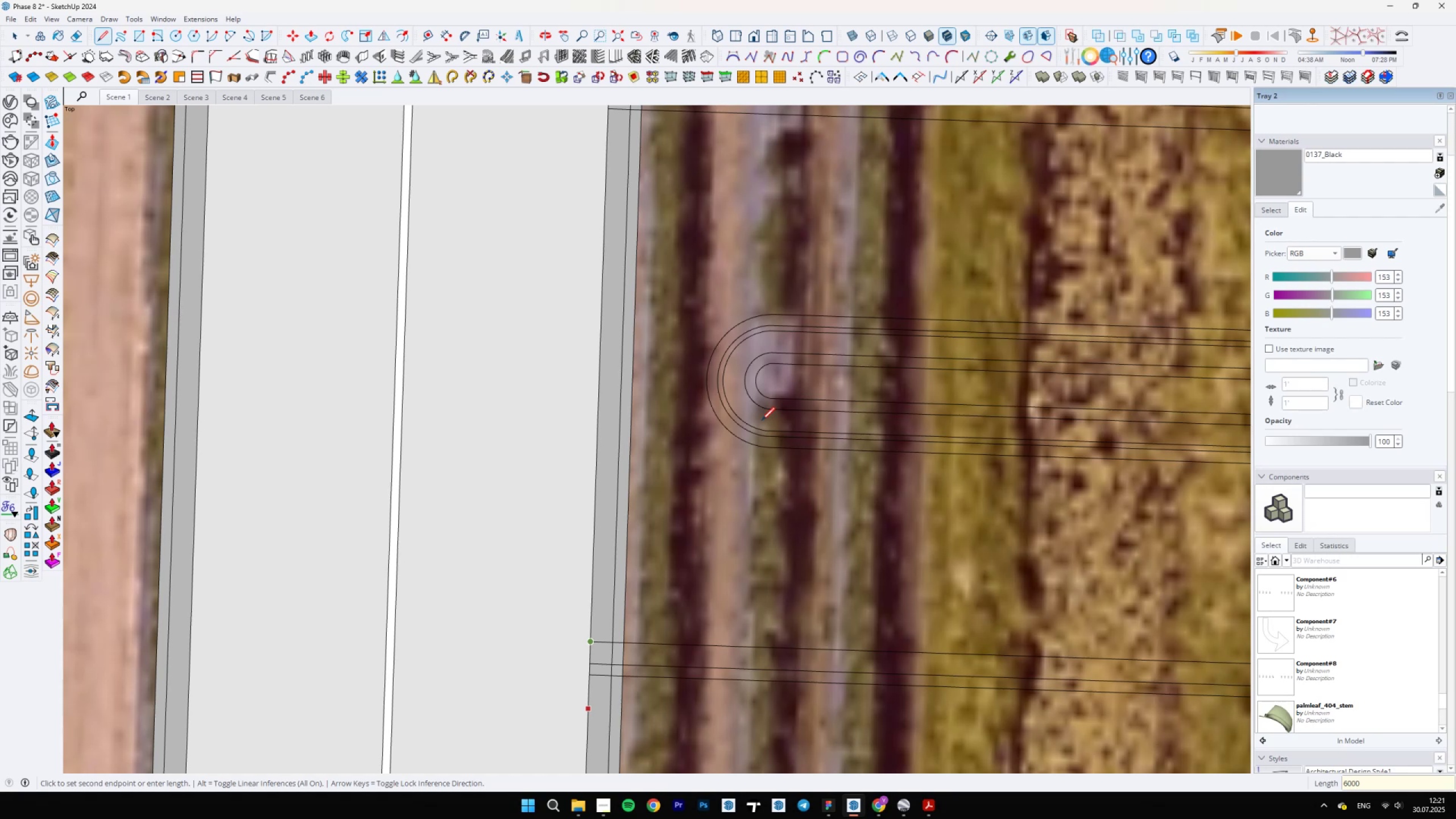 
scroll: coordinate [613, 555], scroll_direction: down, amount: 6.0
 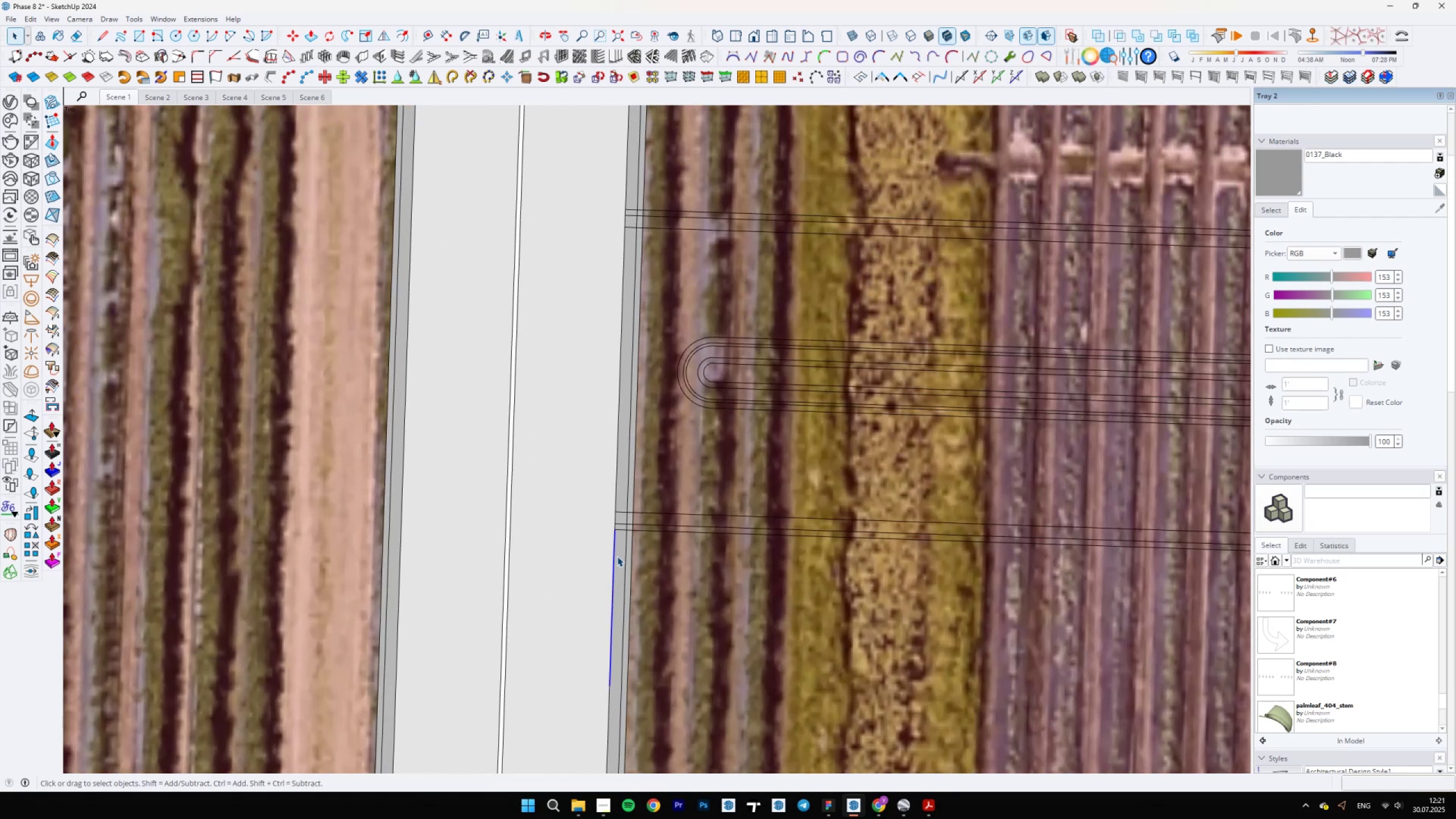 
key(Space)
 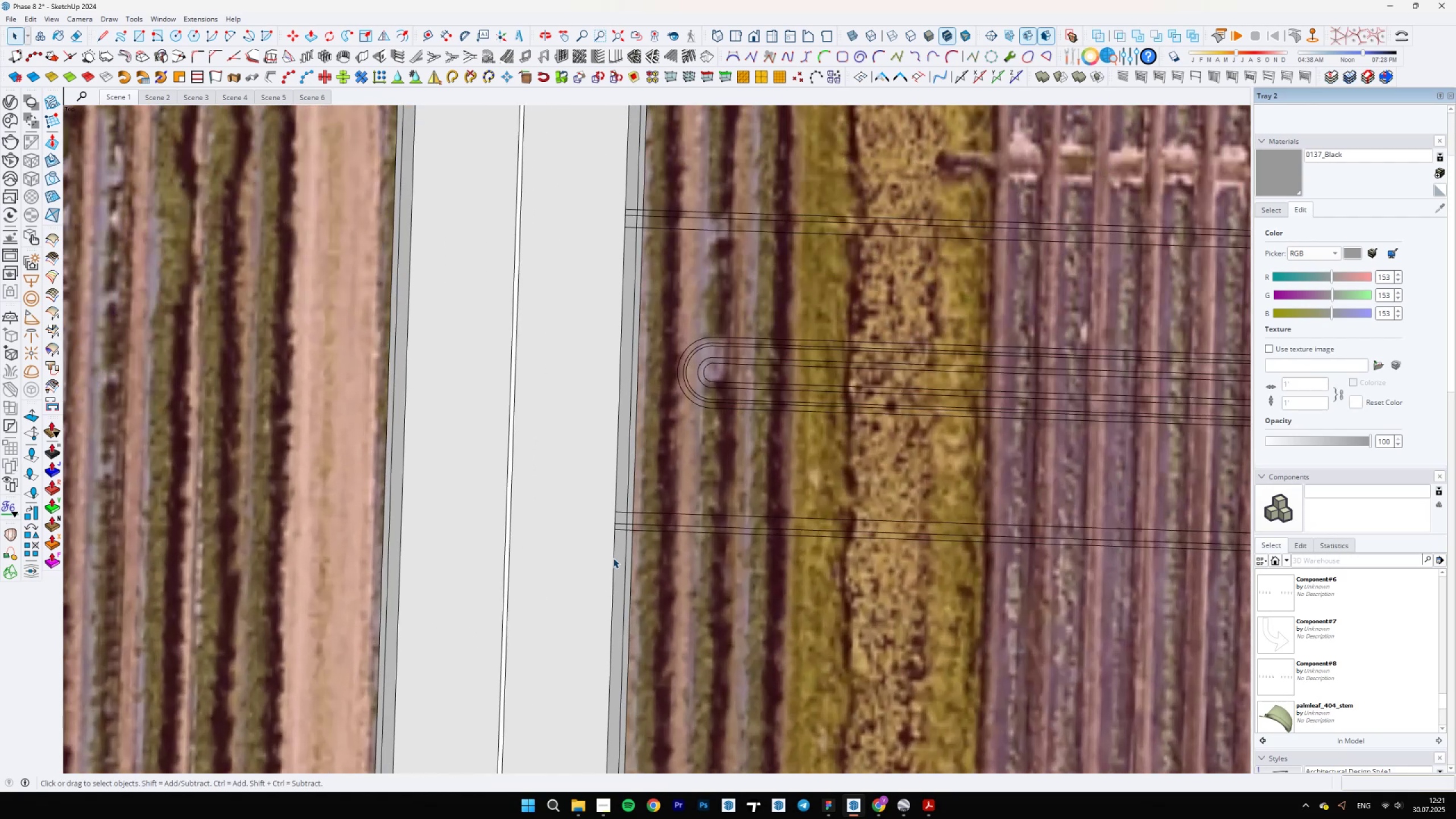 
left_click([614, 558])
 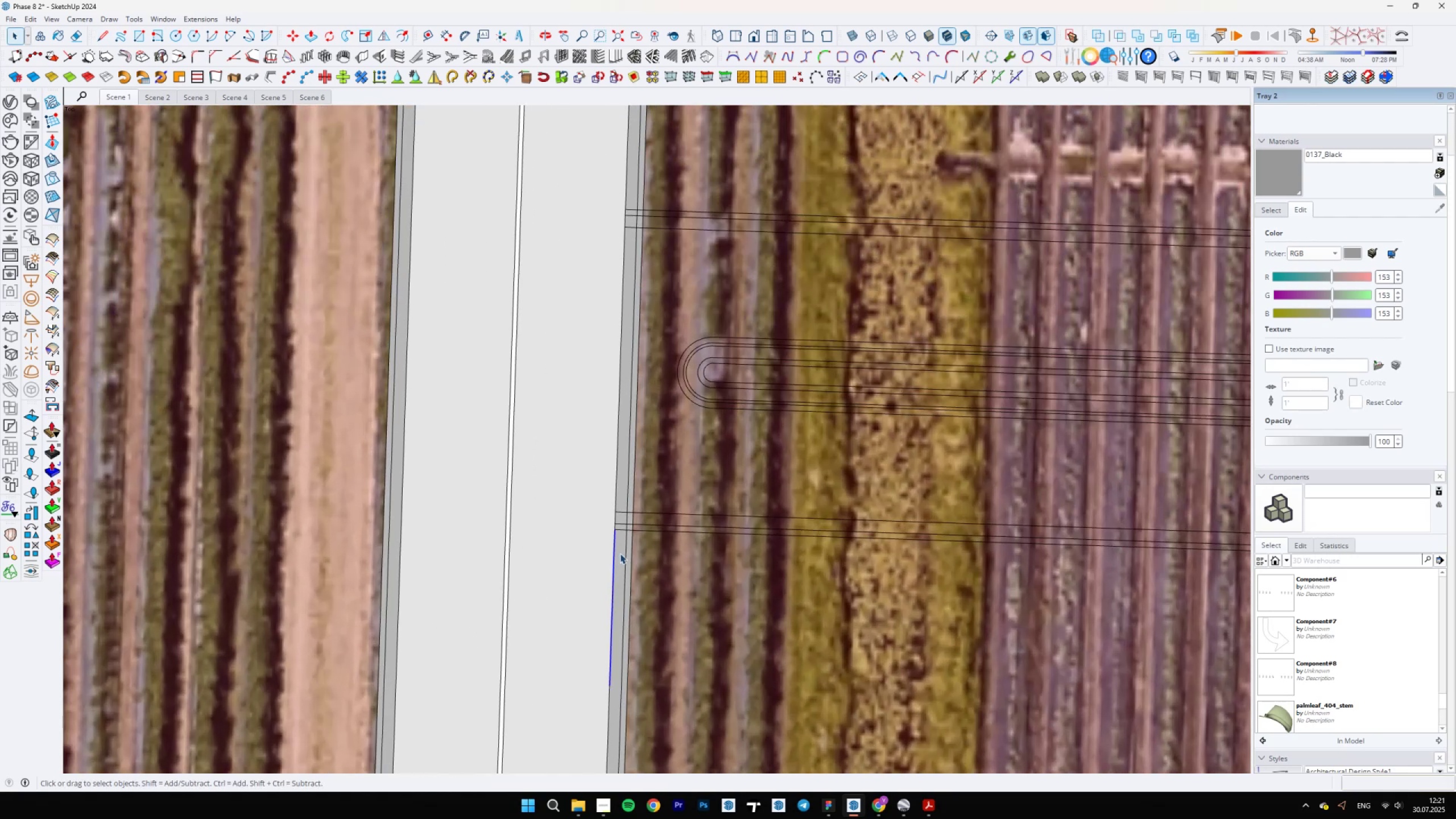 
scroll: coordinate [620, 553], scroll_direction: up, amount: 6.0
 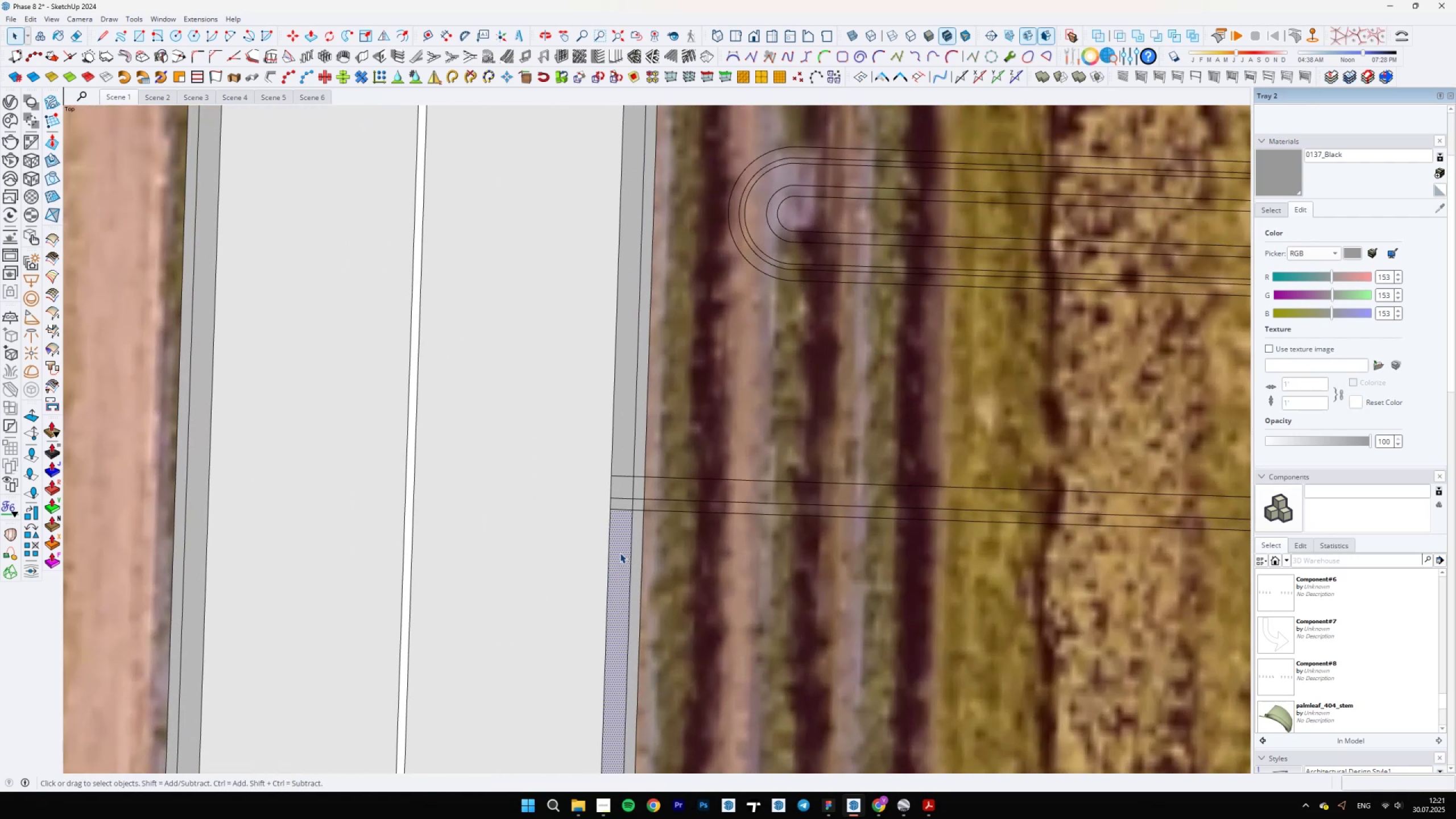 
key(Delete)
 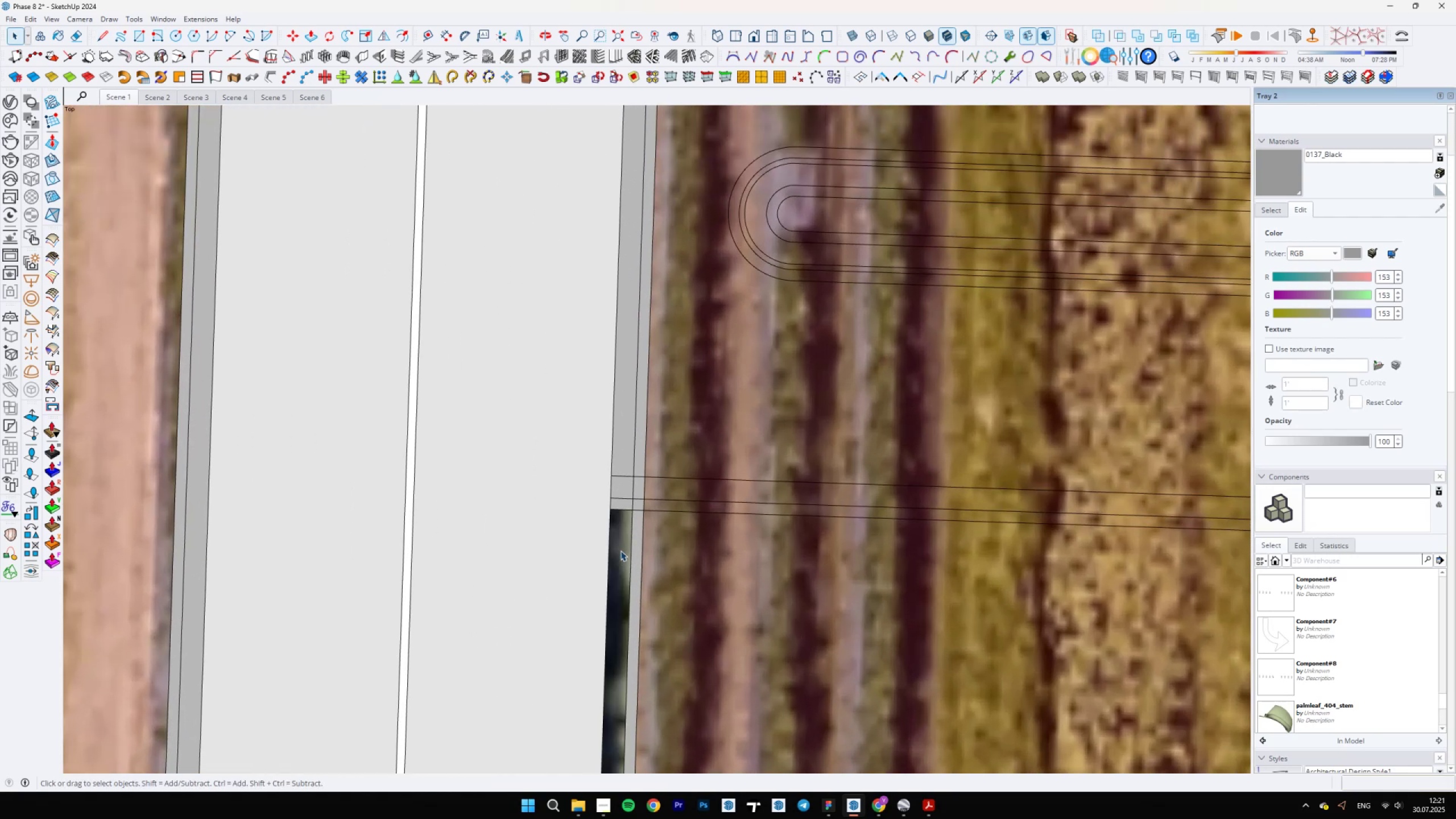 
scroll: coordinate [636, 486], scroll_direction: up, amount: 4.0
 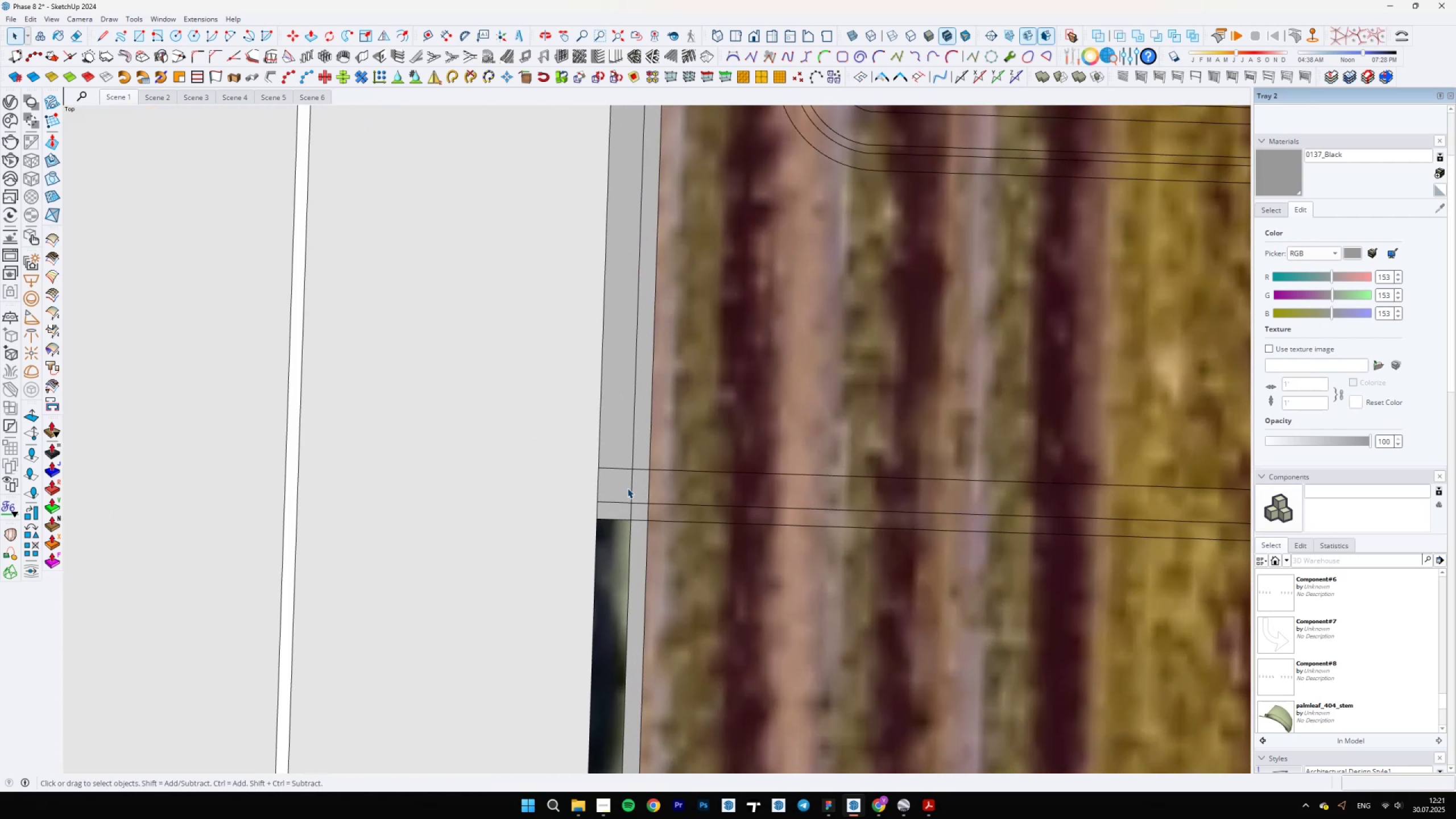 
key(Control+ControlLeft)
 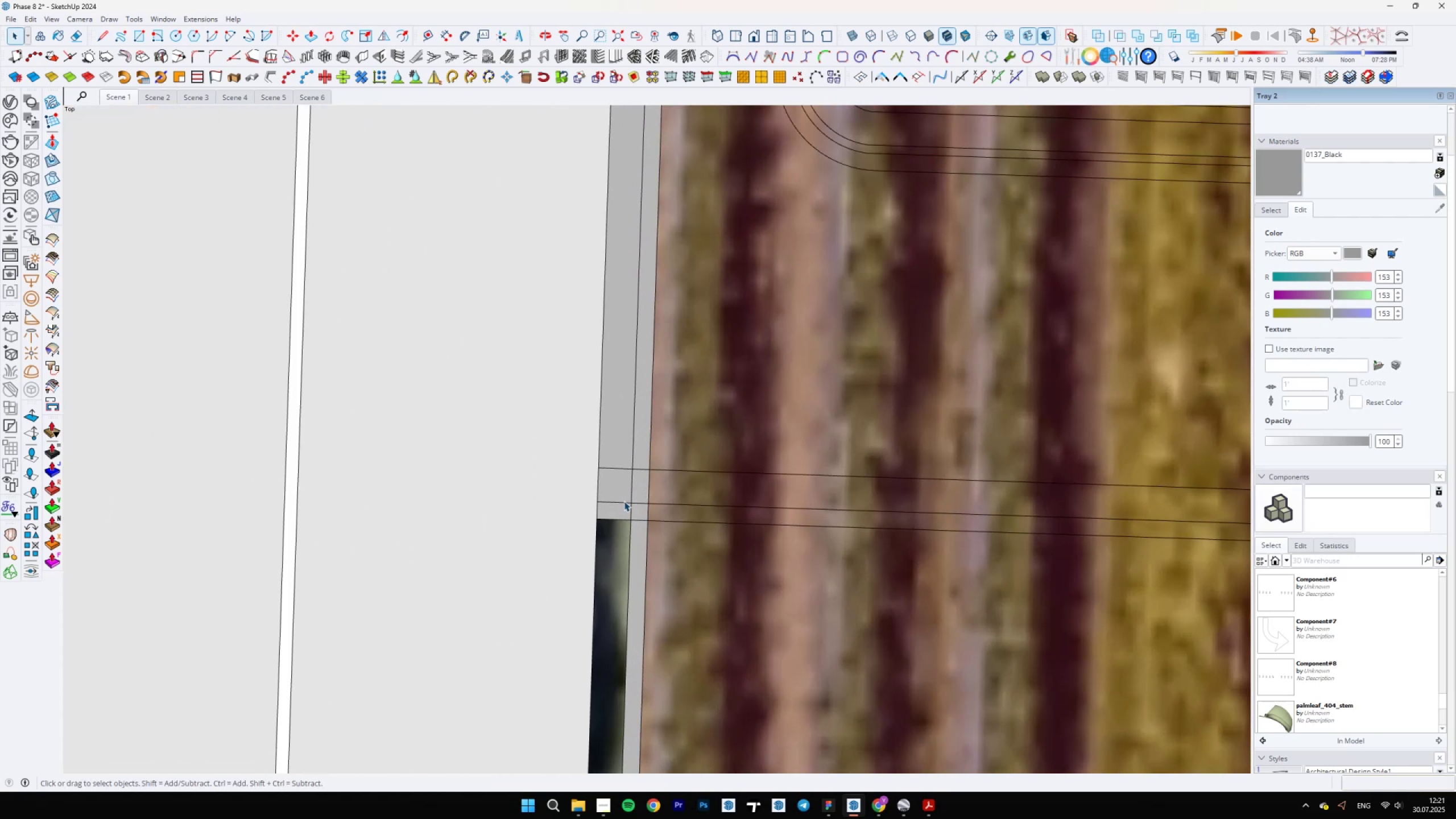 
key(Control+Z)
 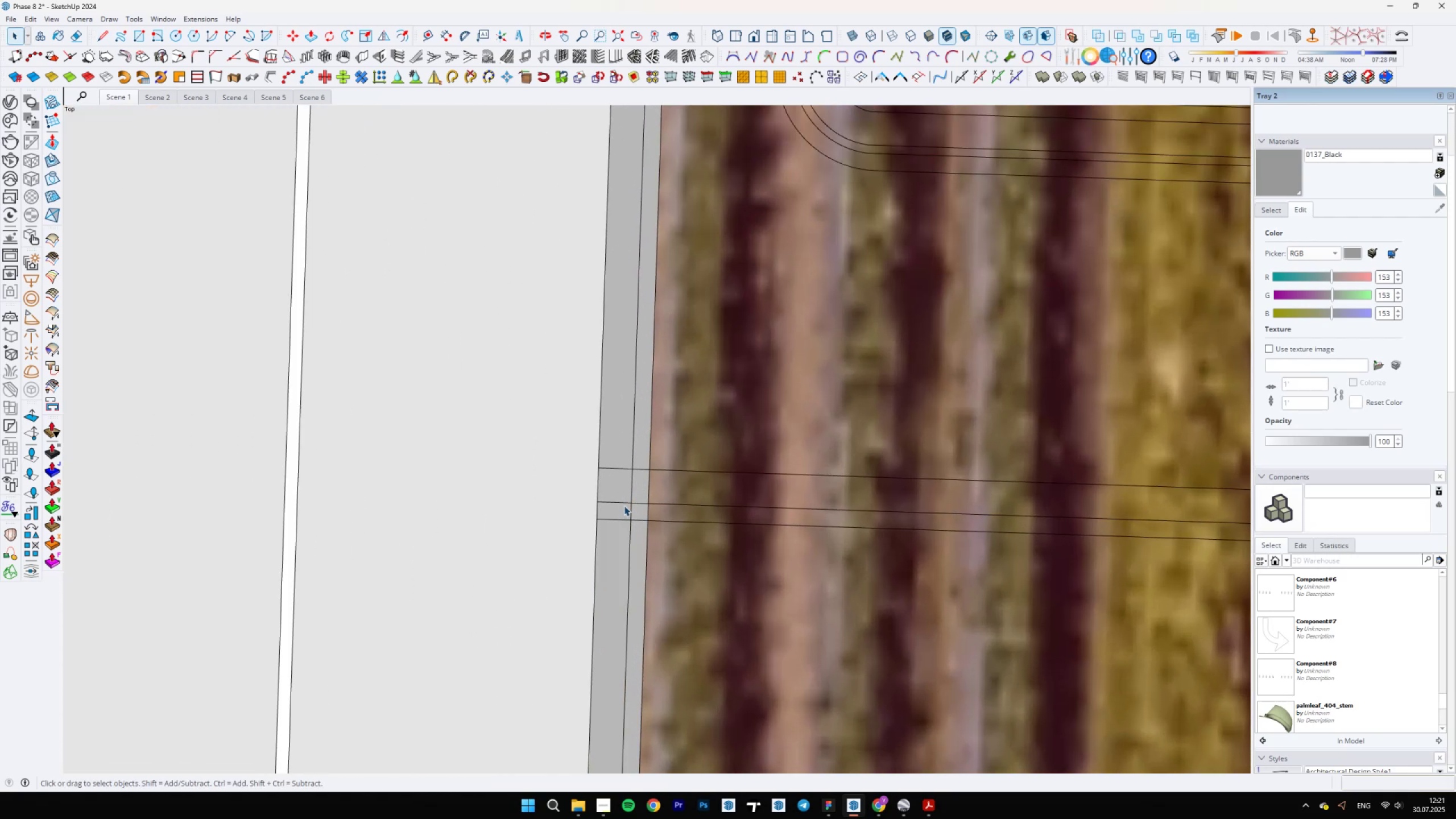 
scroll: coordinate [618, 622], scroll_direction: down, amount: 10.0
 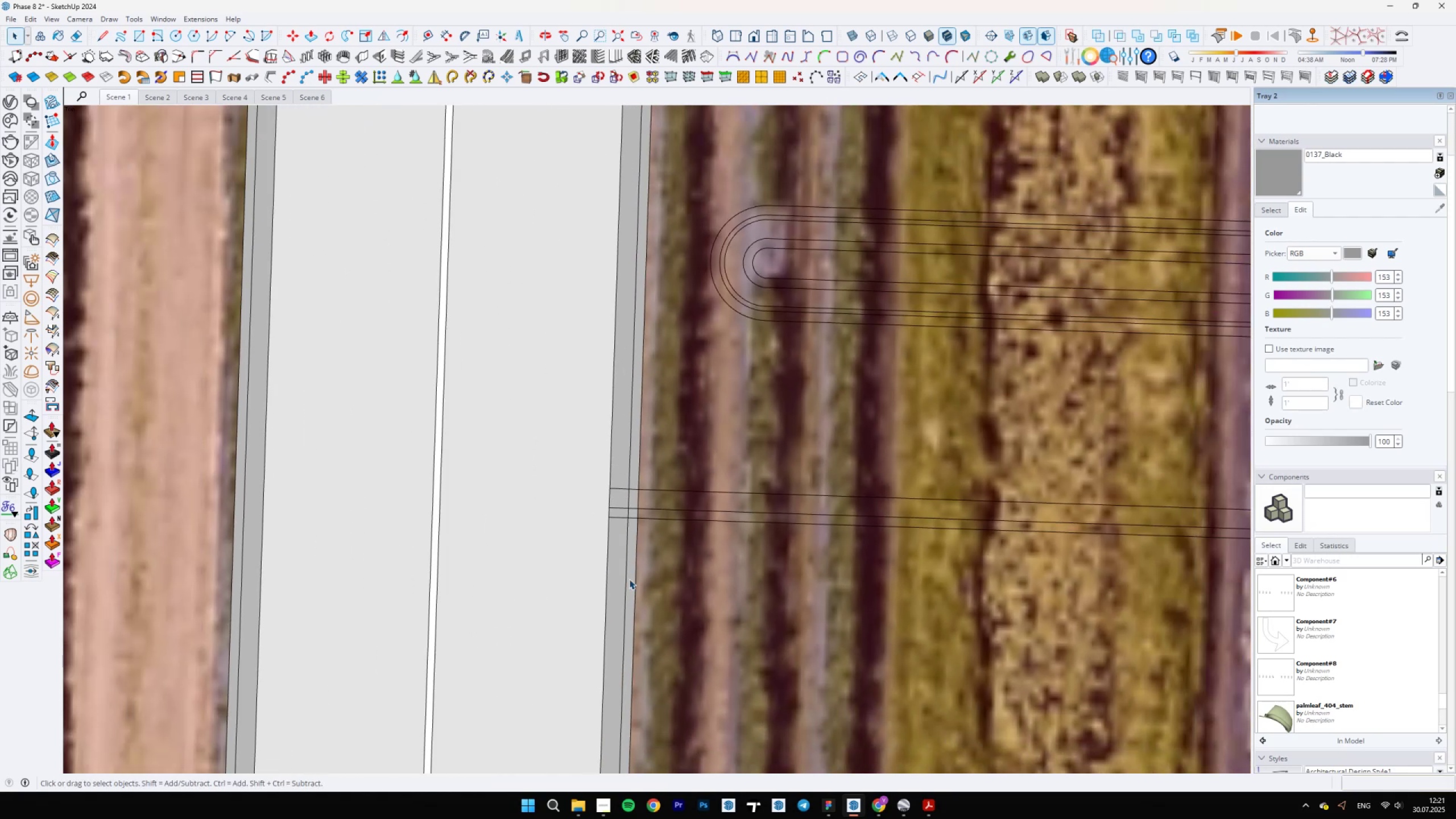 
type(saa)
 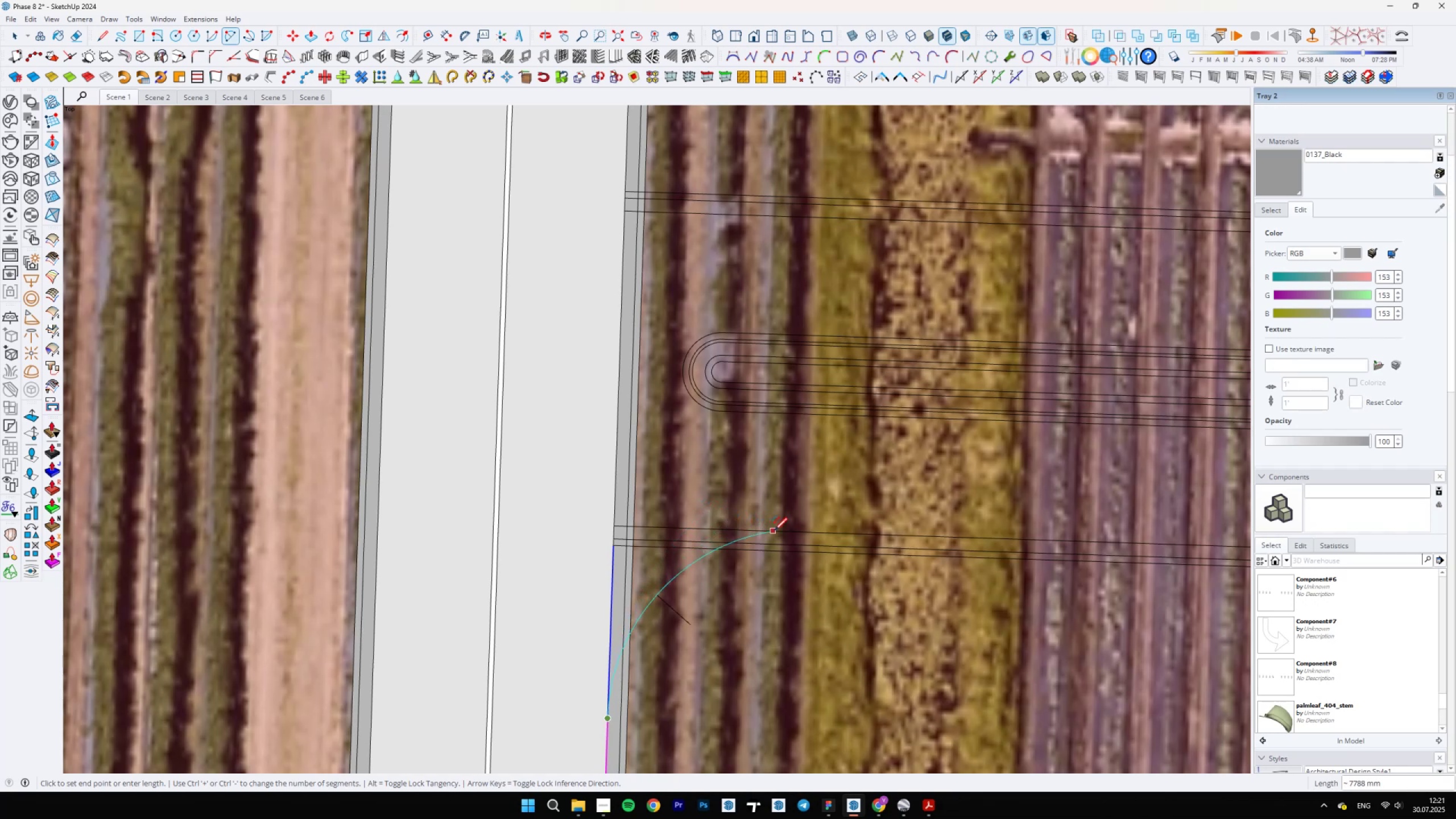 
key(A)
 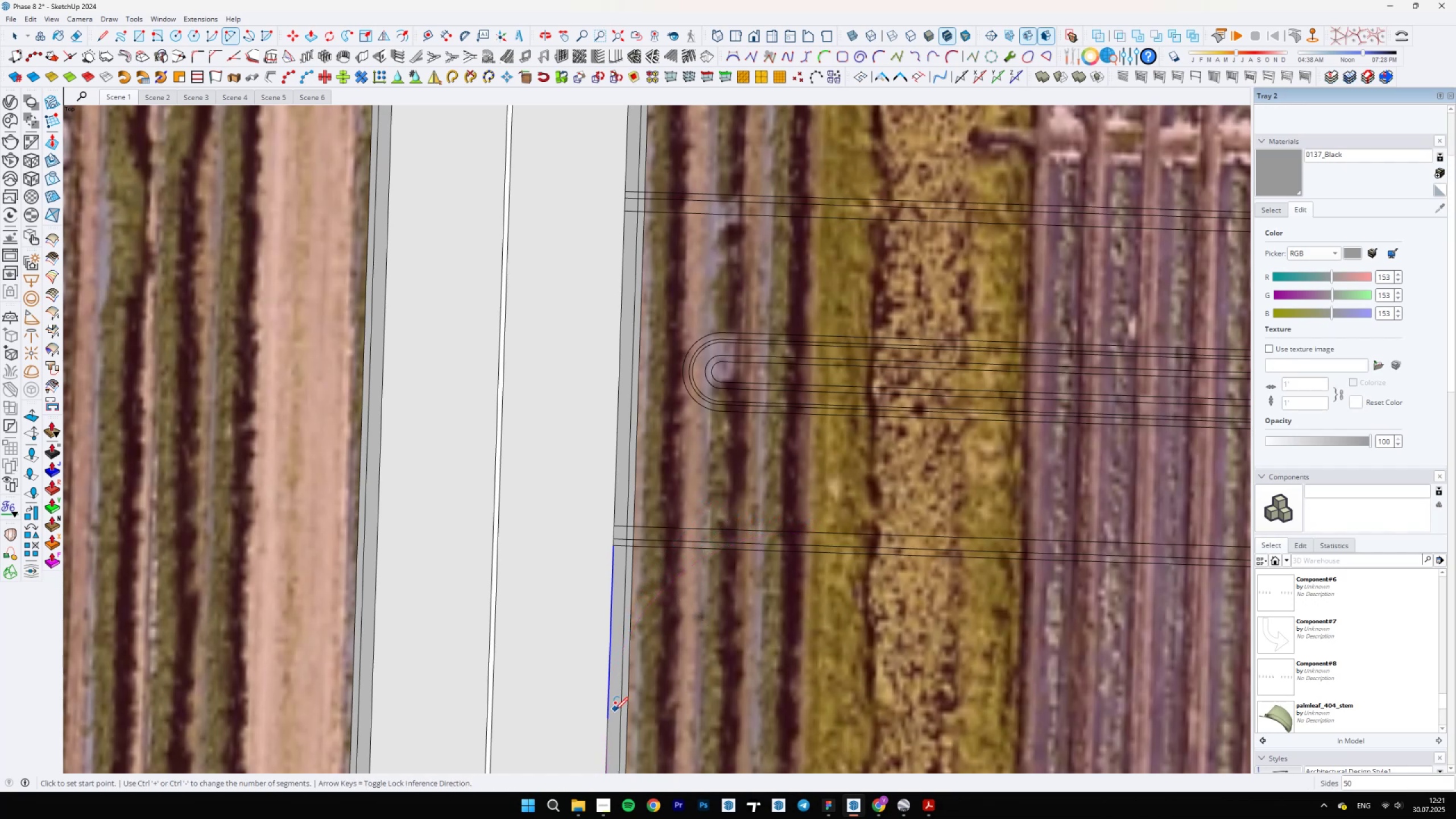 
left_click([611, 718])
 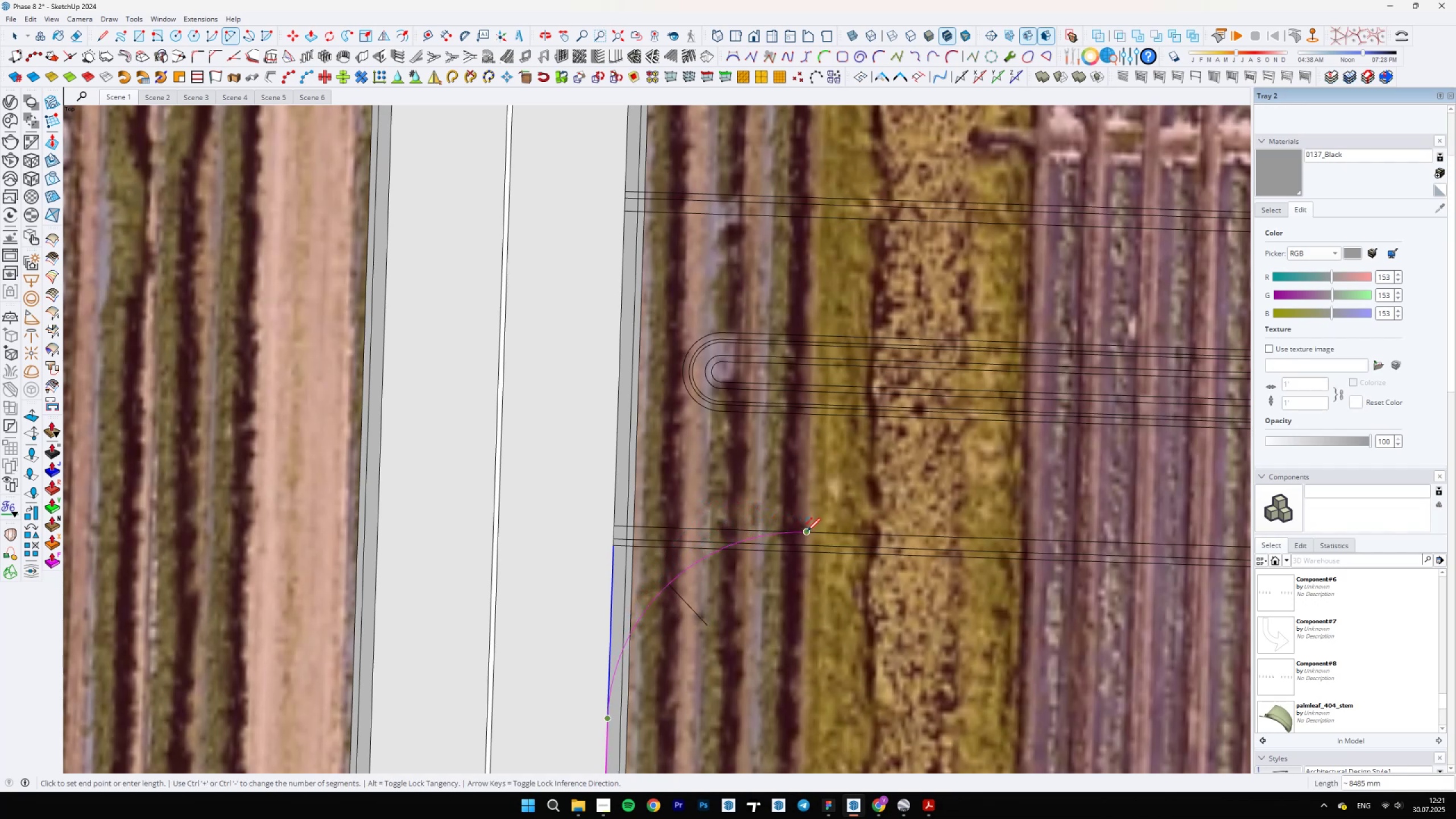 
double_click([807, 531])
 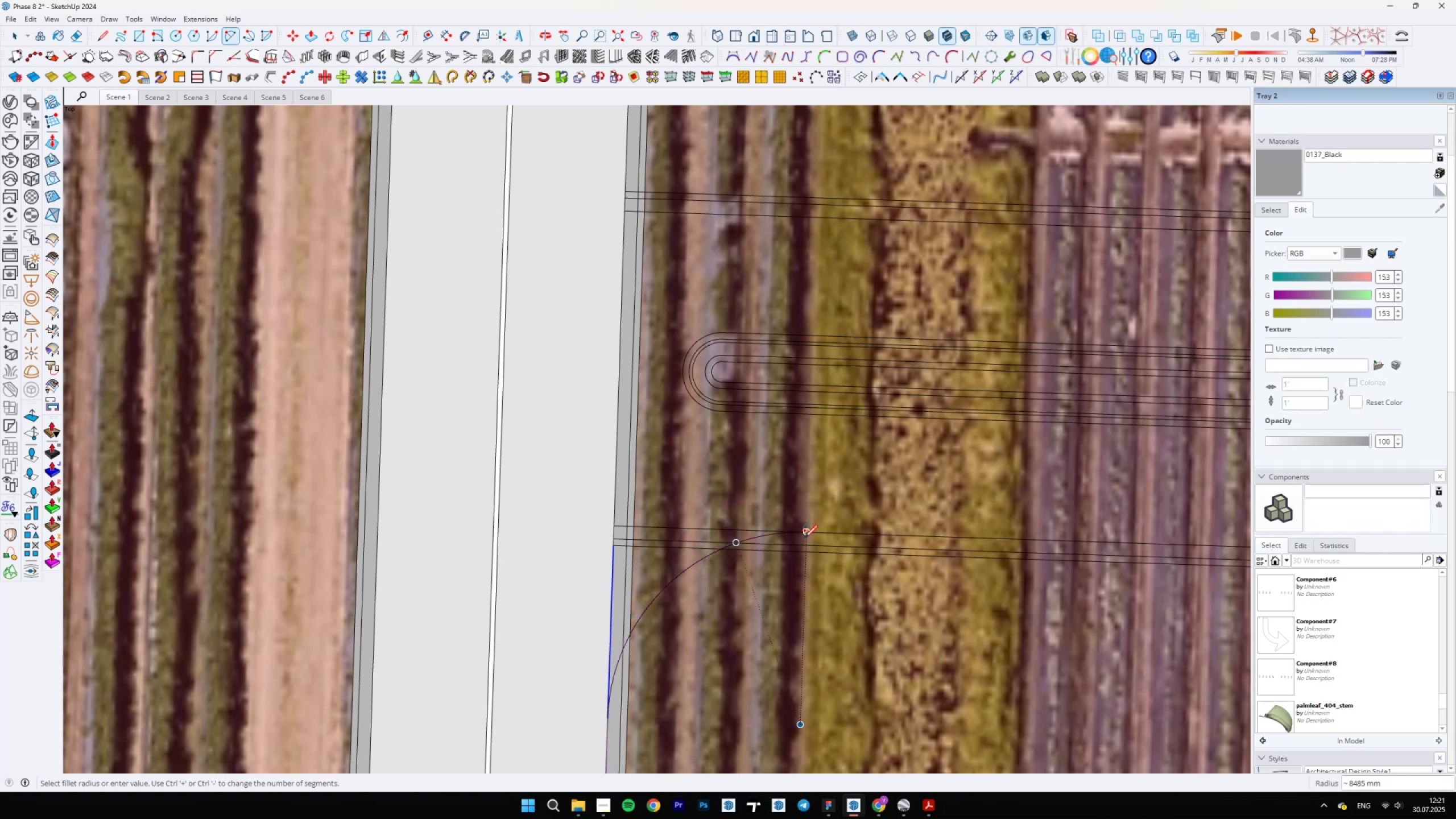 
scroll: coordinate [786, 513], scroll_direction: down, amount: 1.0
 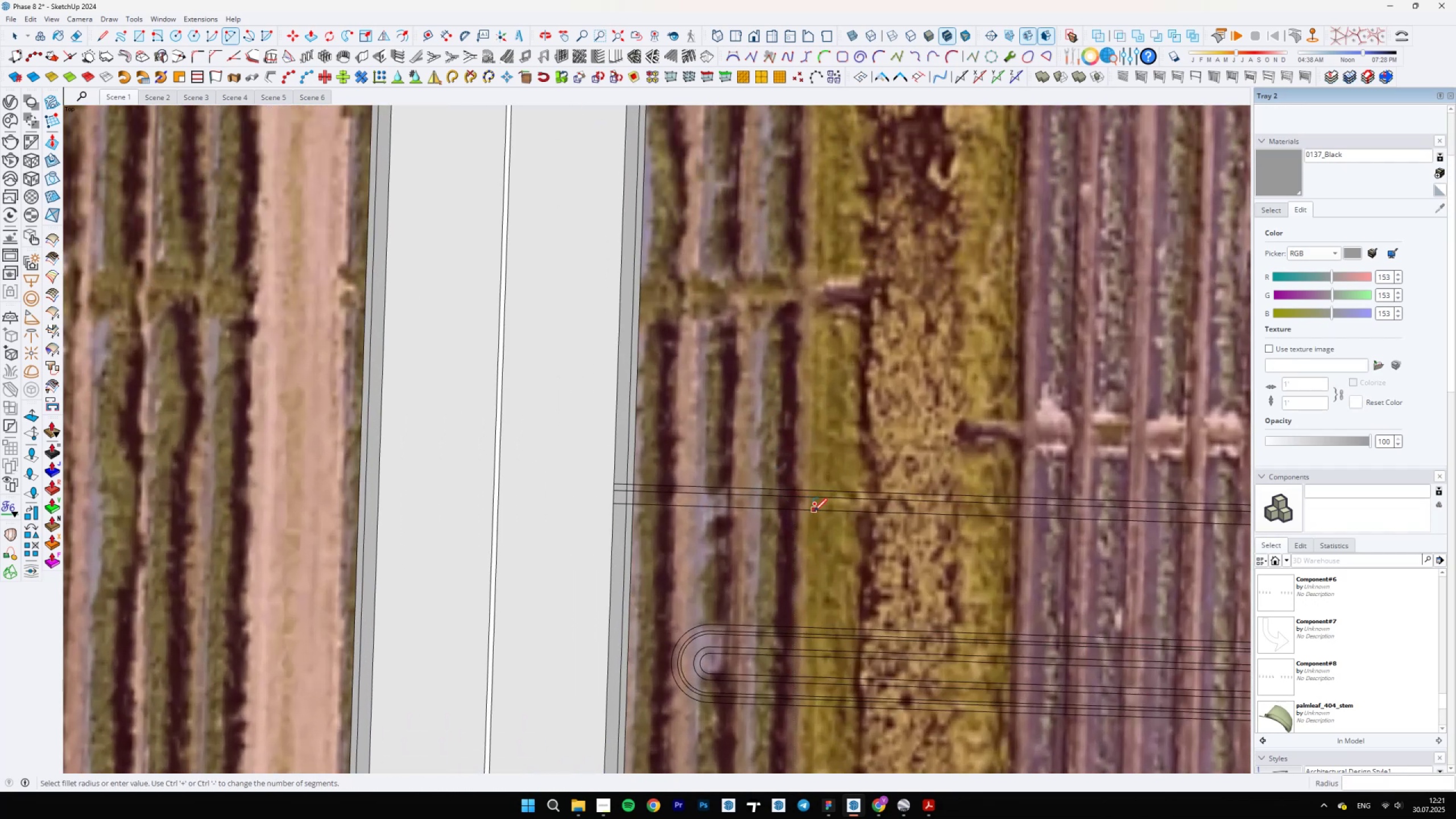 
left_click([806, 510])
 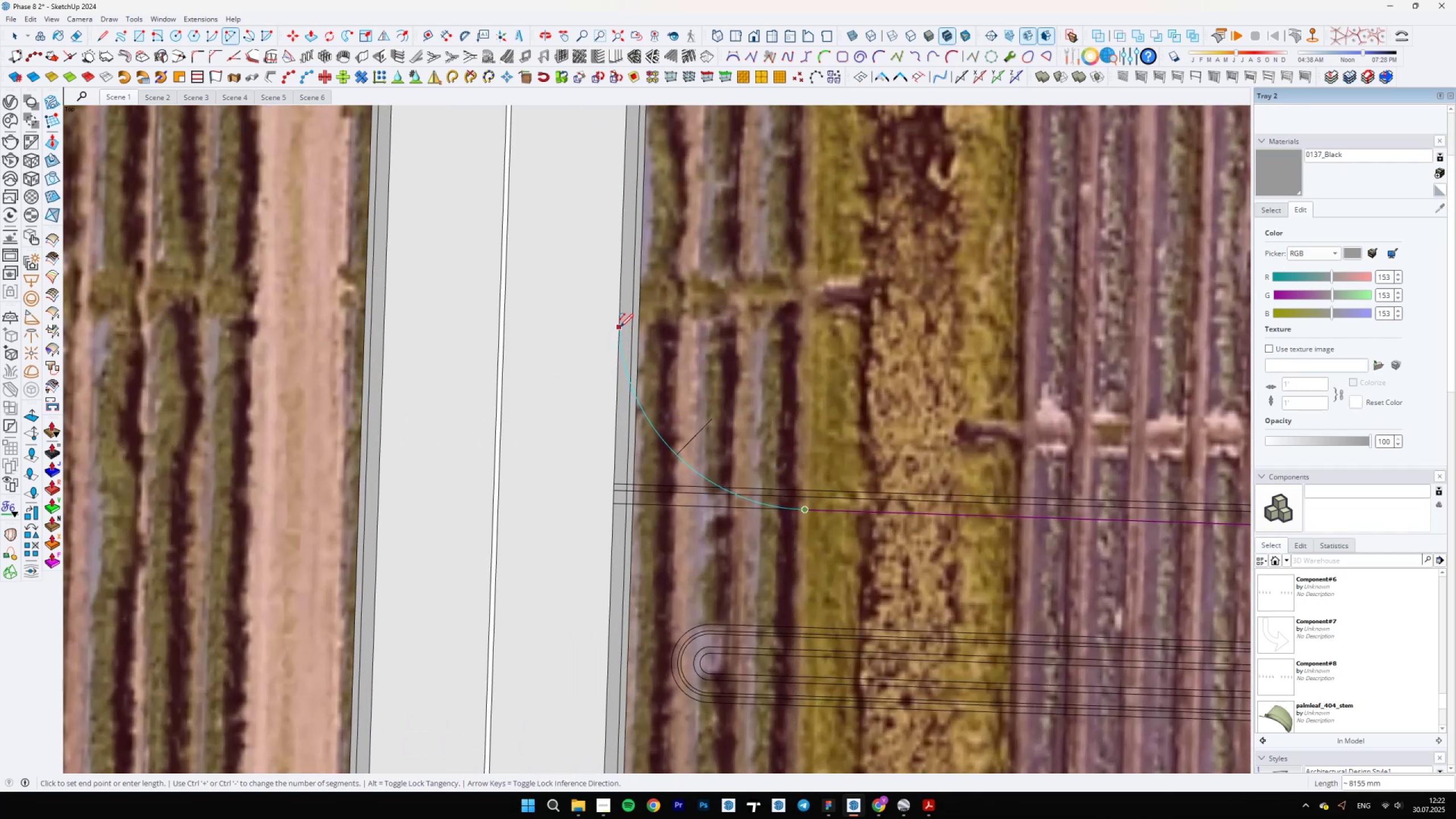 
double_click([620, 311])
 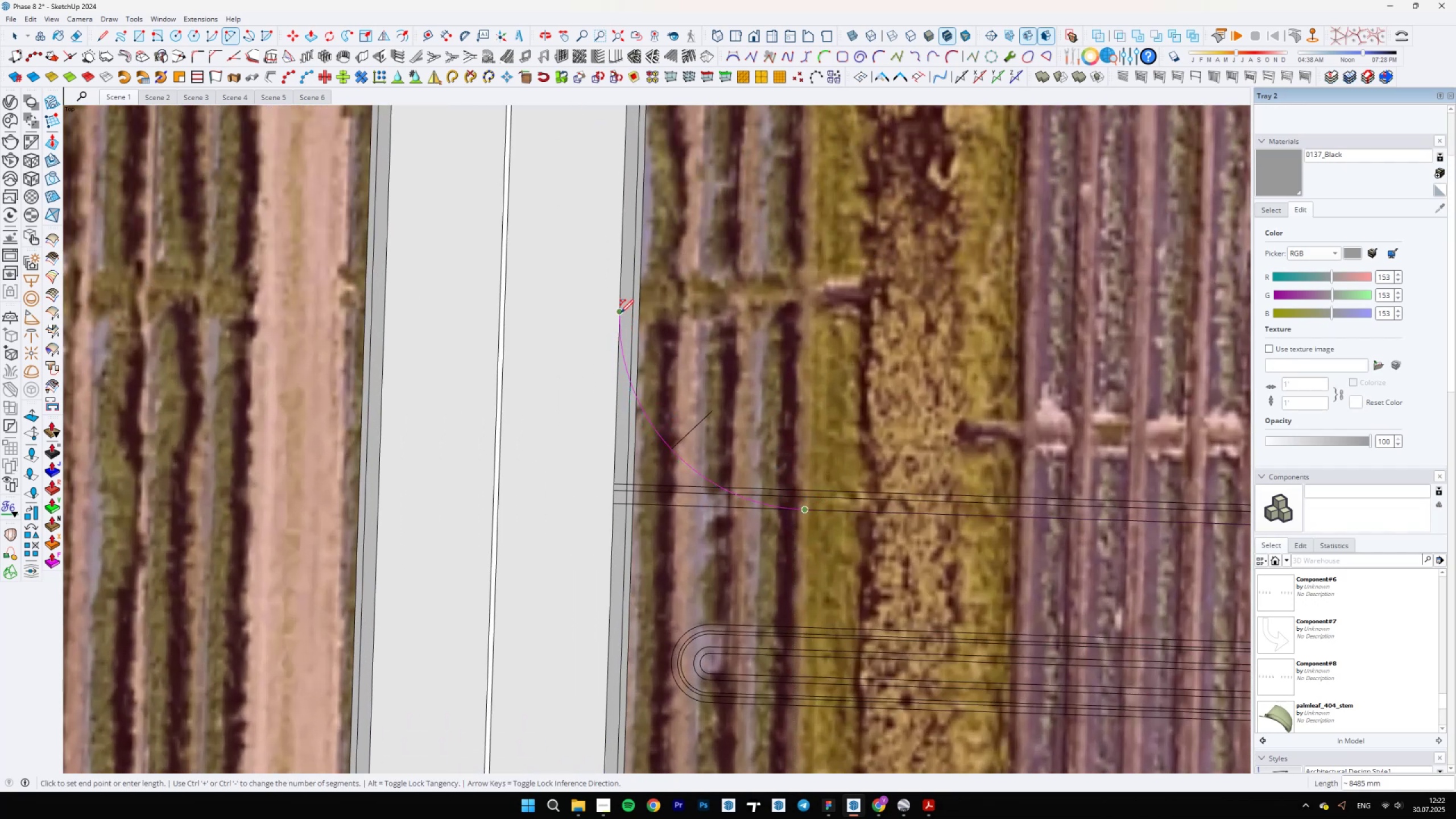 
scroll: coordinate [535, 489], scroll_direction: down, amount: 12.0
 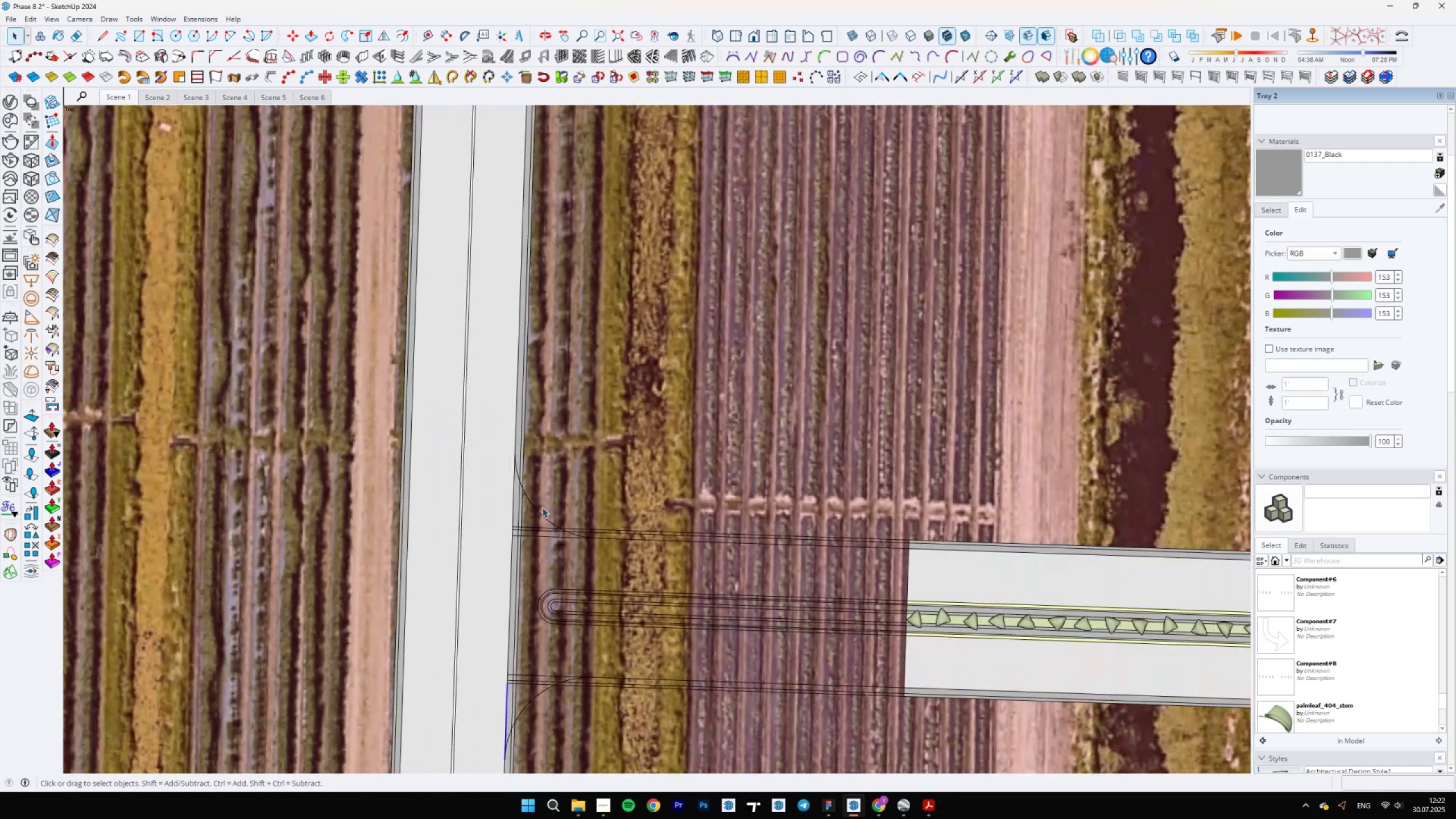 
key(Space)
 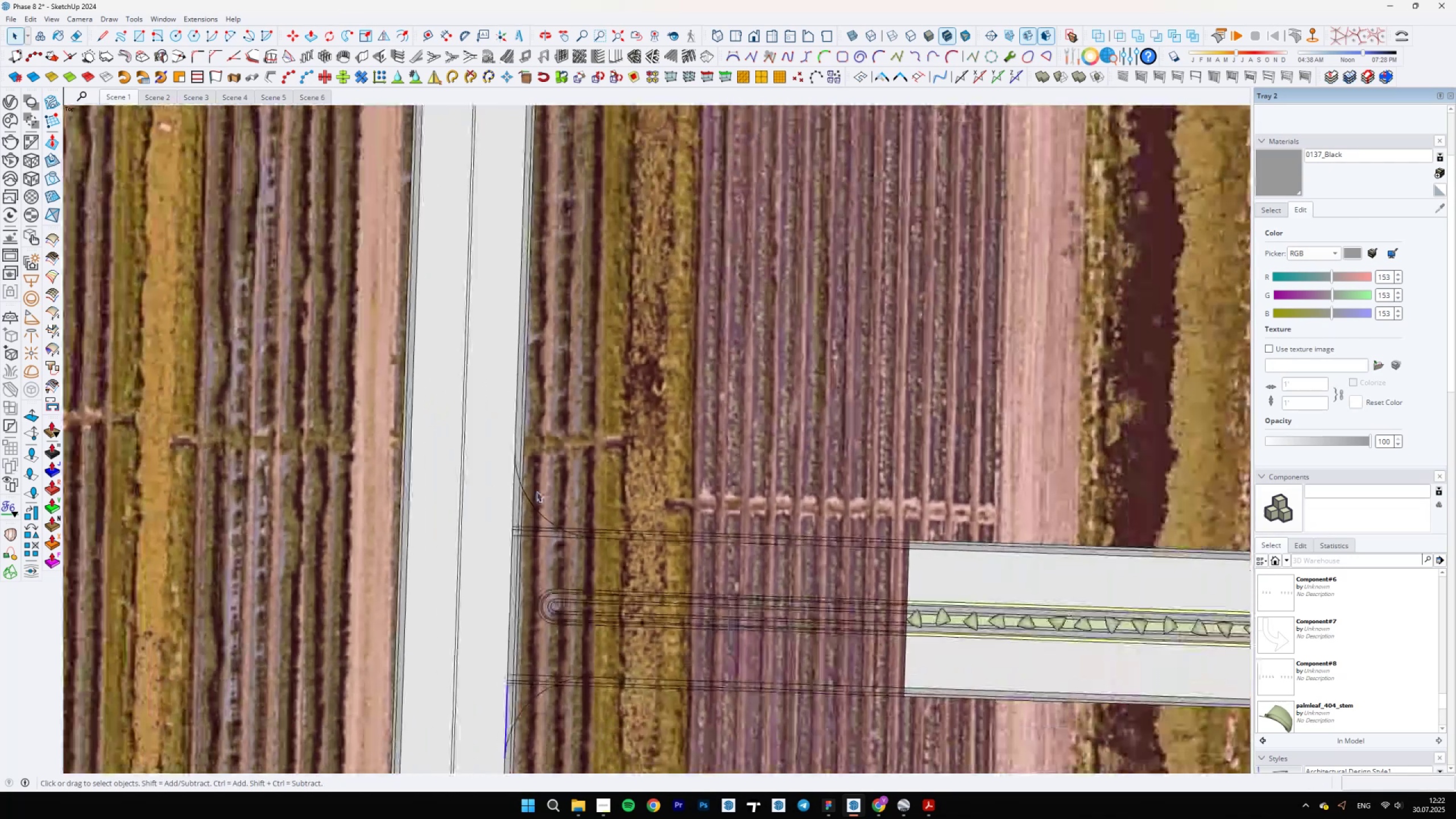 
scroll: coordinate [534, 542], scroll_direction: up, amount: 10.0
 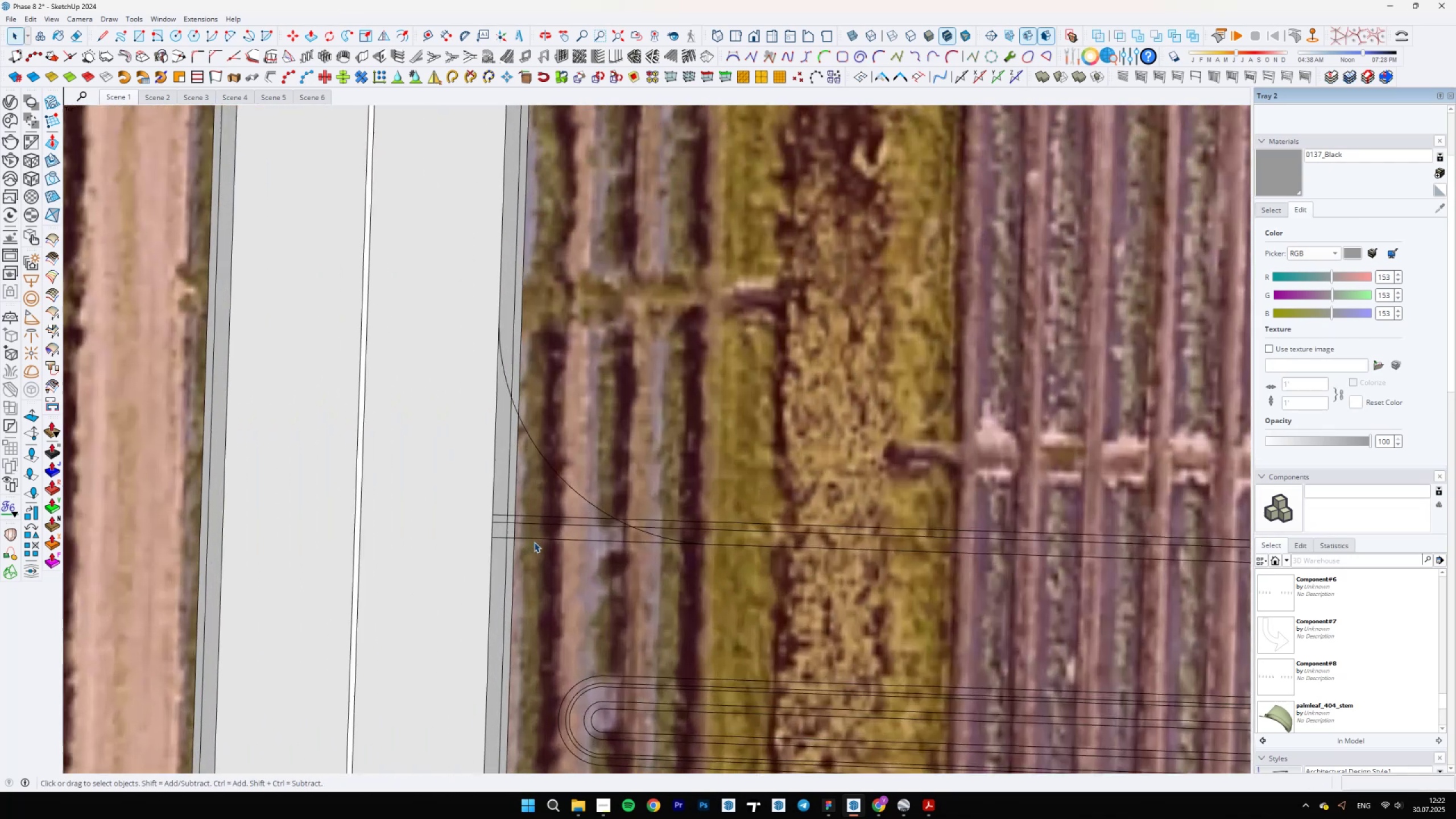 
key(E)
 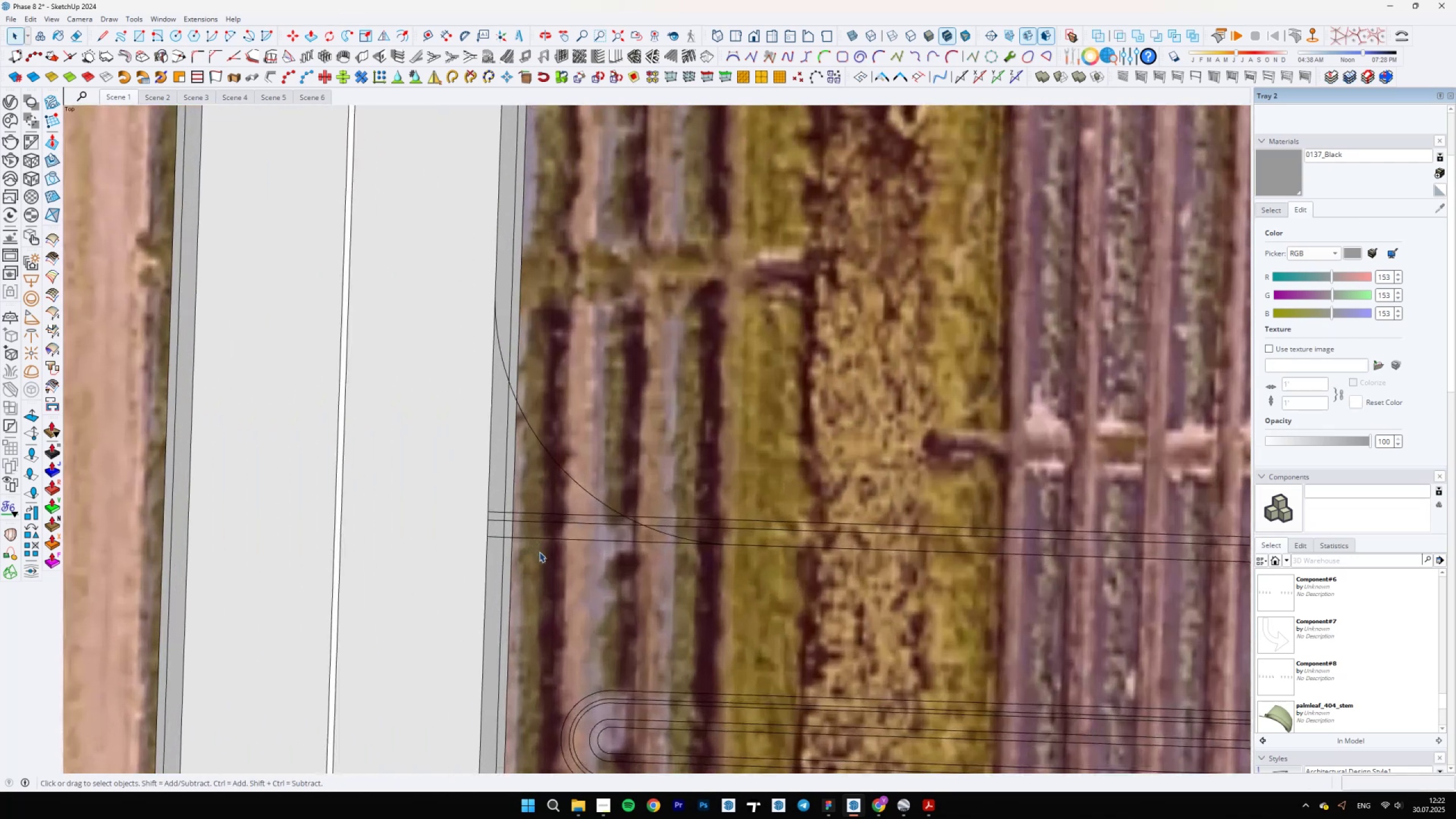 
left_click_drag(start_coordinate=[540, 552], to_coordinate=[473, 429])
 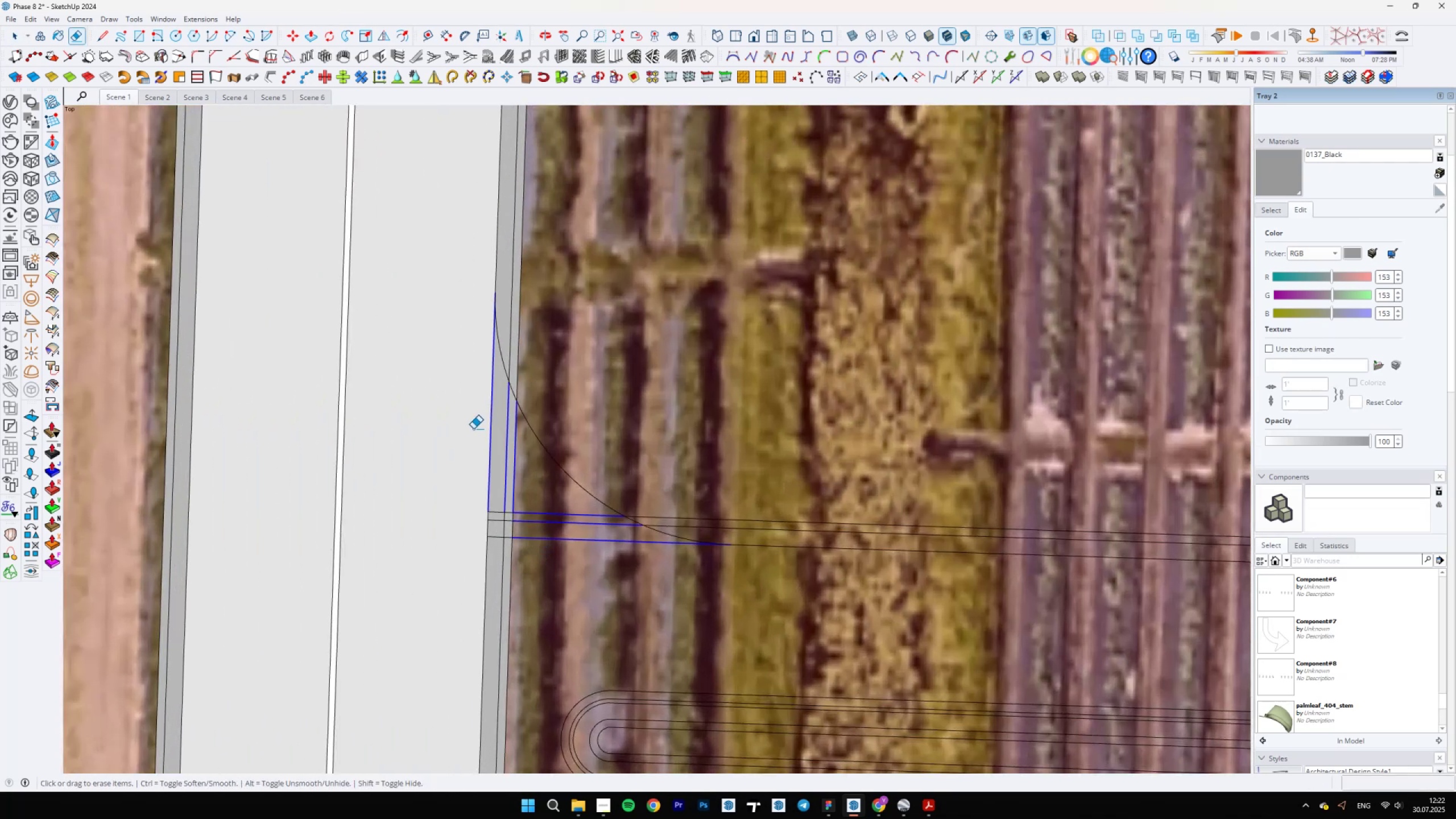 
scroll: coordinate [504, 441], scroll_direction: down, amount: 6.0
 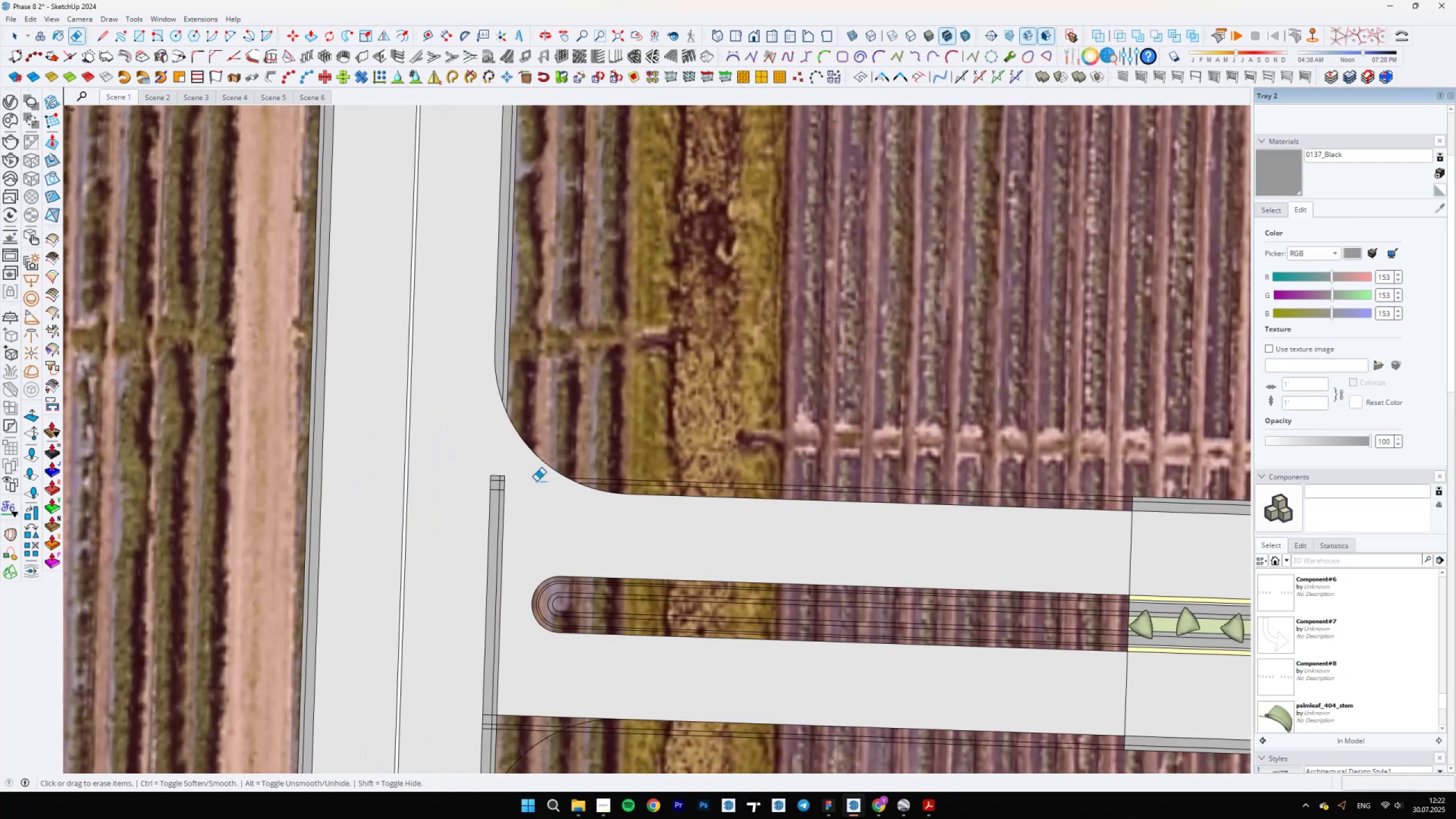 
left_click_drag(start_coordinate=[526, 489], to_coordinate=[486, 471])
 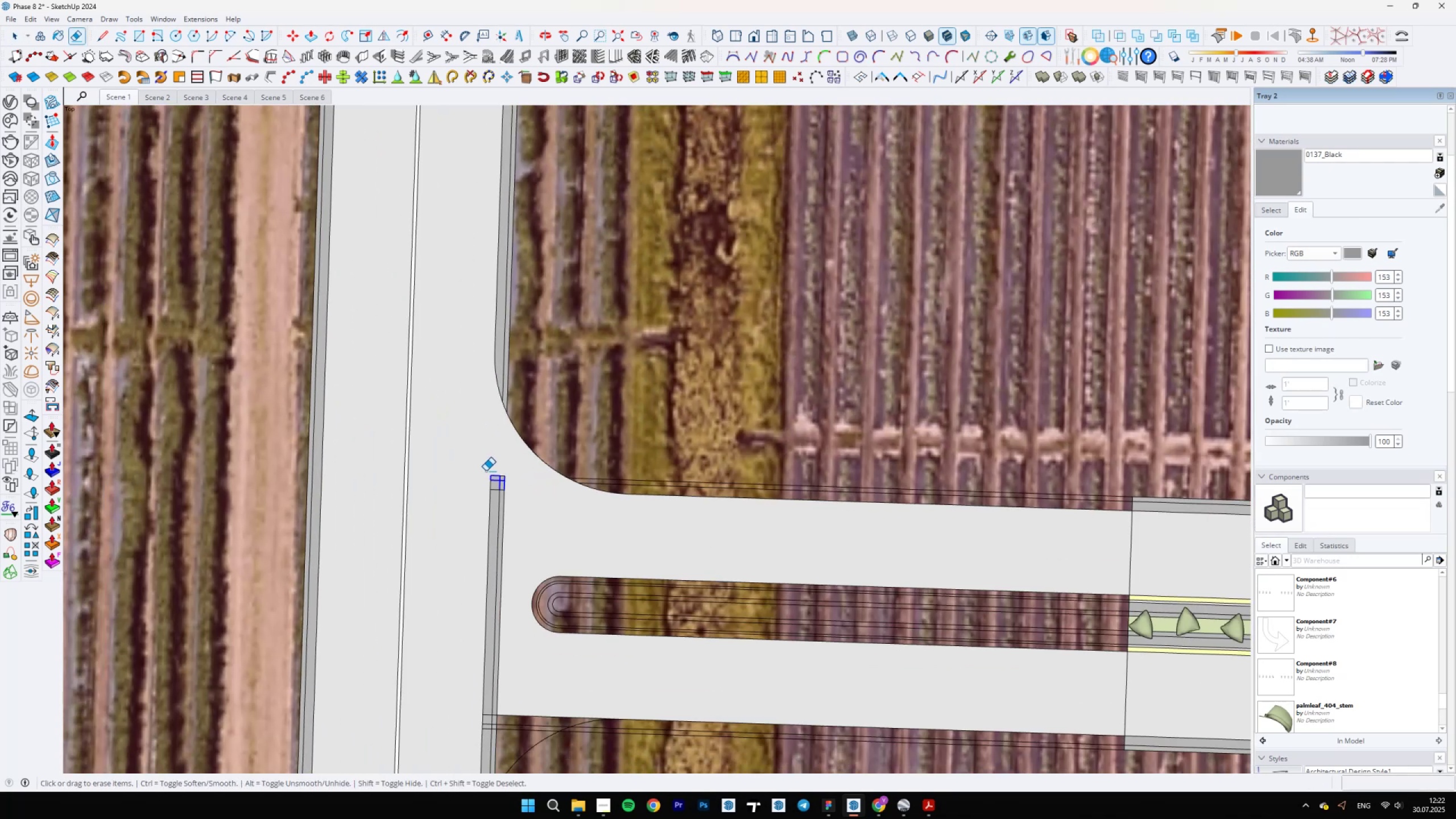 
left_click_drag(start_coordinate=[490, 478], to_coordinate=[491, 502])
 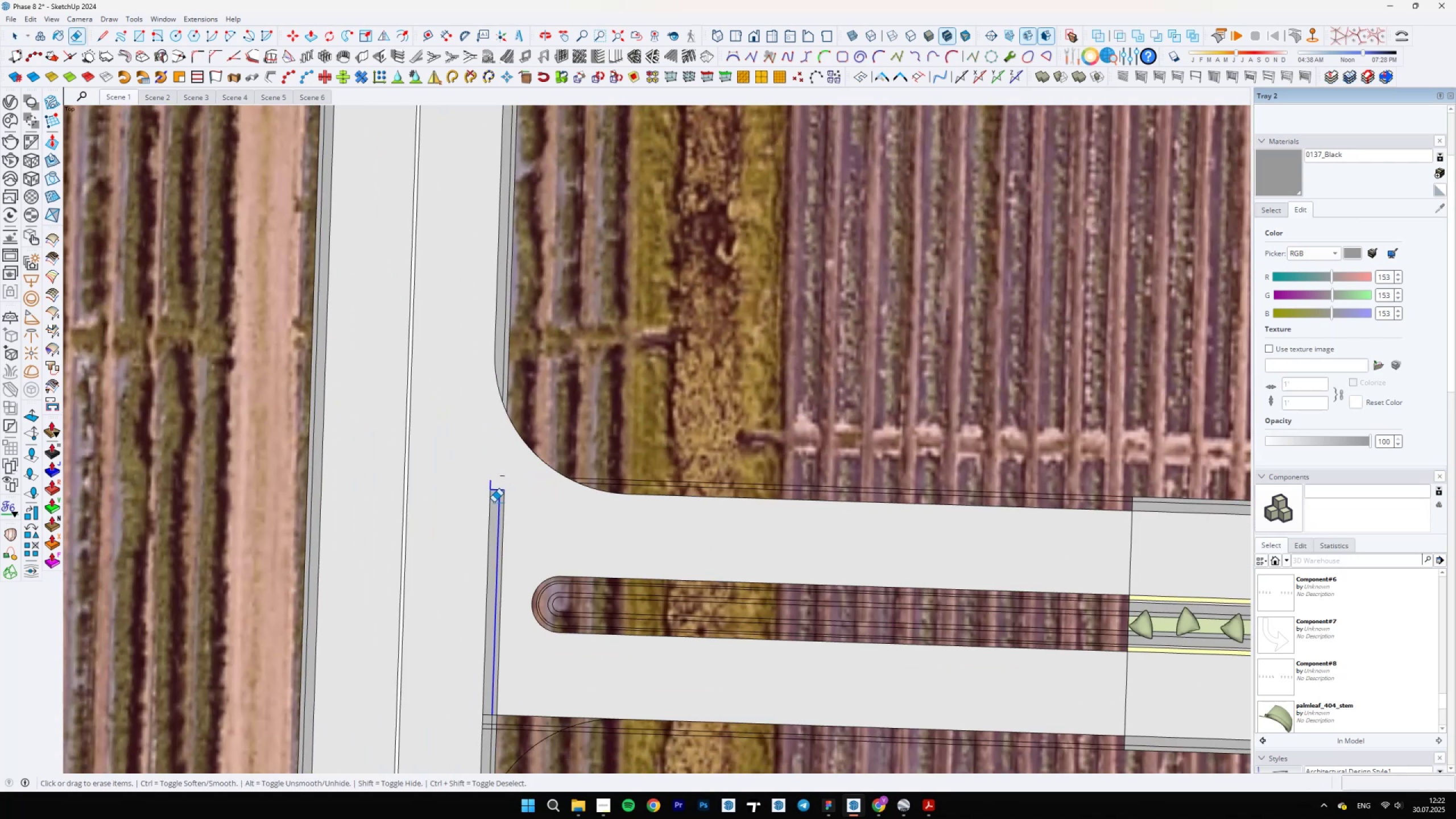 
left_click_drag(start_coordinate=[491, 492], to_coordinate=[507, 474])
 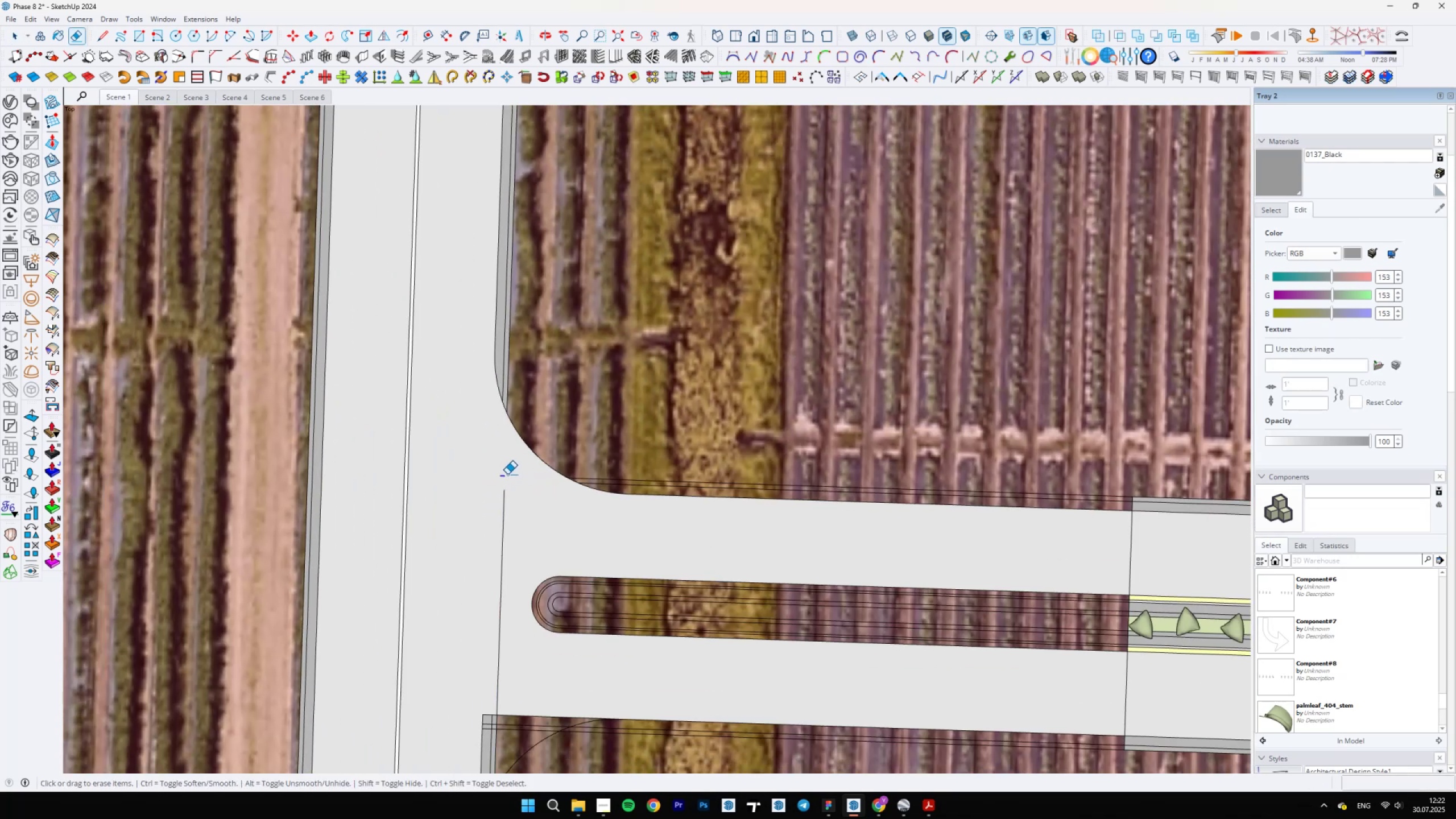 
left_click_drag(start_coordinate=[507, 475], to_coordinate=[493, 527])
 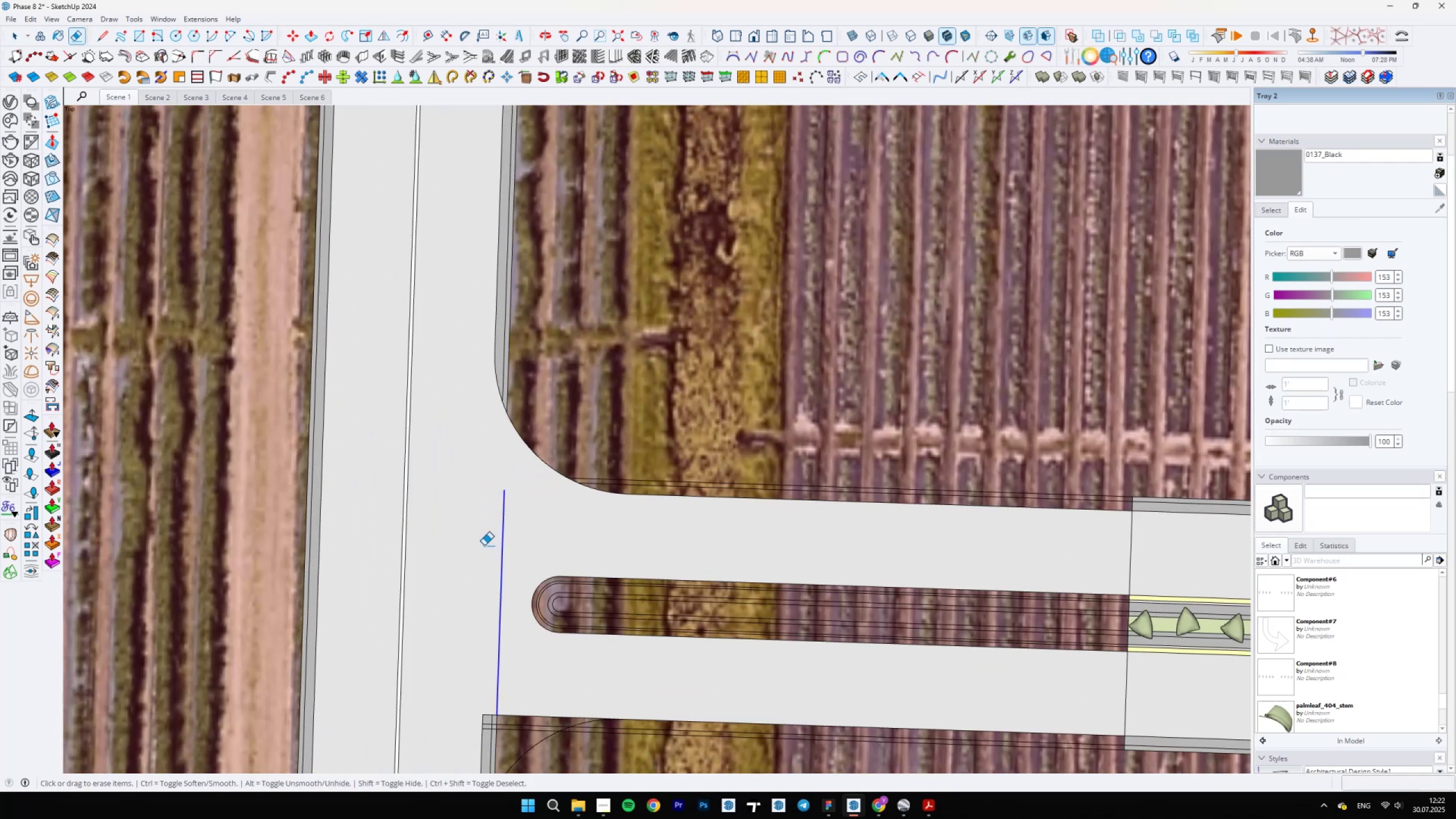 
scroll: coordinate [537, 640], scroll_direction: down, amount: 10.0
 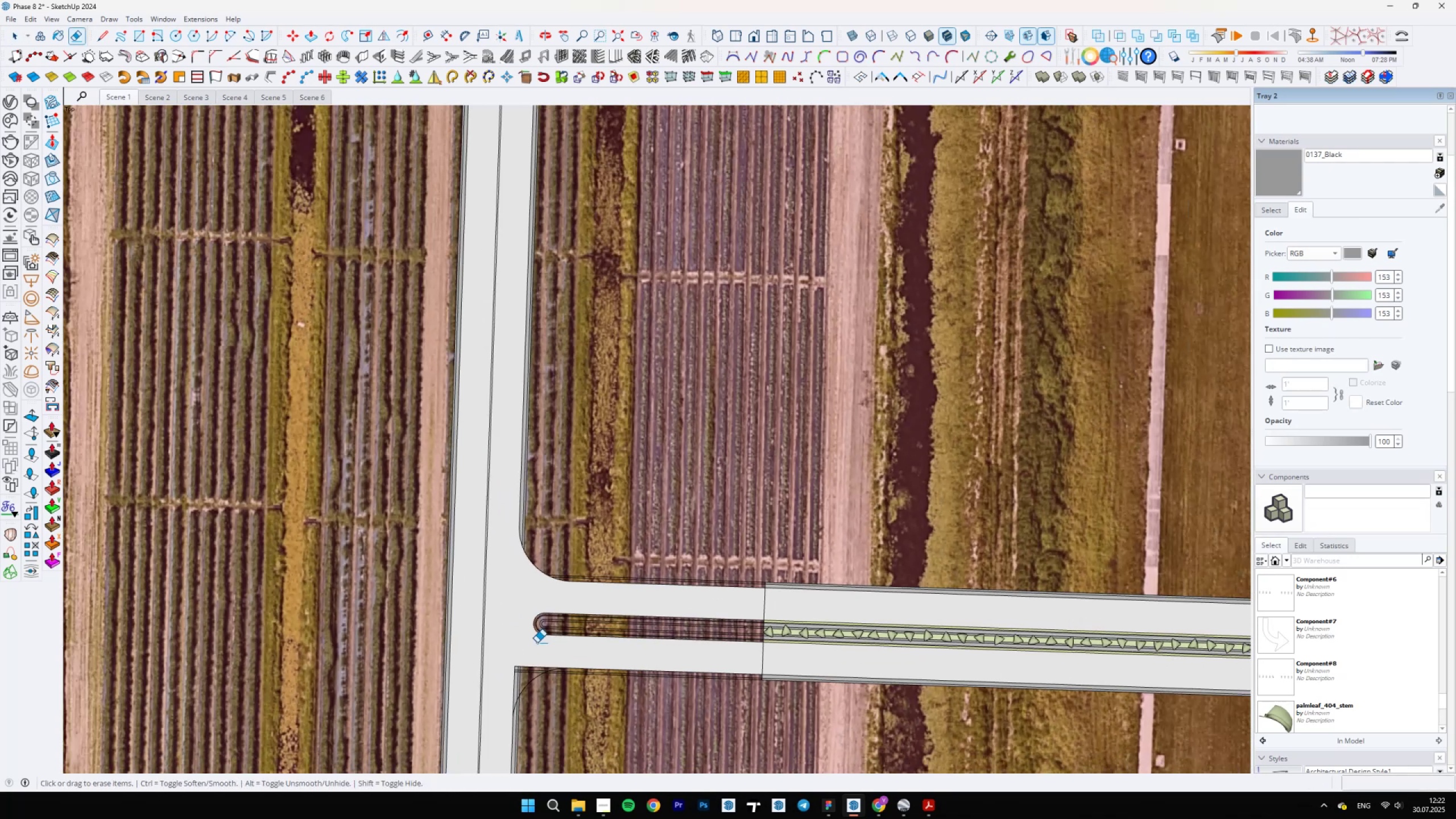 
left_click_drag(start_coordinate=[530, 657], to_coordinate=[490, 715])
 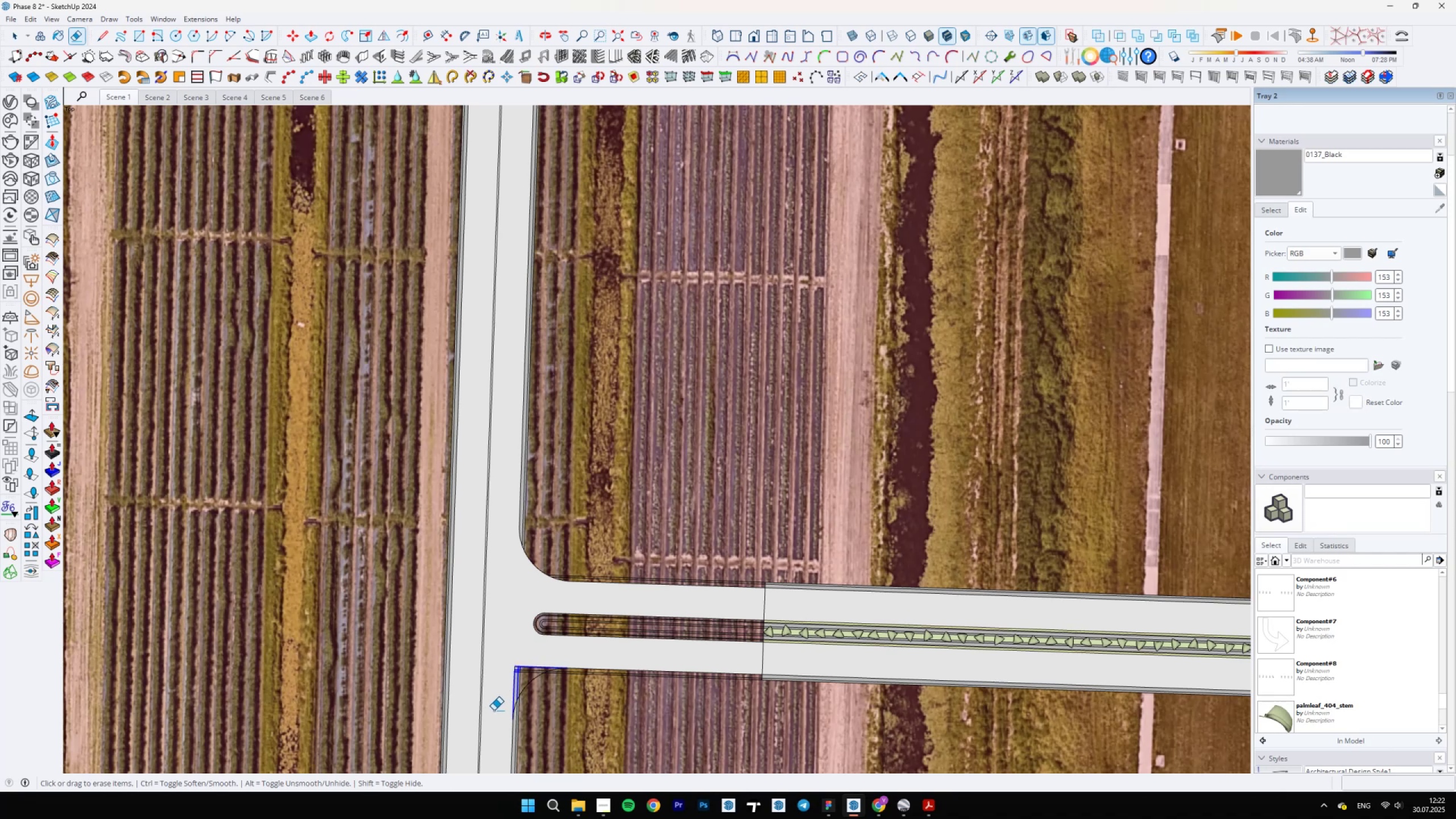 
left_click_drag(start_coordinate=[502, 690], to_coordinate=[518, 645])
 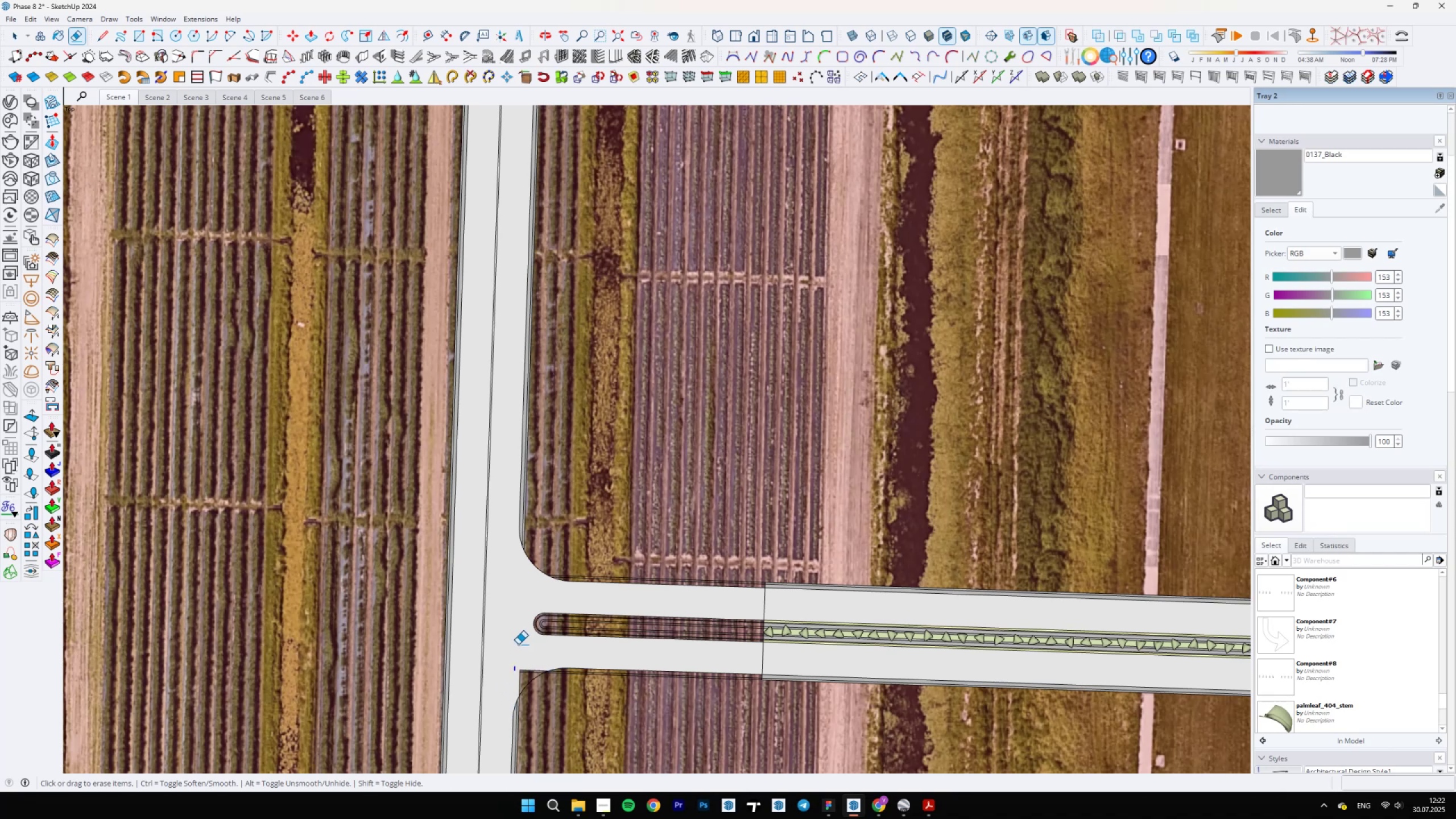 
left_click_drag(start_coordinate=[519, 679], to_coordinate=[531, 669])
 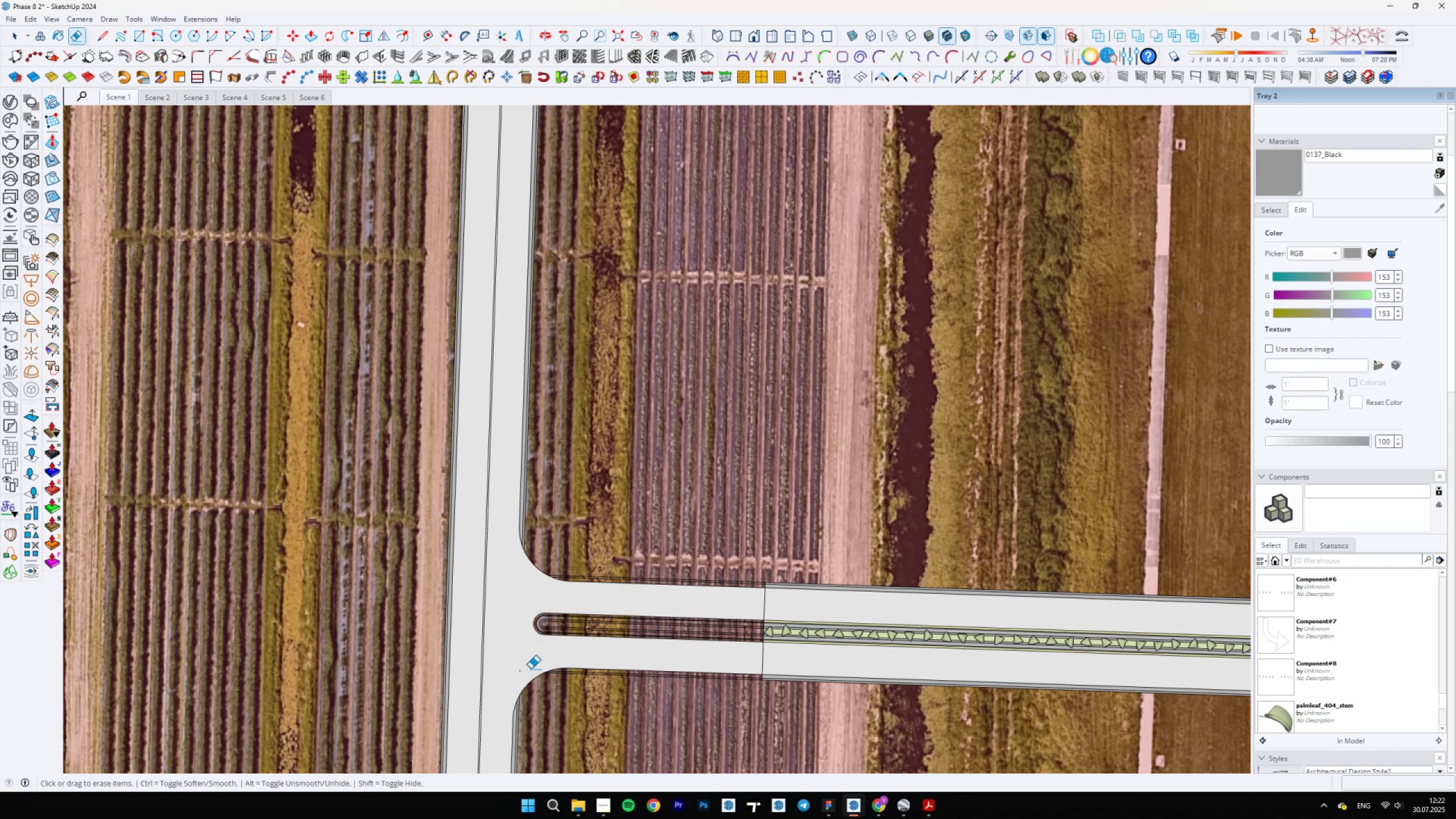 
left_click_drag(start_coordinate=[530, 669], to_coordinate=[516, 661])
 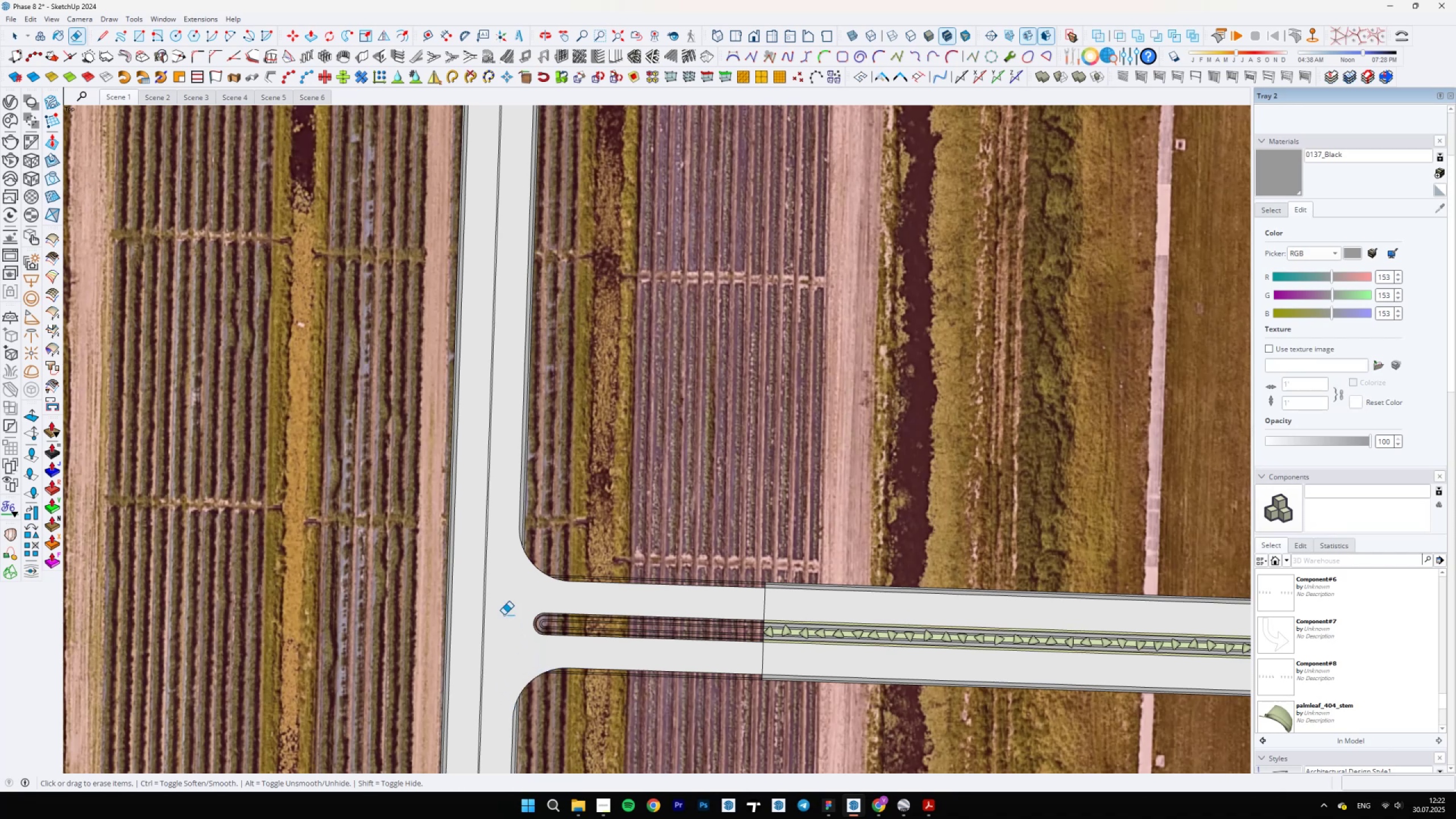 
scroll: coordinate [507, 477], scroll_direction: down, amount: 17.0
 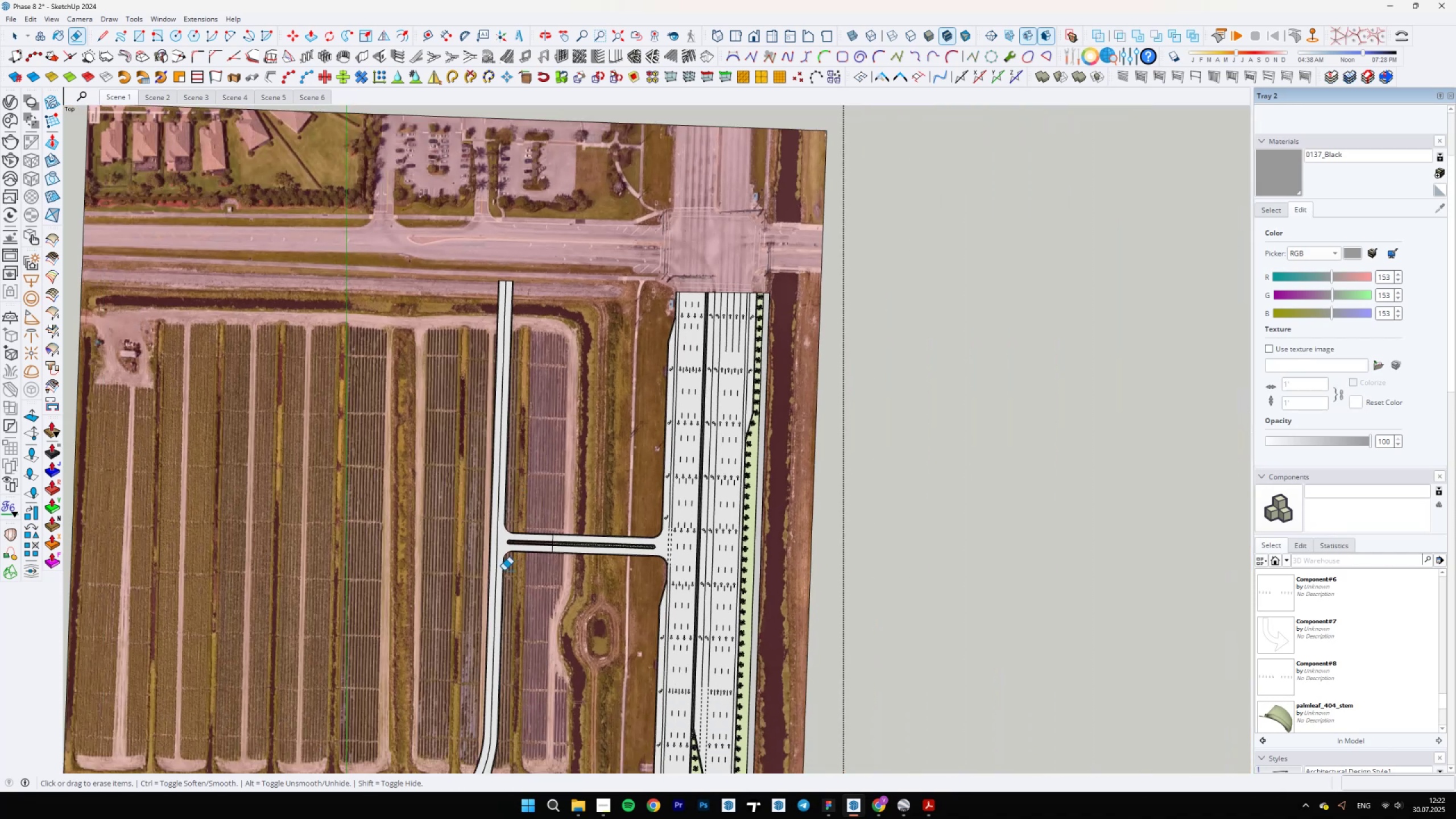 
scroll: coordinate [448, 598], scroll_direction: up, amount: 29.0
 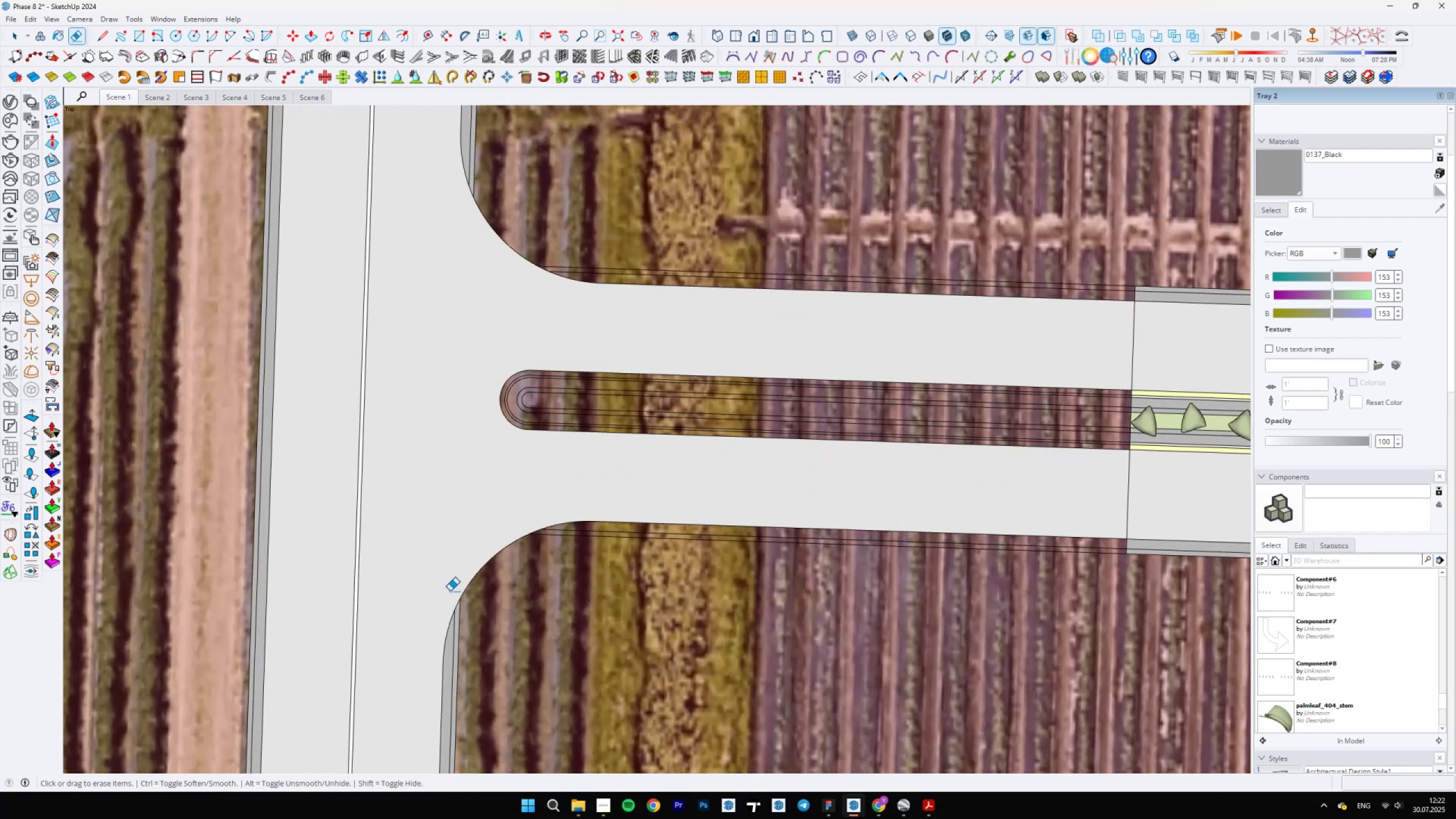 
key(Space)
 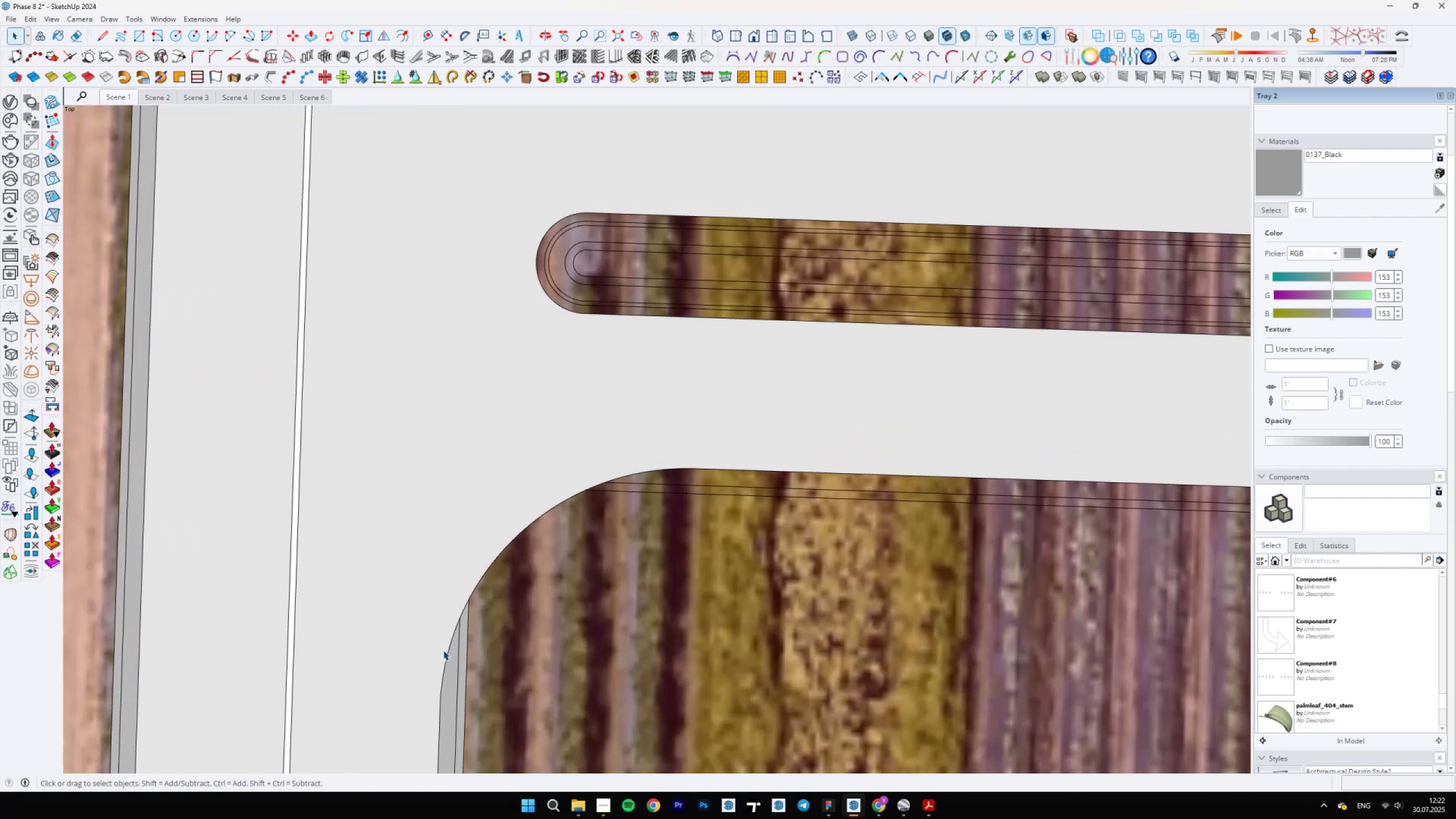 
left_click([450, 652])
 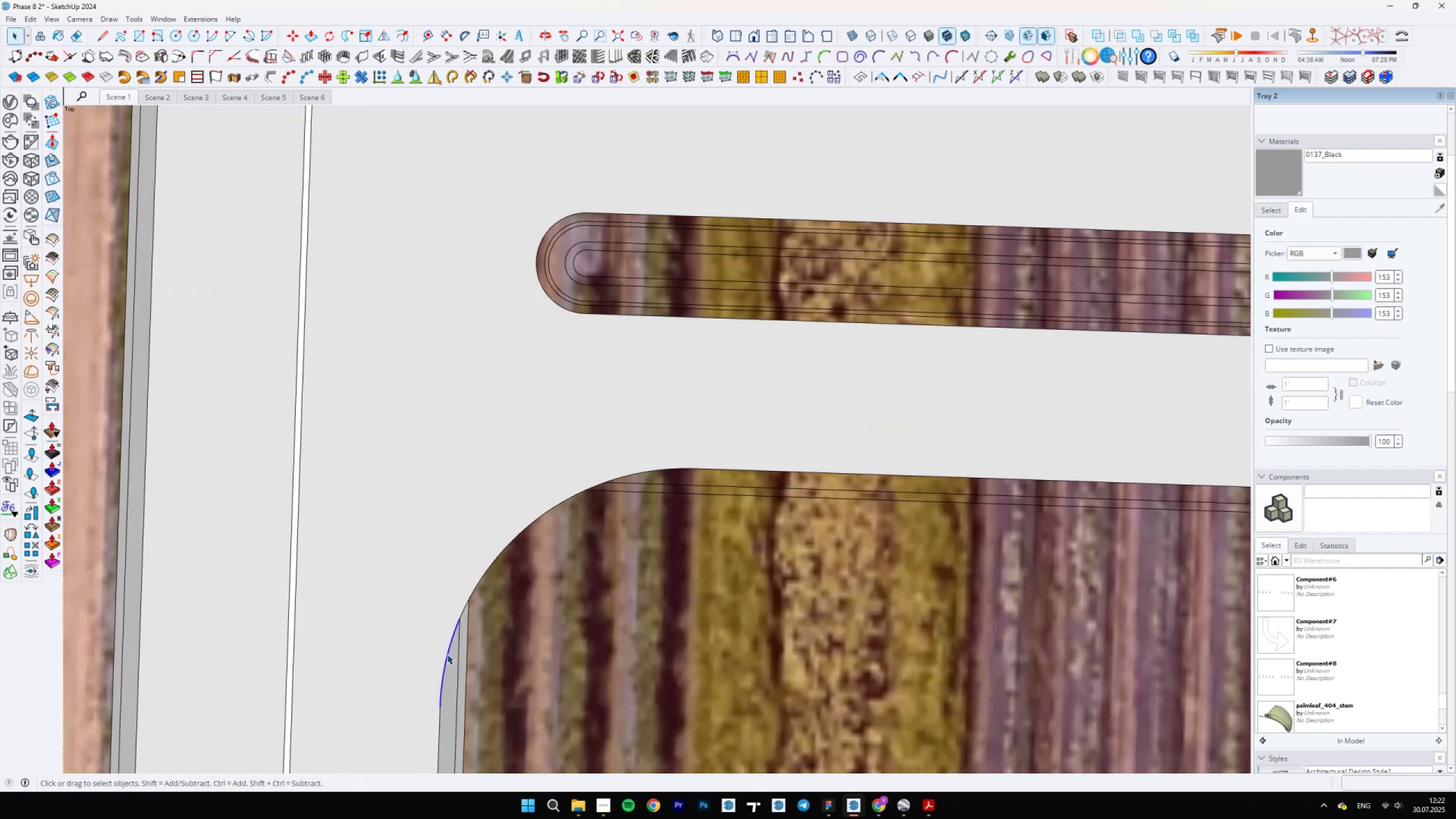 
hold_key(key=ControlLeft, duration=1.5)
left_click([462, 612])
 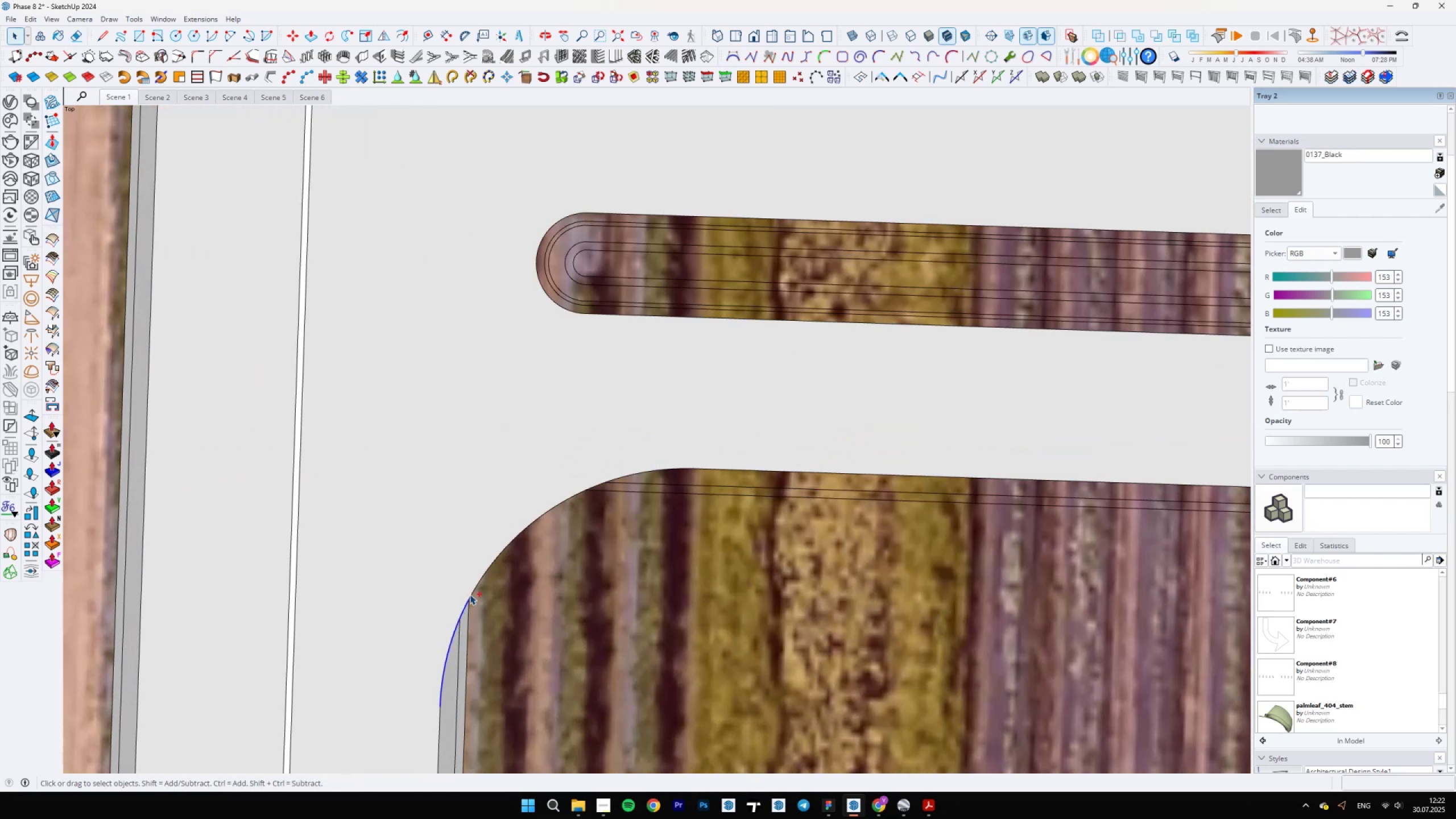 
left_click([474, 588])
 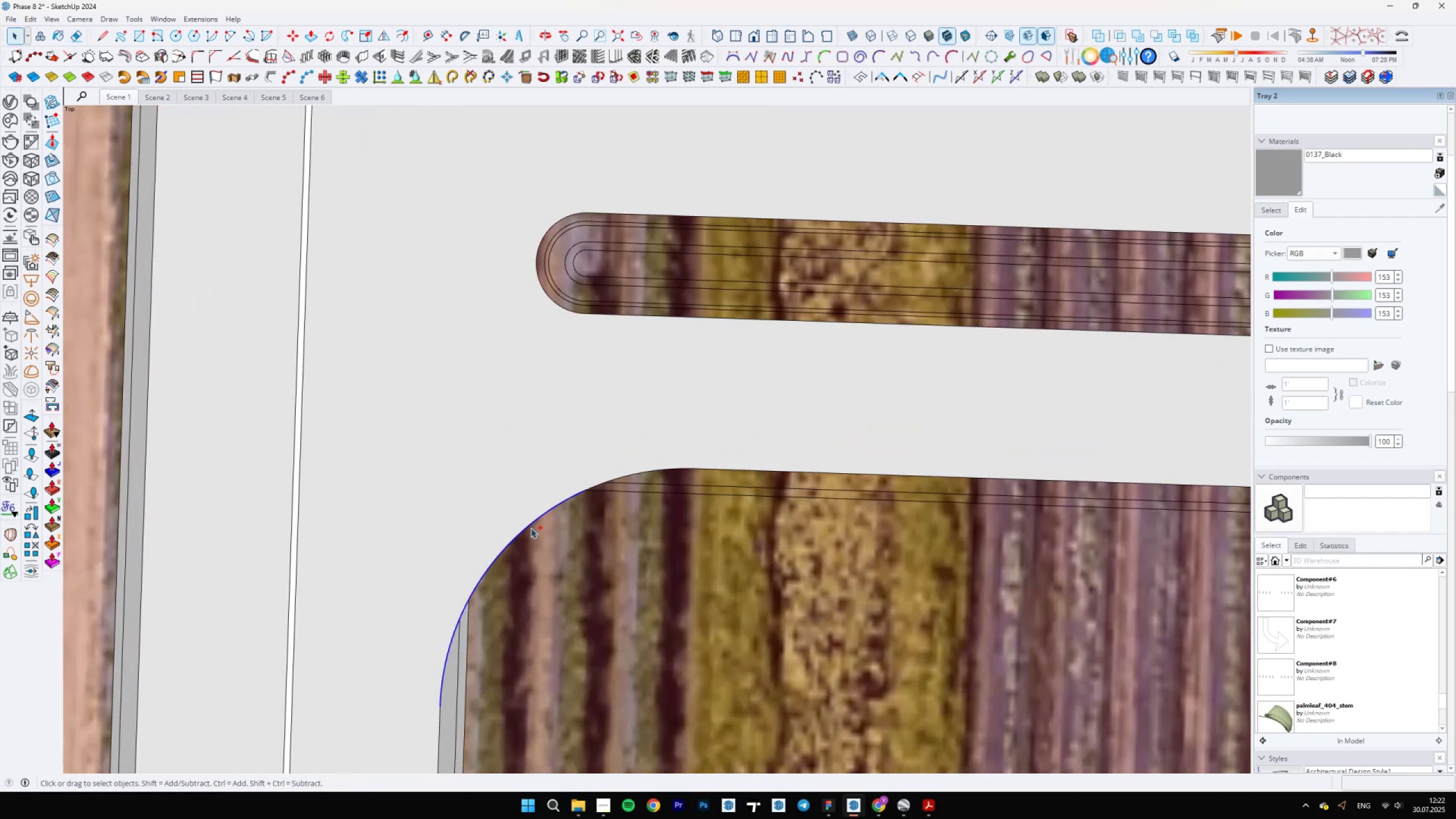 
hold_key(key=ControlLeft, duration=1.52)
scroll: coordinate [597, 485], scroll_direction: up, amount: 4.0
 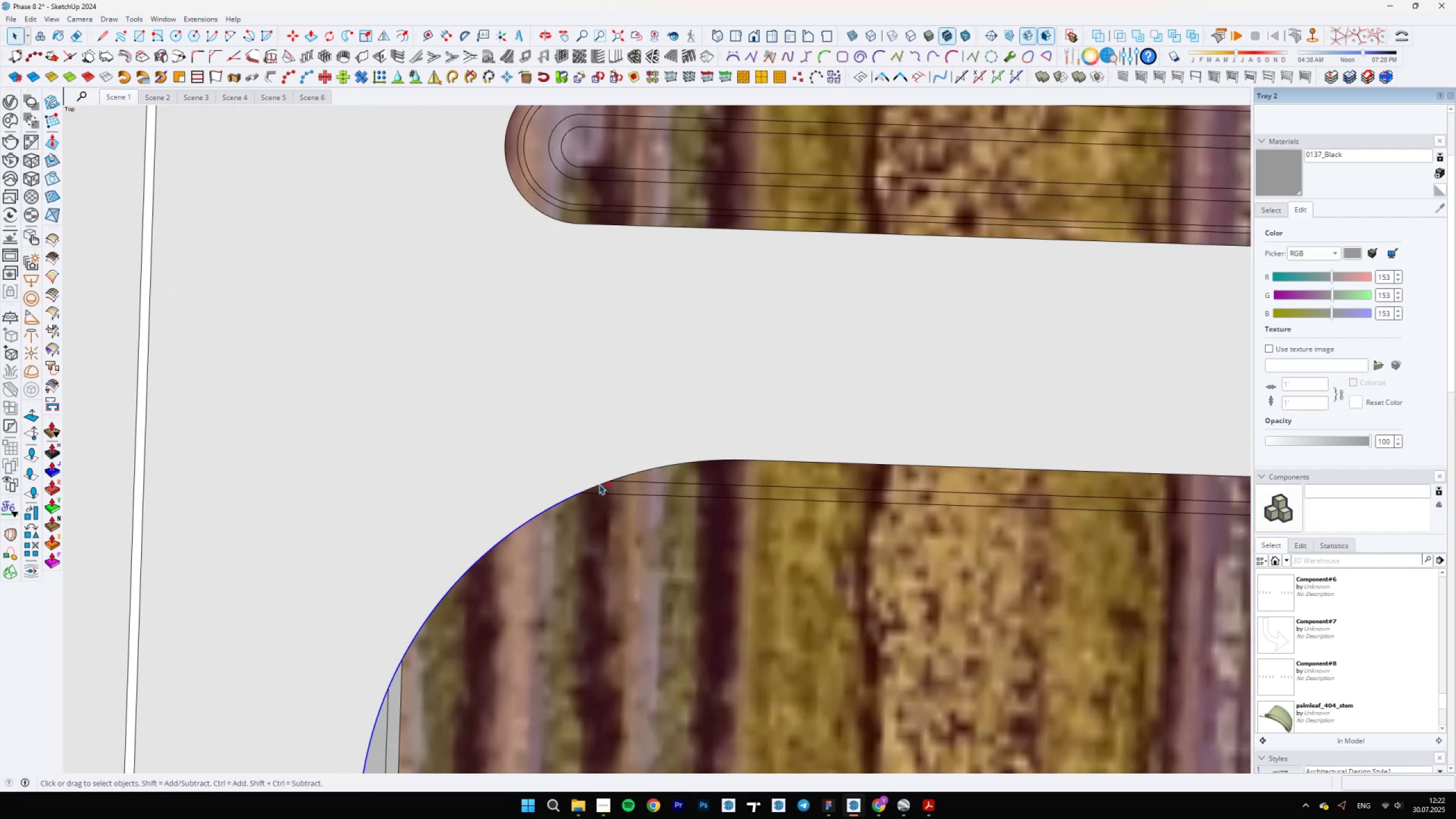 
left_click([599, 484])
 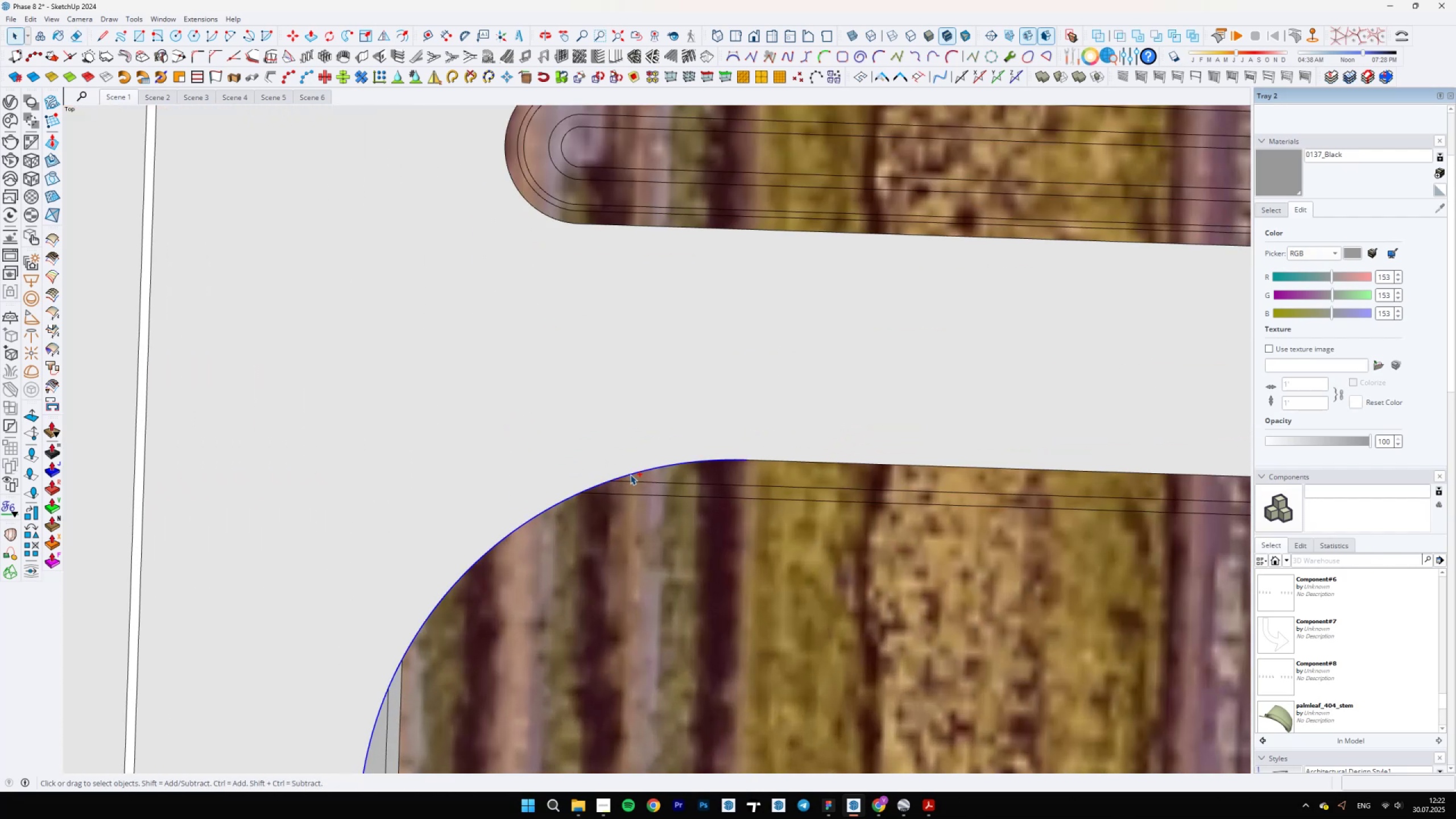 
hold_key(key=ControlLeft, duration=0.58)
 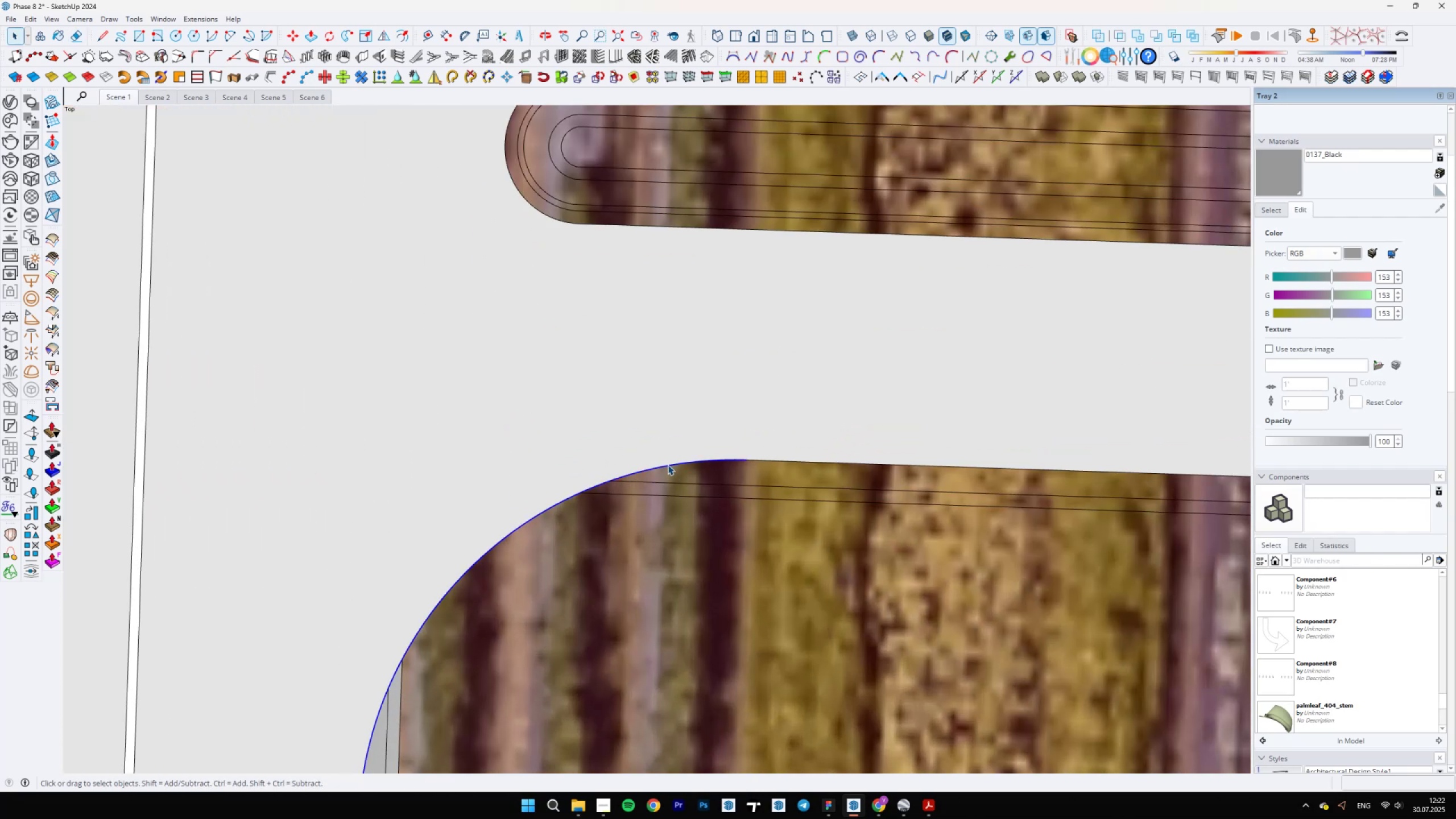 
right_click([668, 466])
 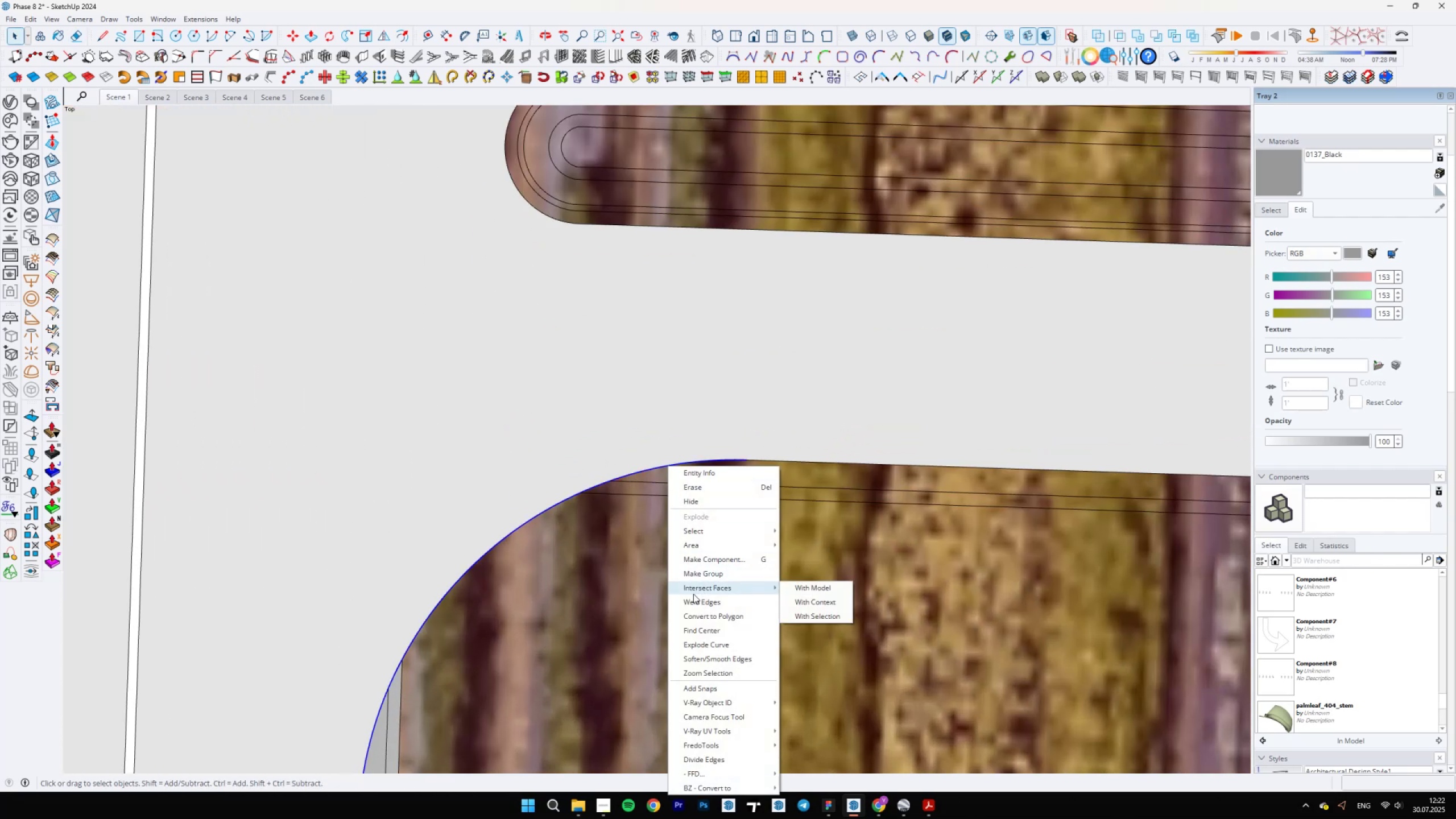 
left_click([690, 595])
 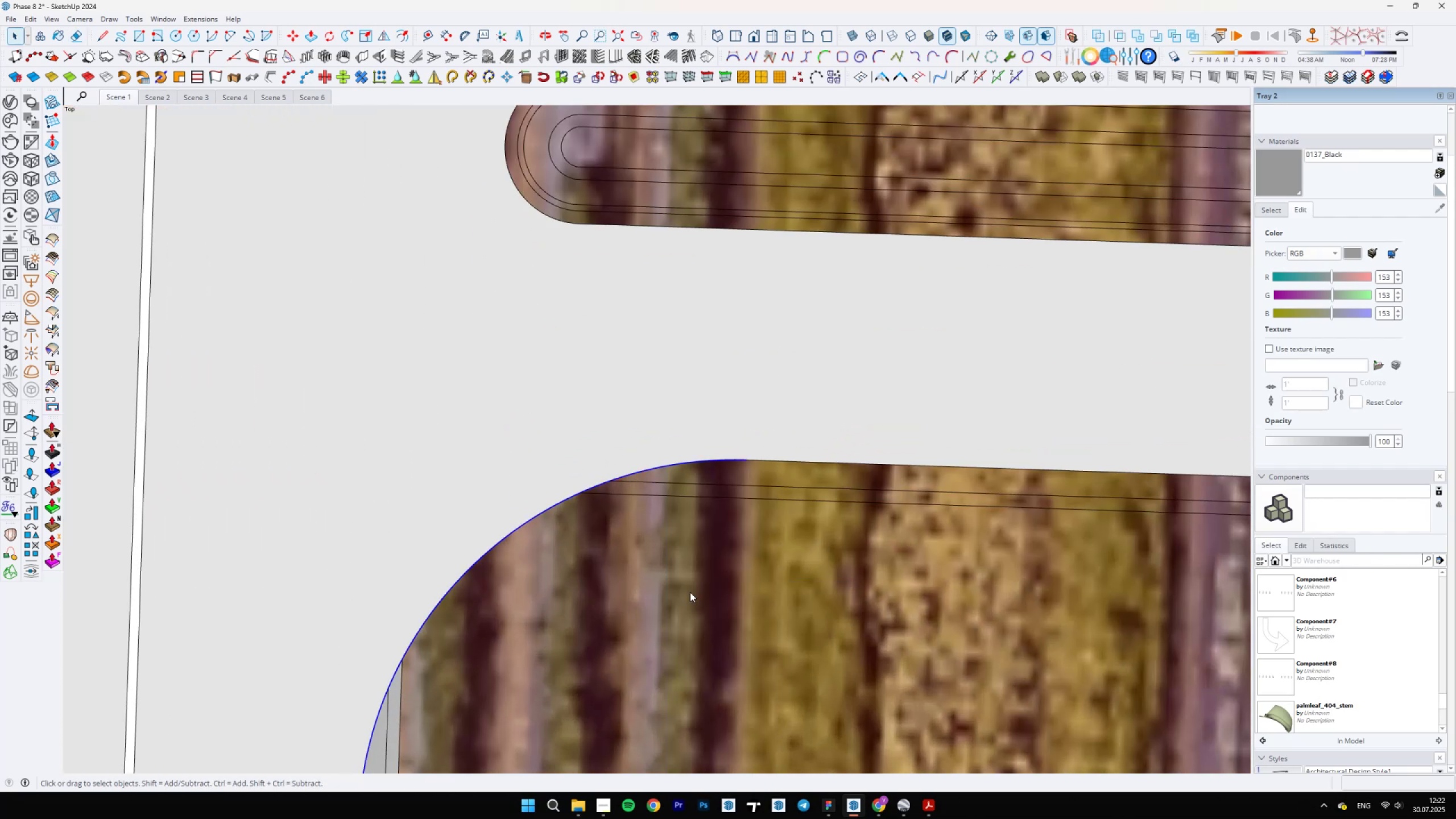 
scroll: coordinate [727, 421], scroll_direction: down, amount: 4.0
 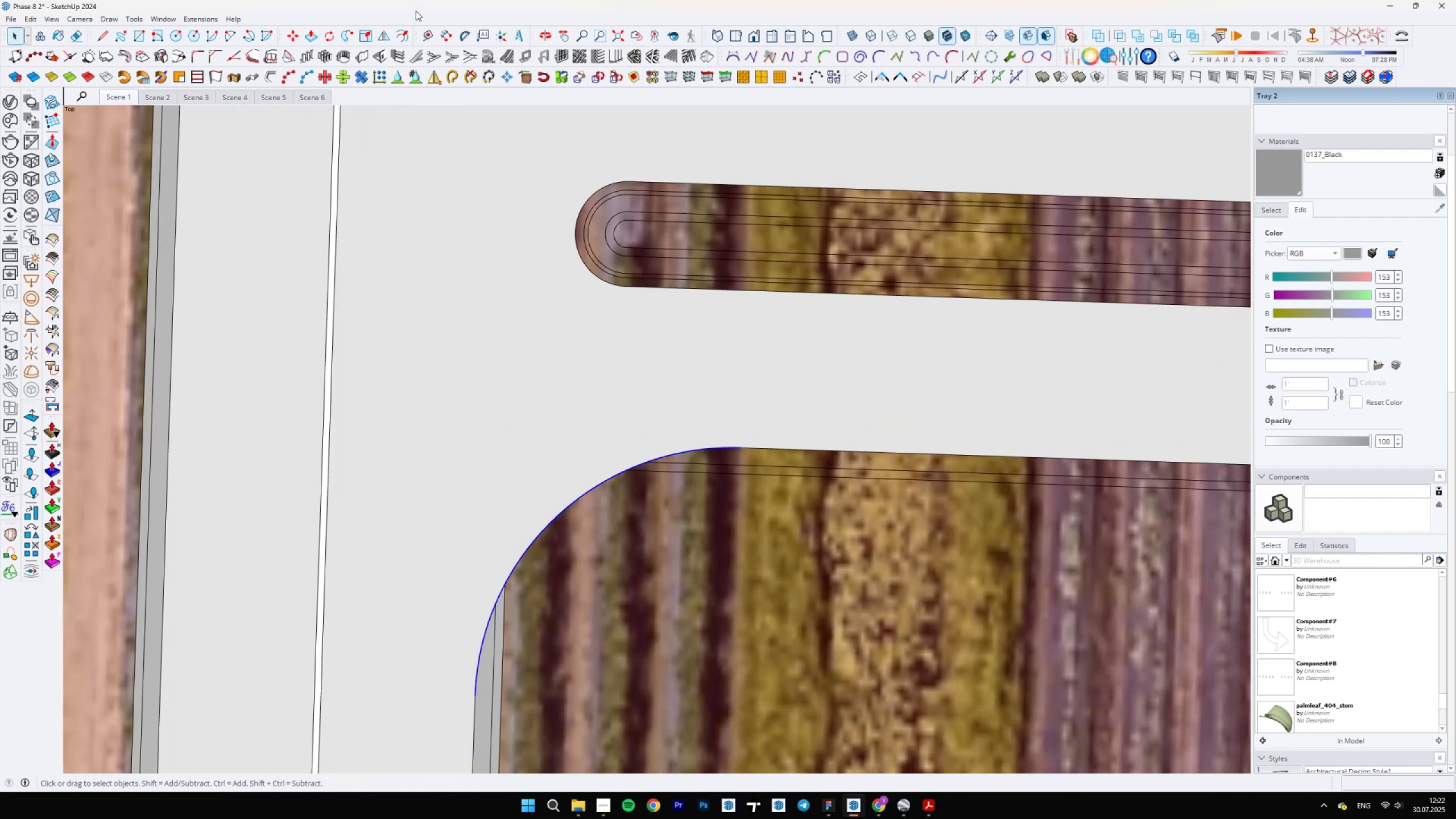 
left_click([398, 28])
 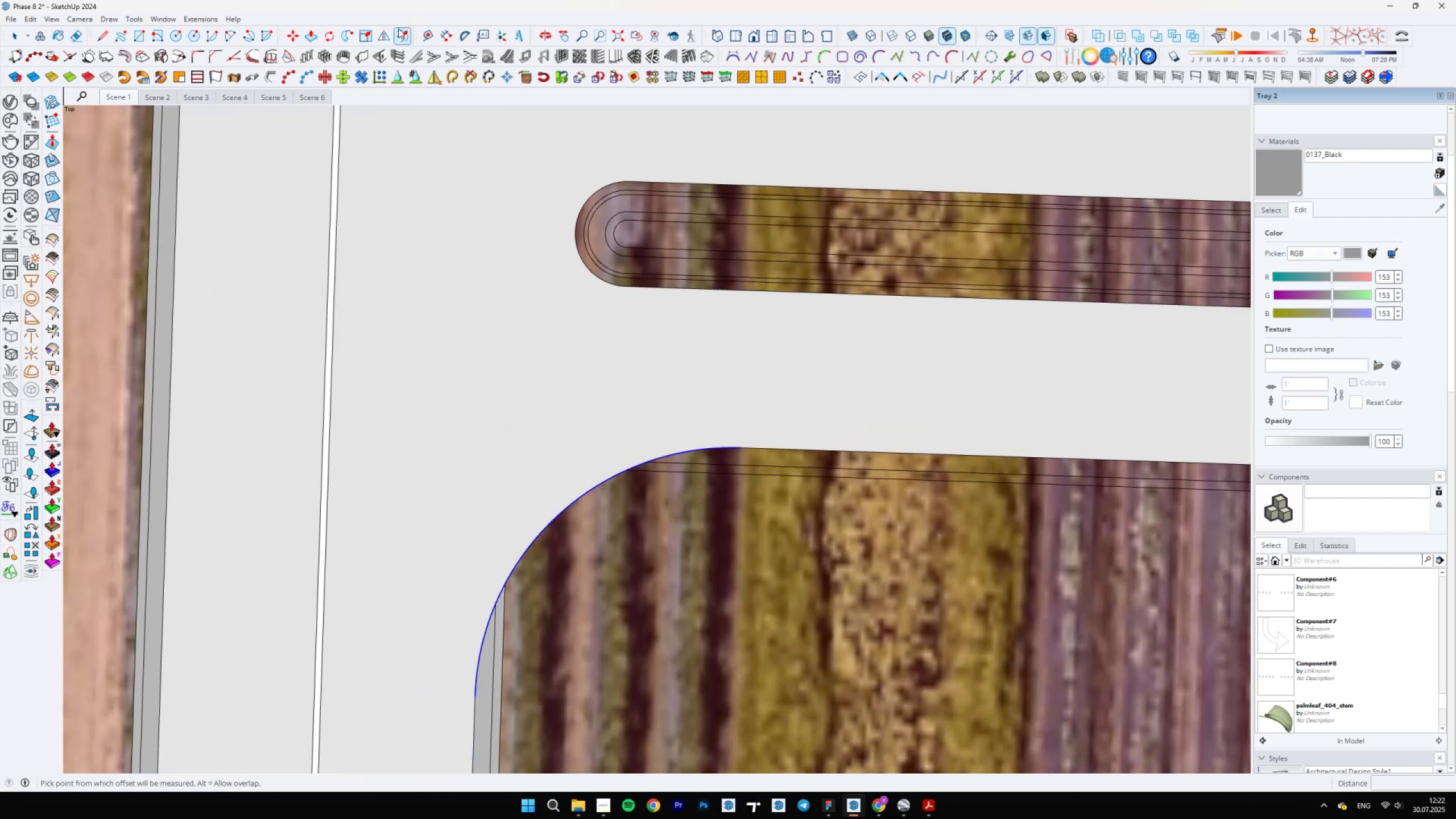 
scroll: coordinate [570, 492], scroll_direction: up, amount: 2.0
 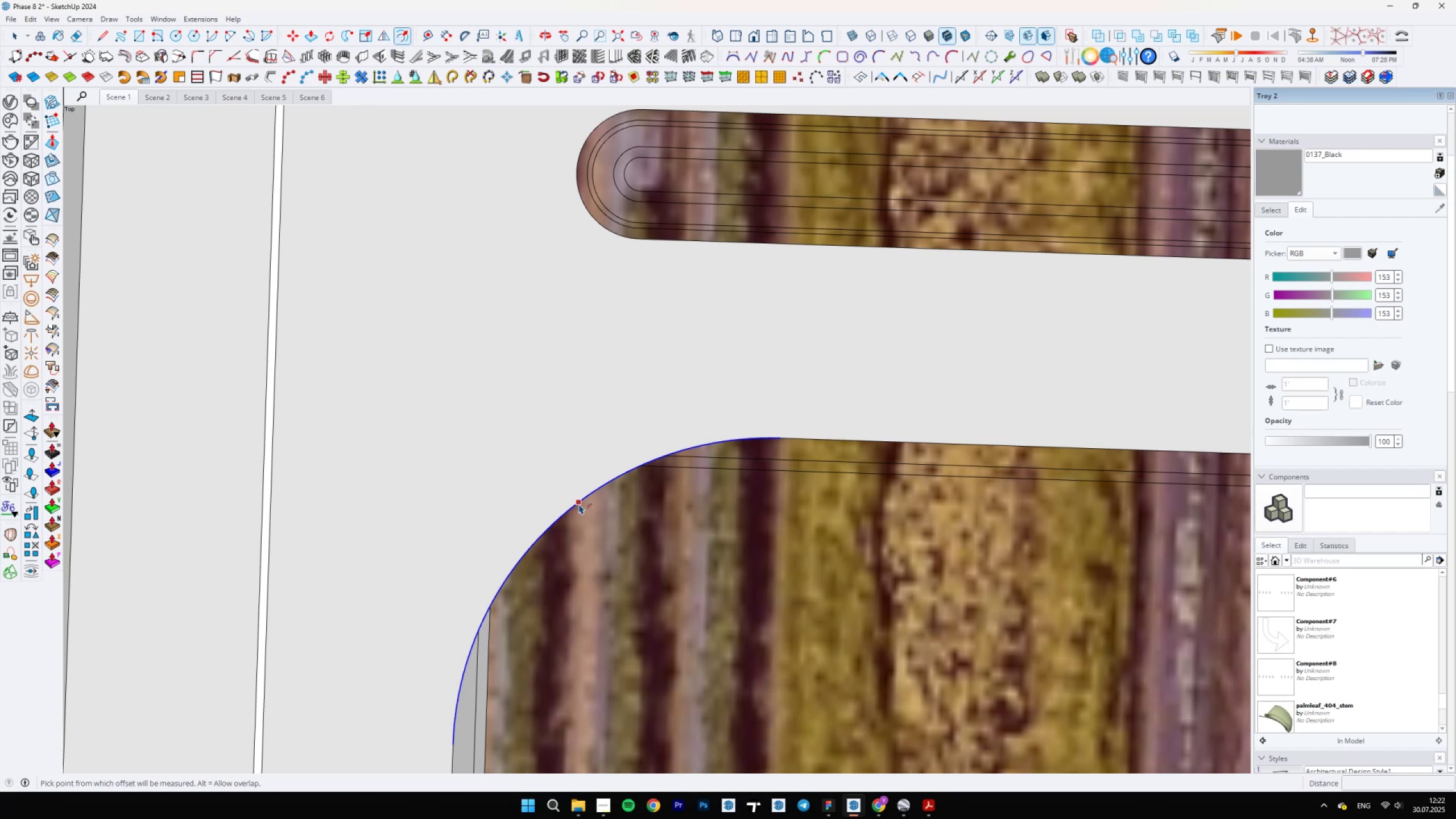 
left_click([579, 506])
 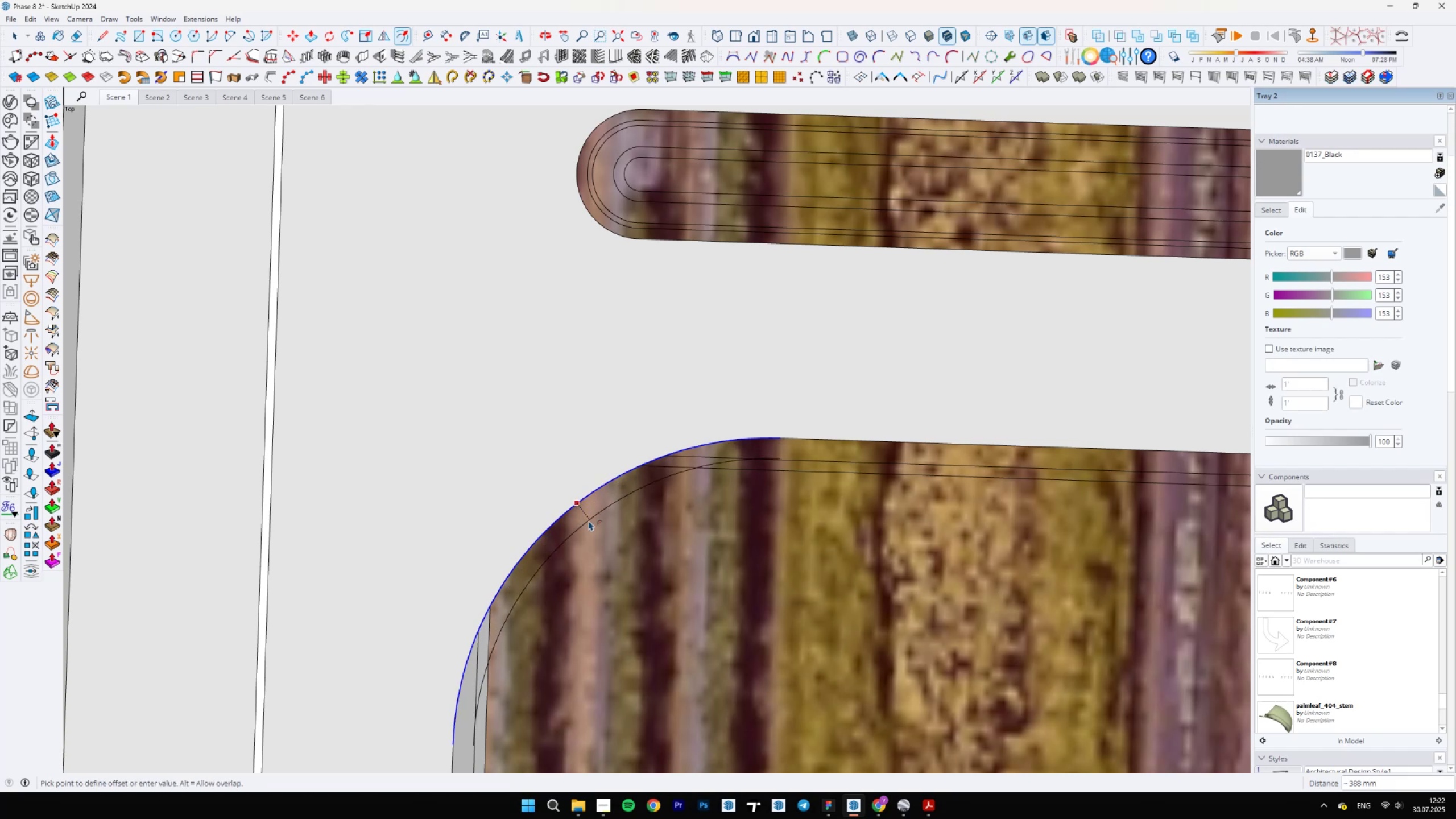 
type(400)
 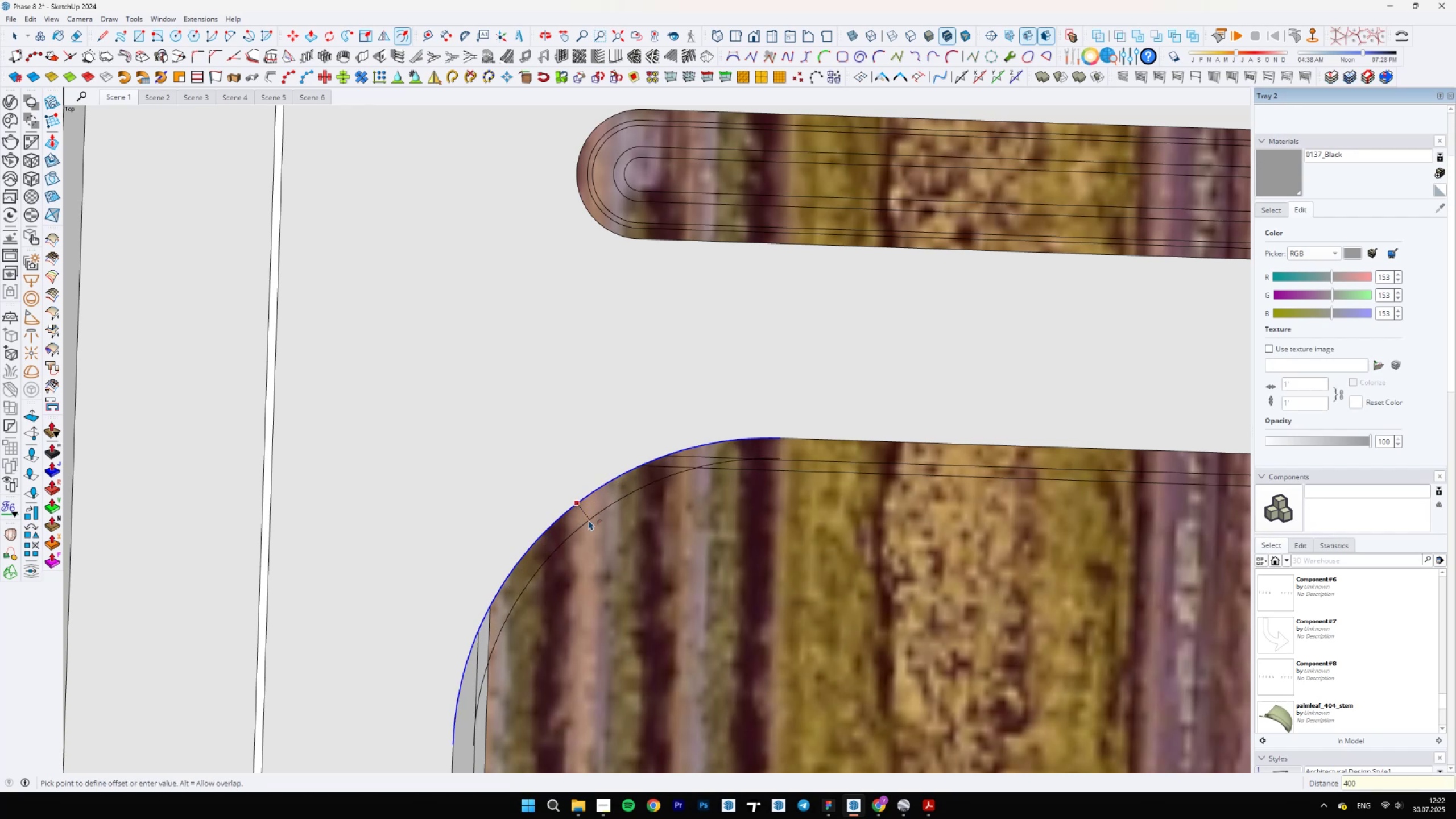 
key(Enter)
 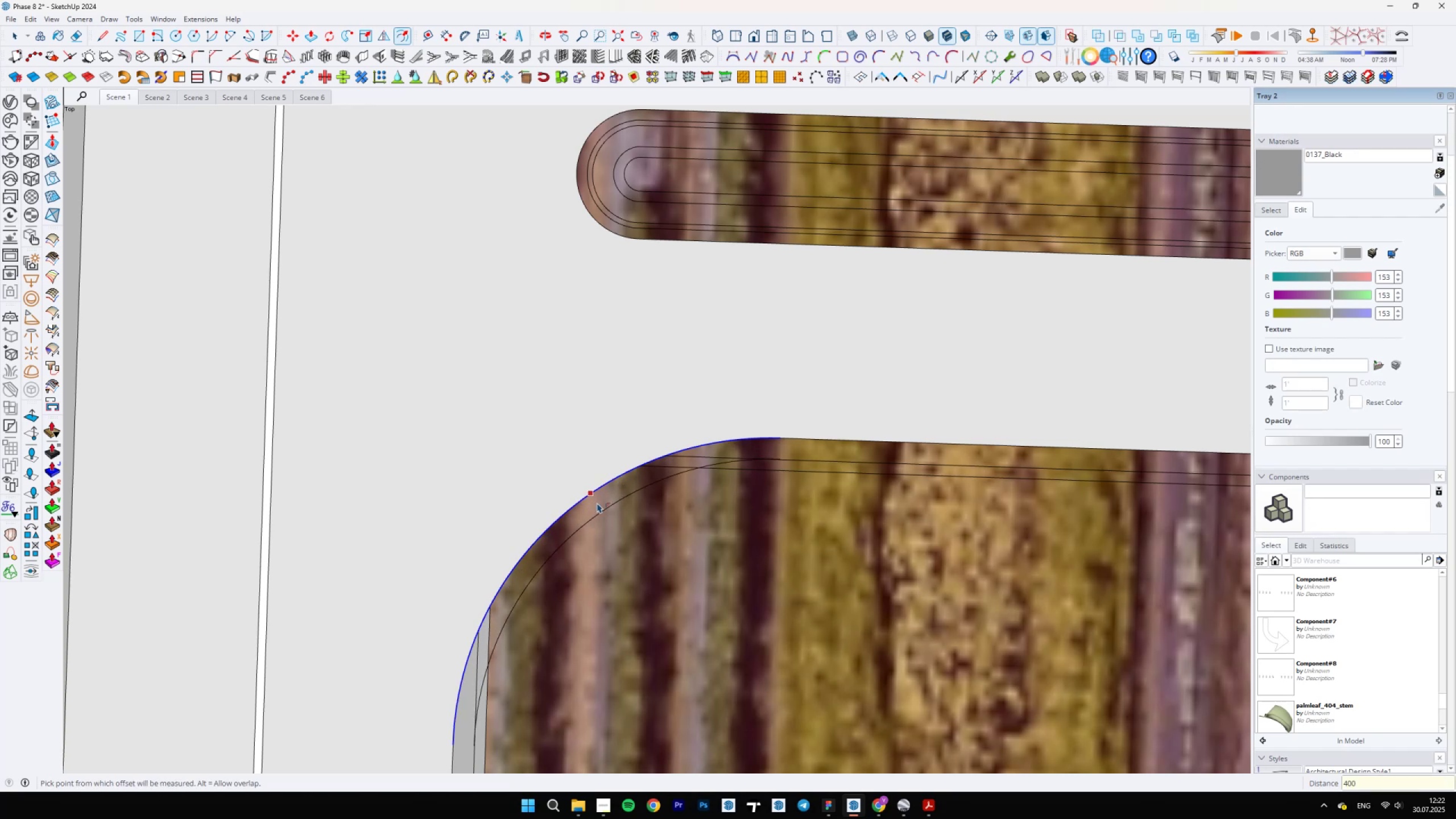 
left_click([590, 500])
 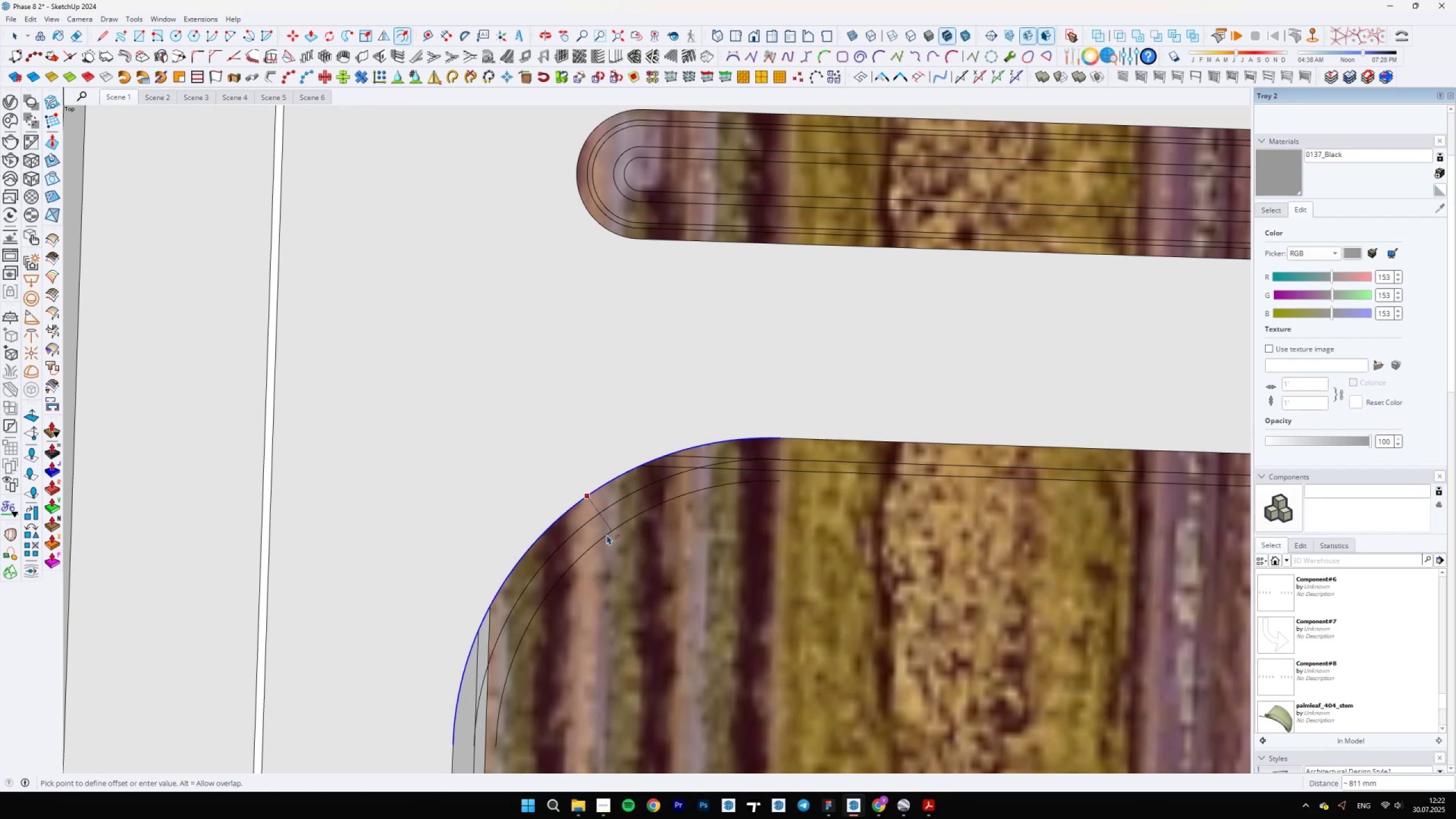 
type(600)
 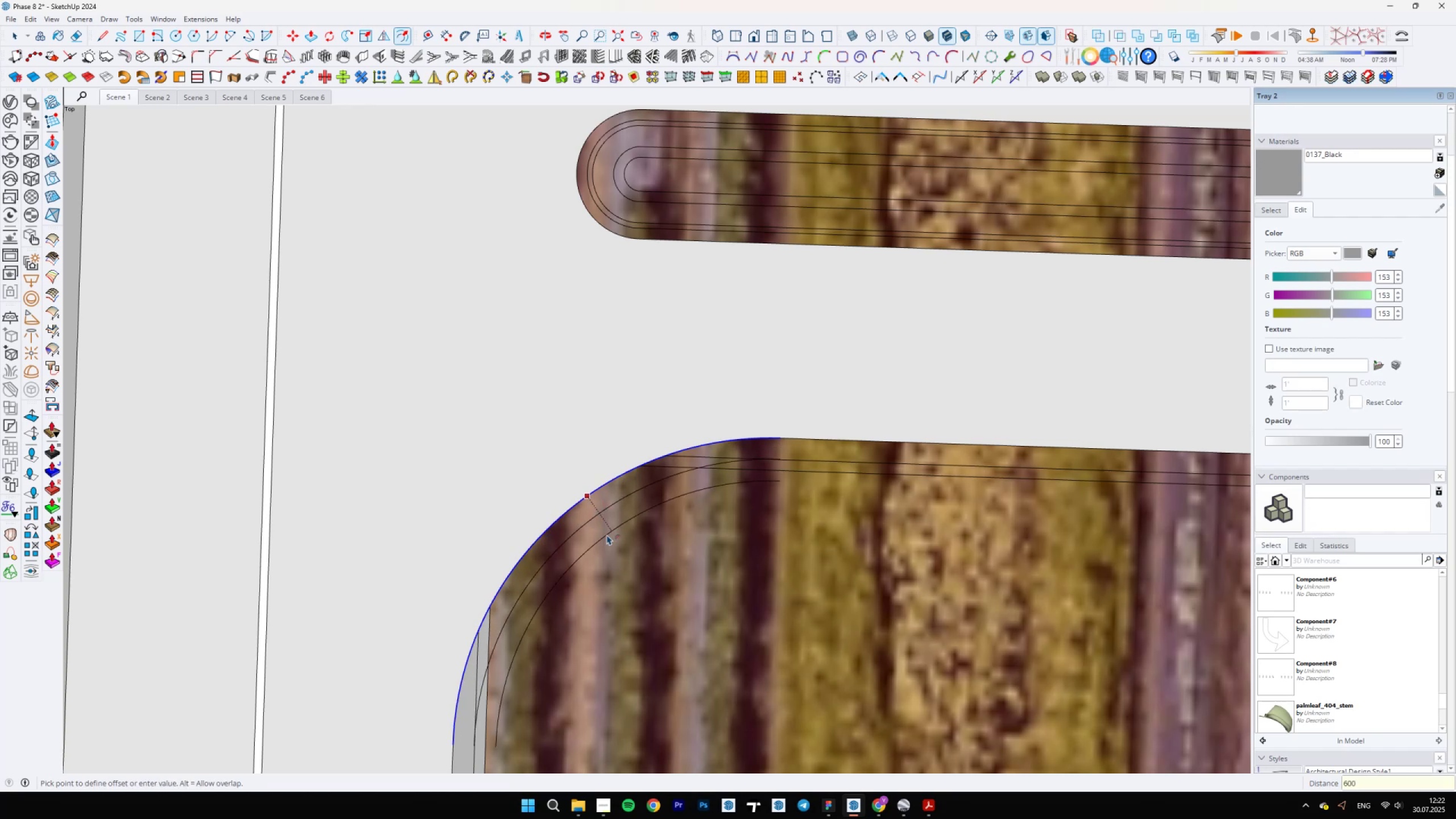 
key(Enter)
 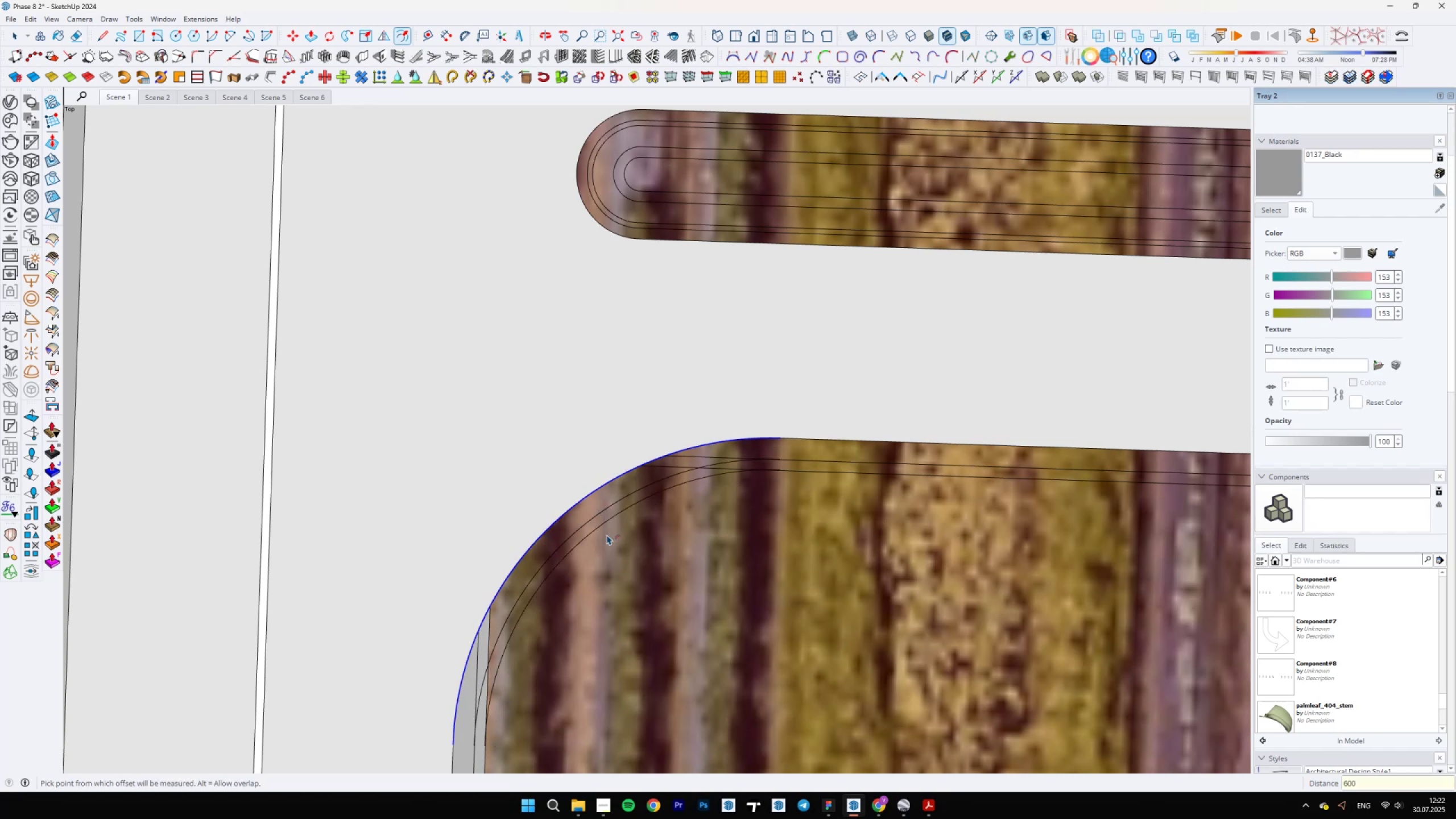 
scroll: coordinate [808, 494], scroll_direction: up, amount: 16.0
 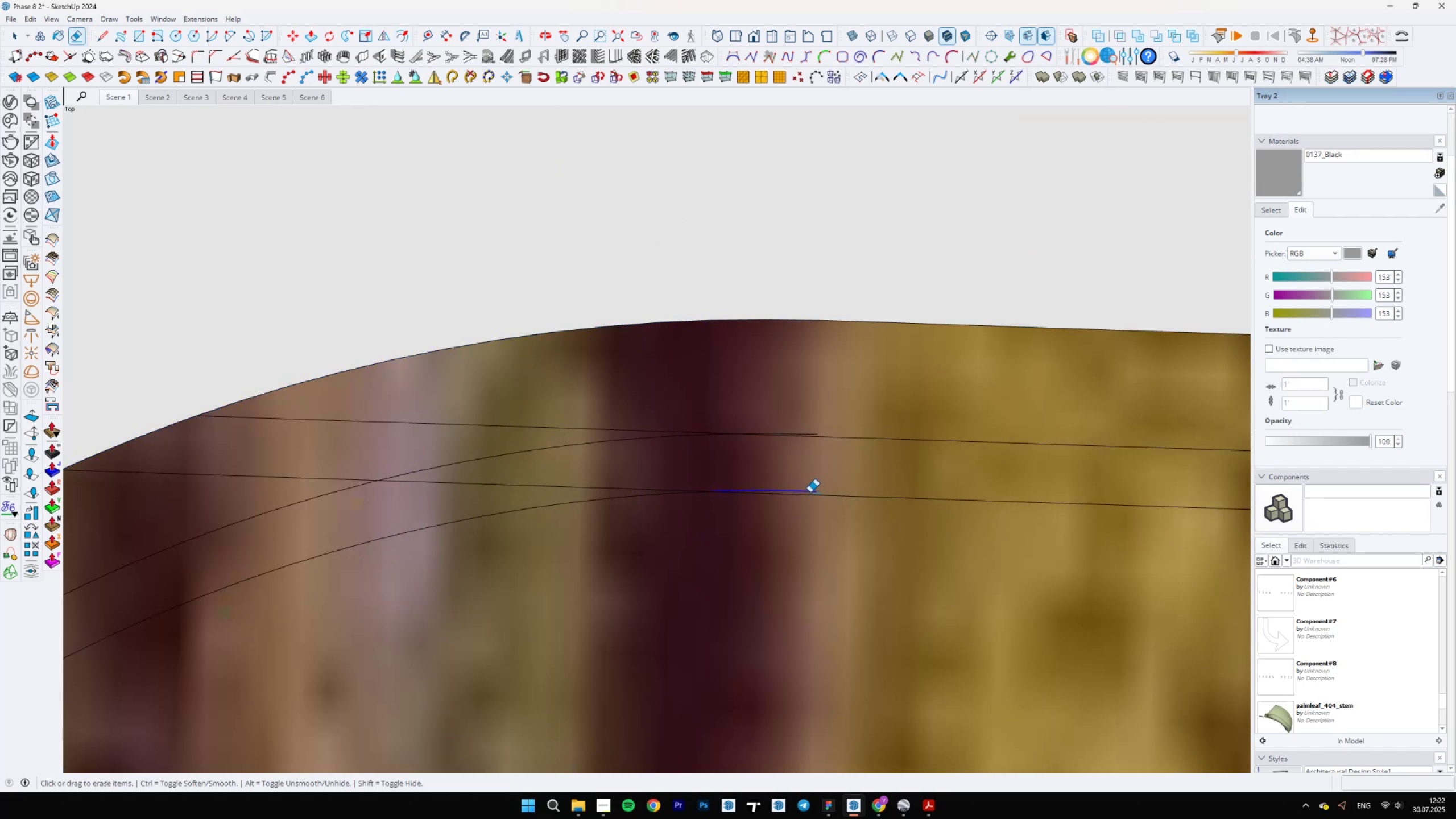 
key(E)
 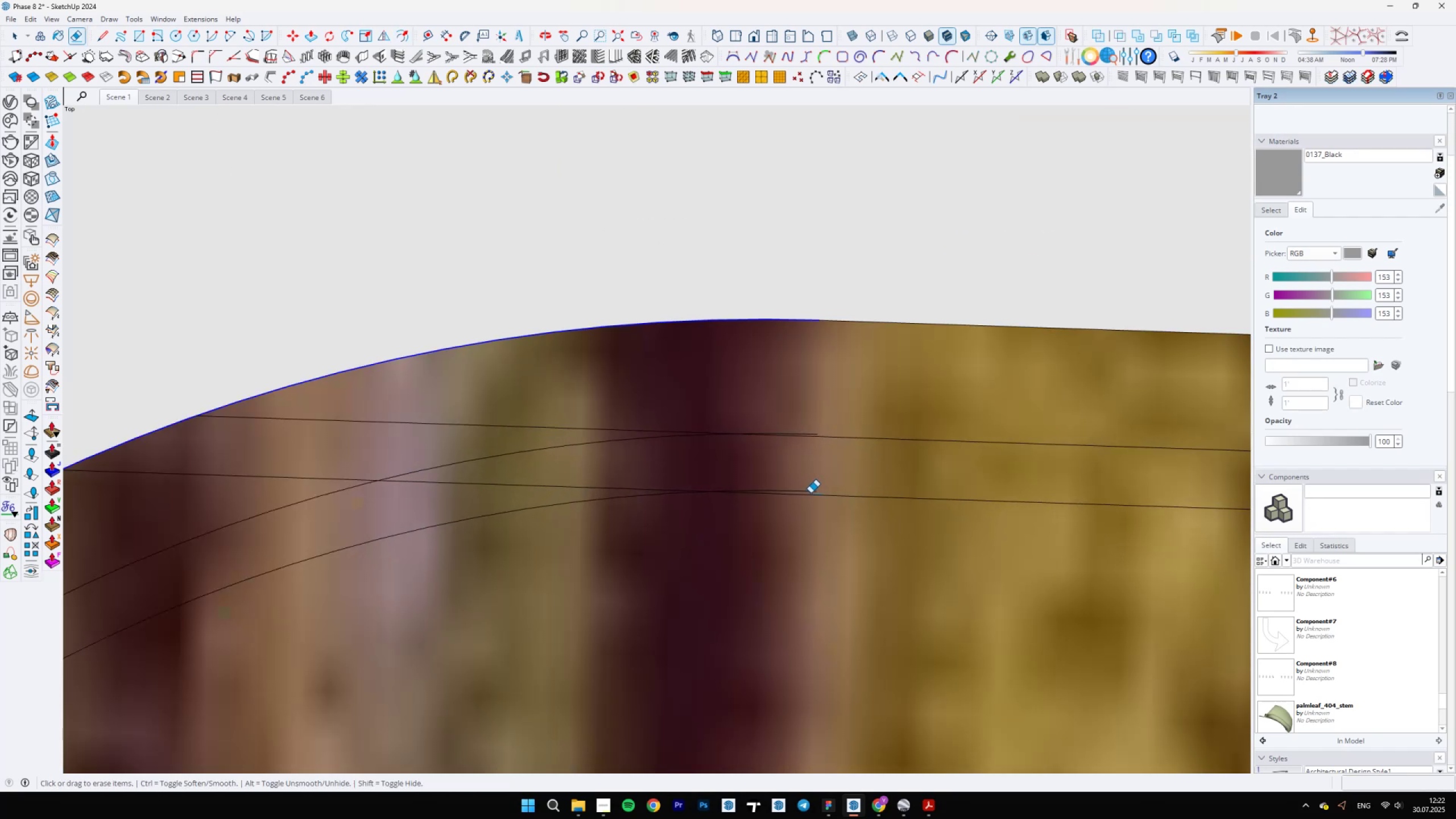 
left_click([810, 493])
 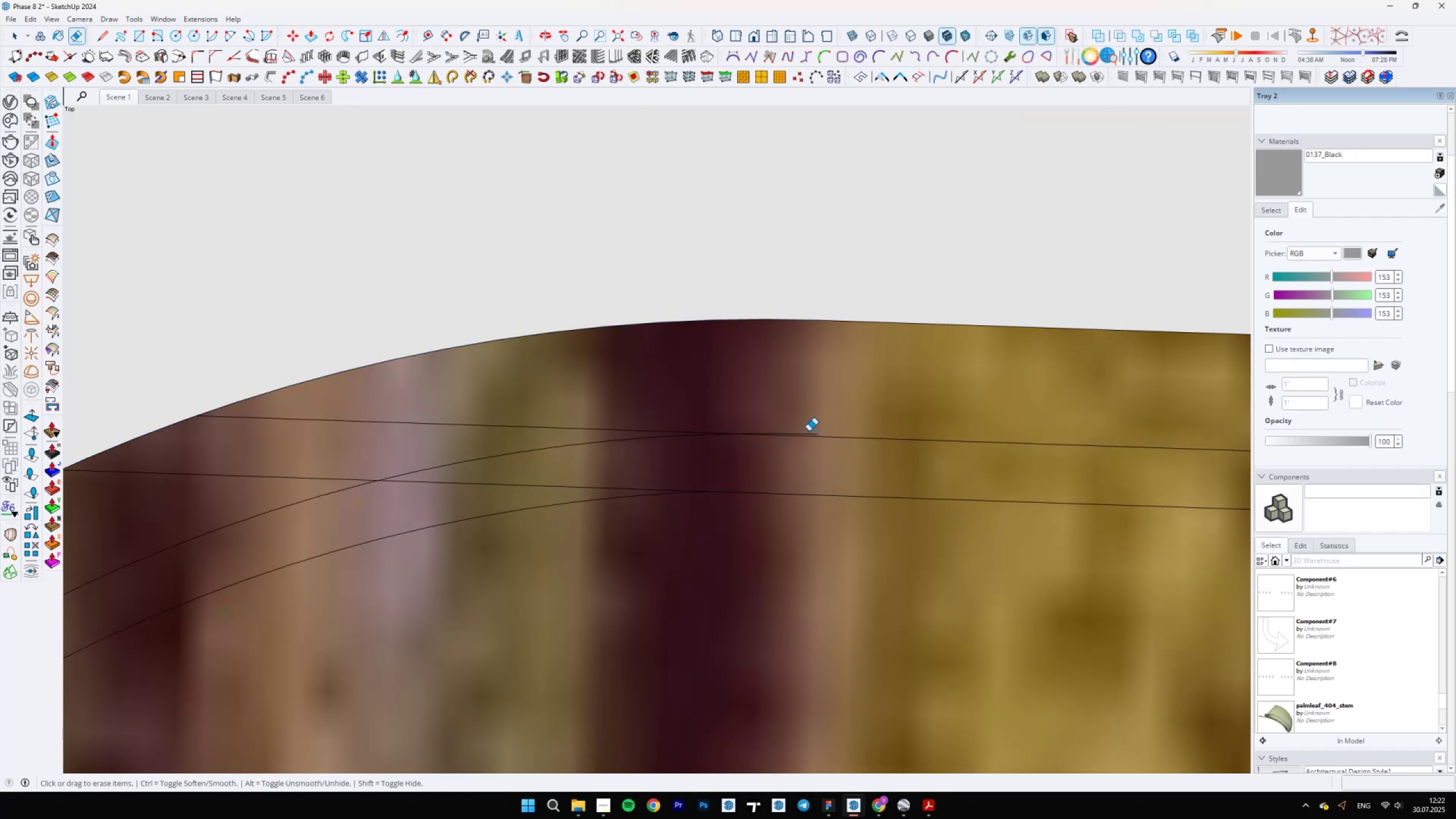 
left_click([814, 433])
 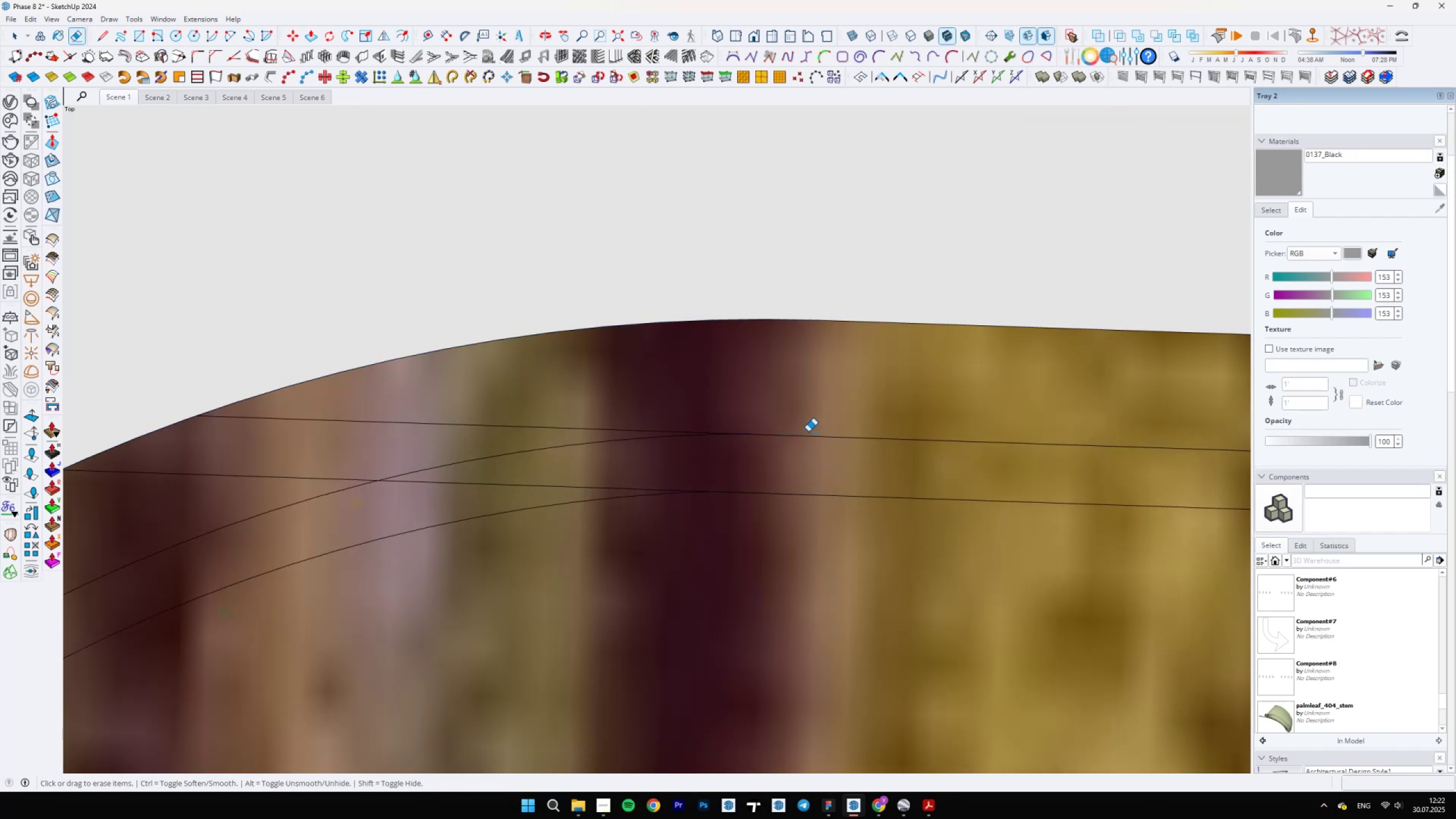 
left_click_drag(start_coordinate=[489, 410], to_coordinate=[200, 487])
 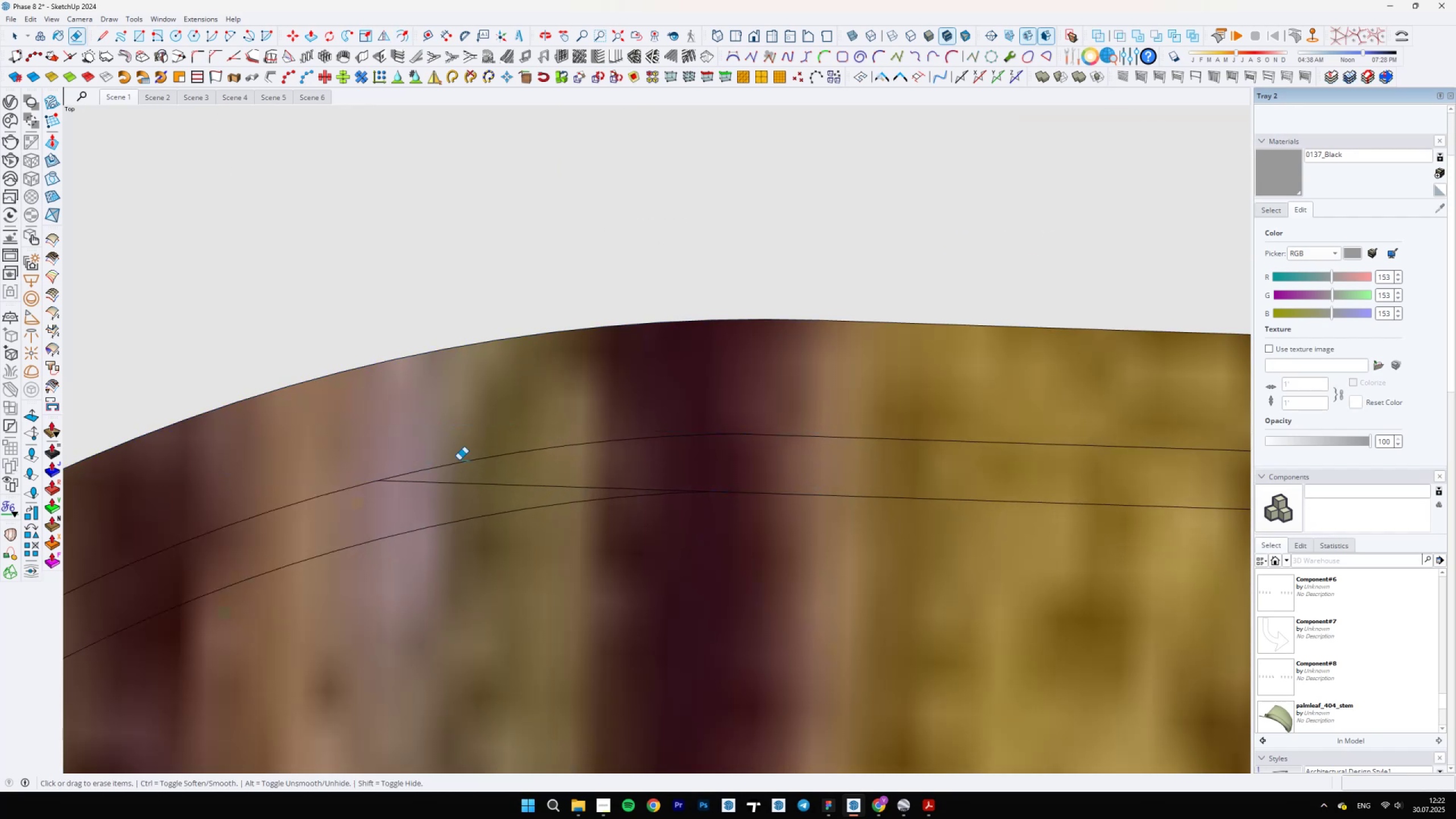 
left_click_drag(start_coordinate=[493, 473], to_coordinate=[457, 487])
 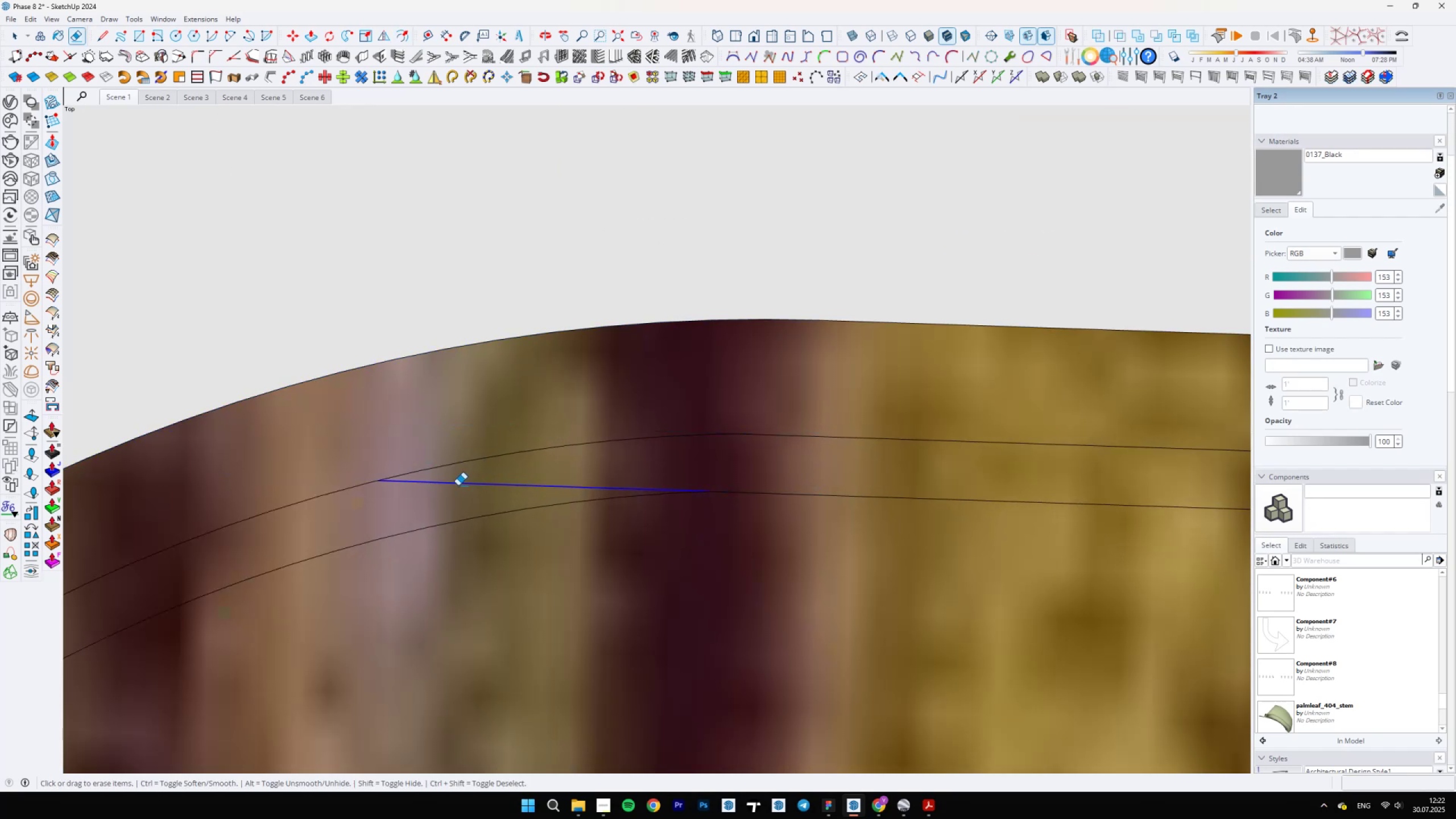 
scroll: coordinate [568, 693], scroll_direction: down, amount: 11.0
 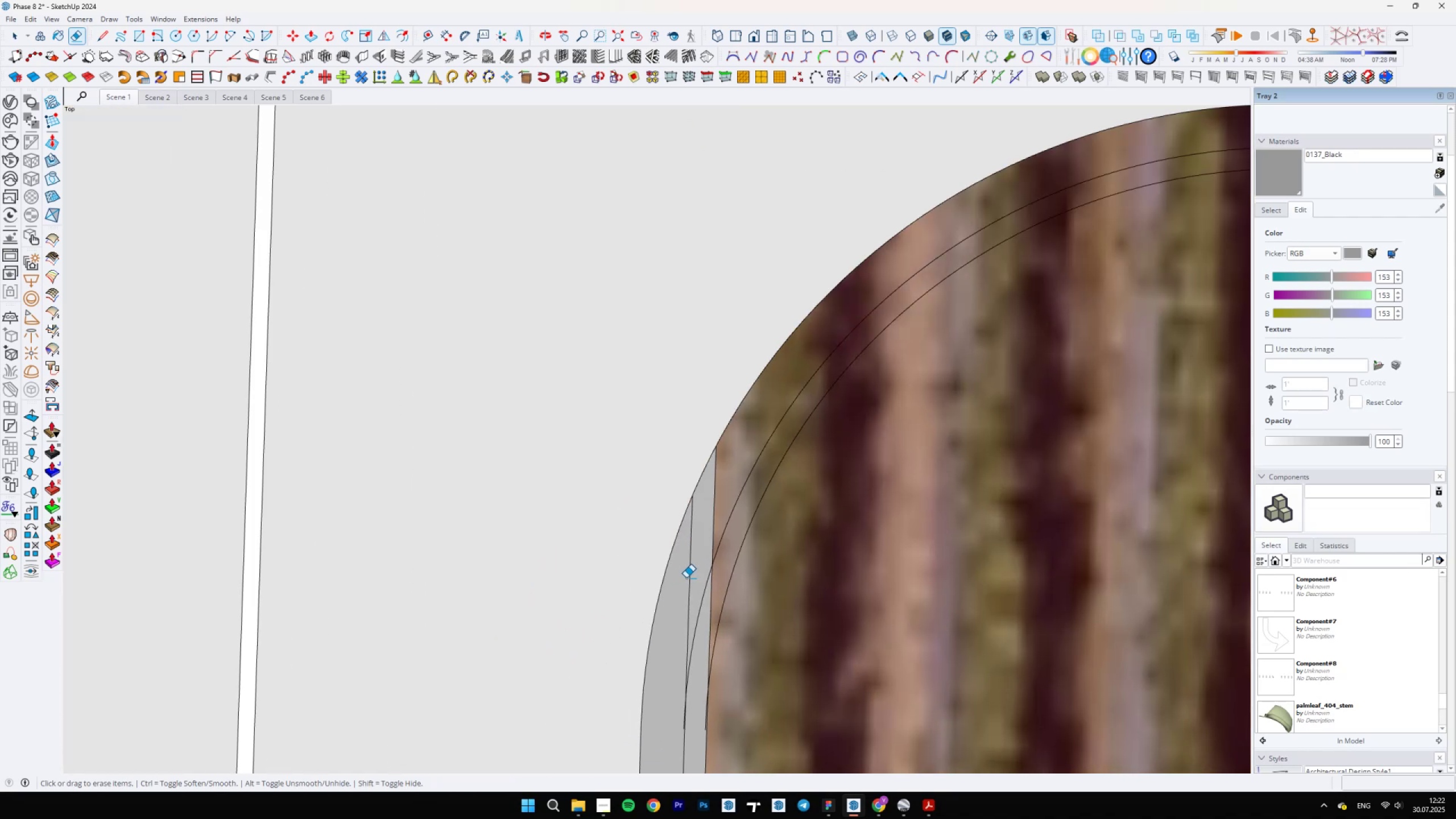 
left_click_drag(start_coordinate=[676, 586], to_coordinate=[726, 495])
 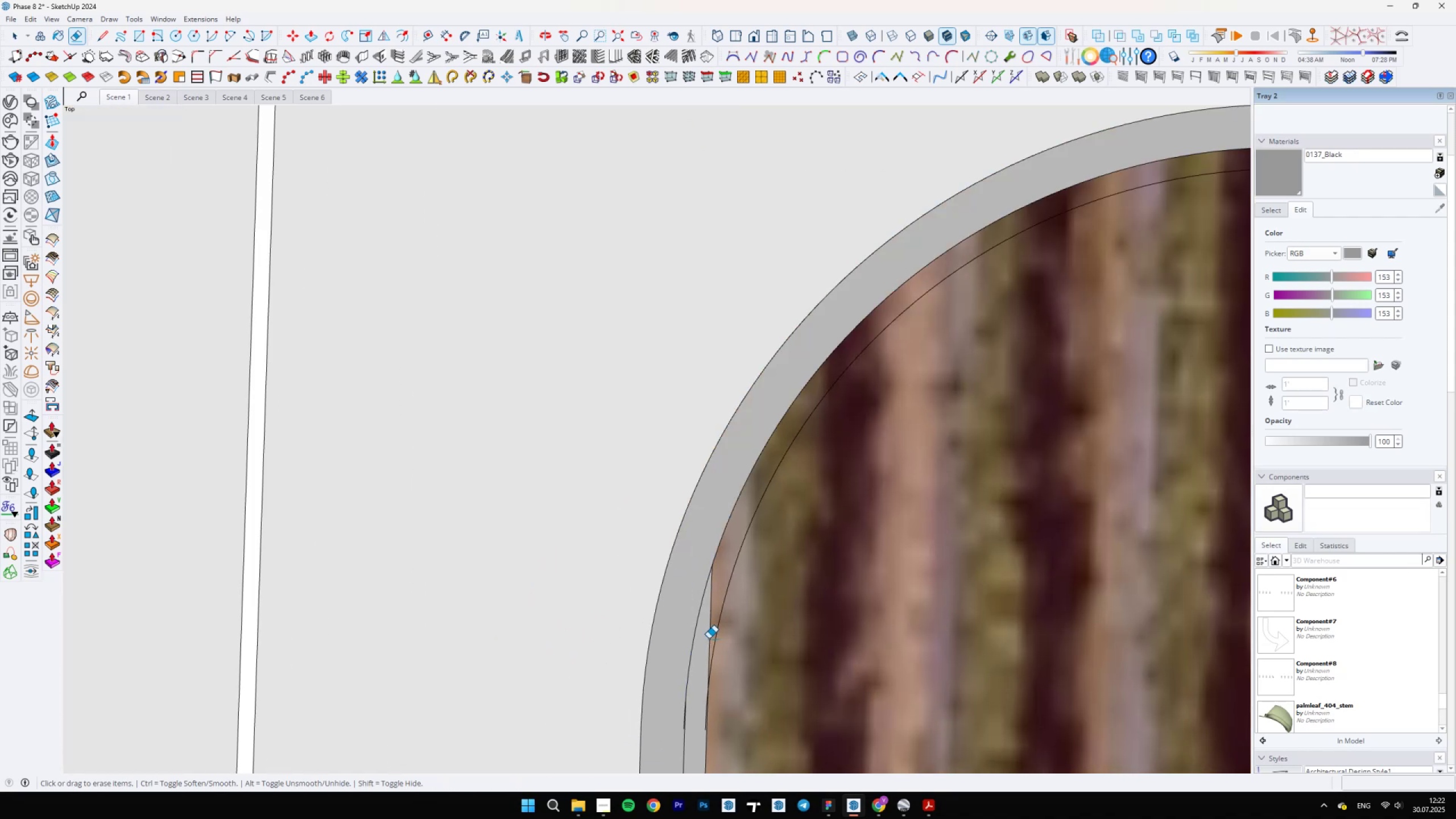 
left_click_drag(start_coordinate=[715, 623], to_coordinate=[709, 627])
 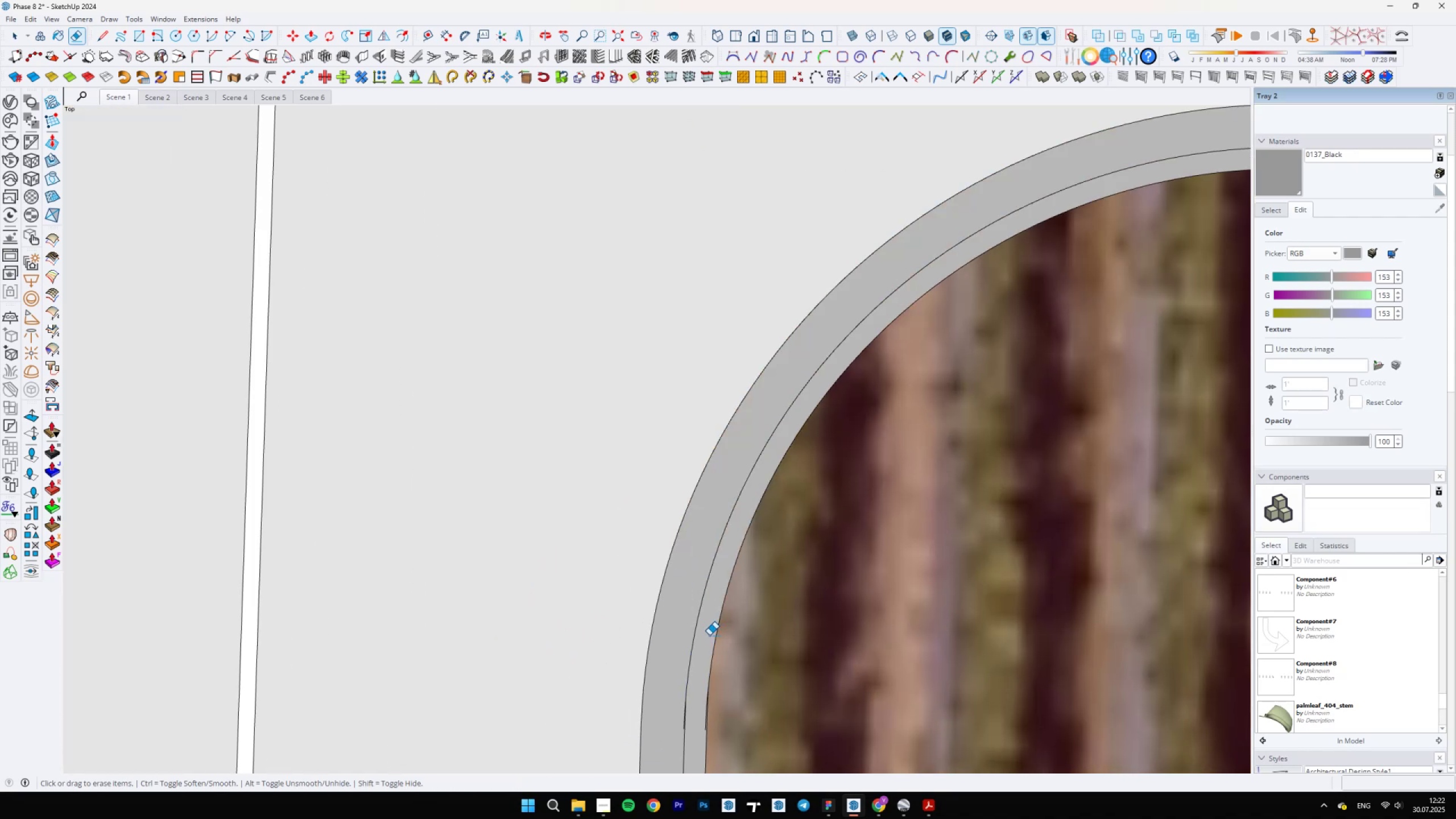 
scroll: coordinate [702, 731], scroll_direction: up, amount: 9.0
 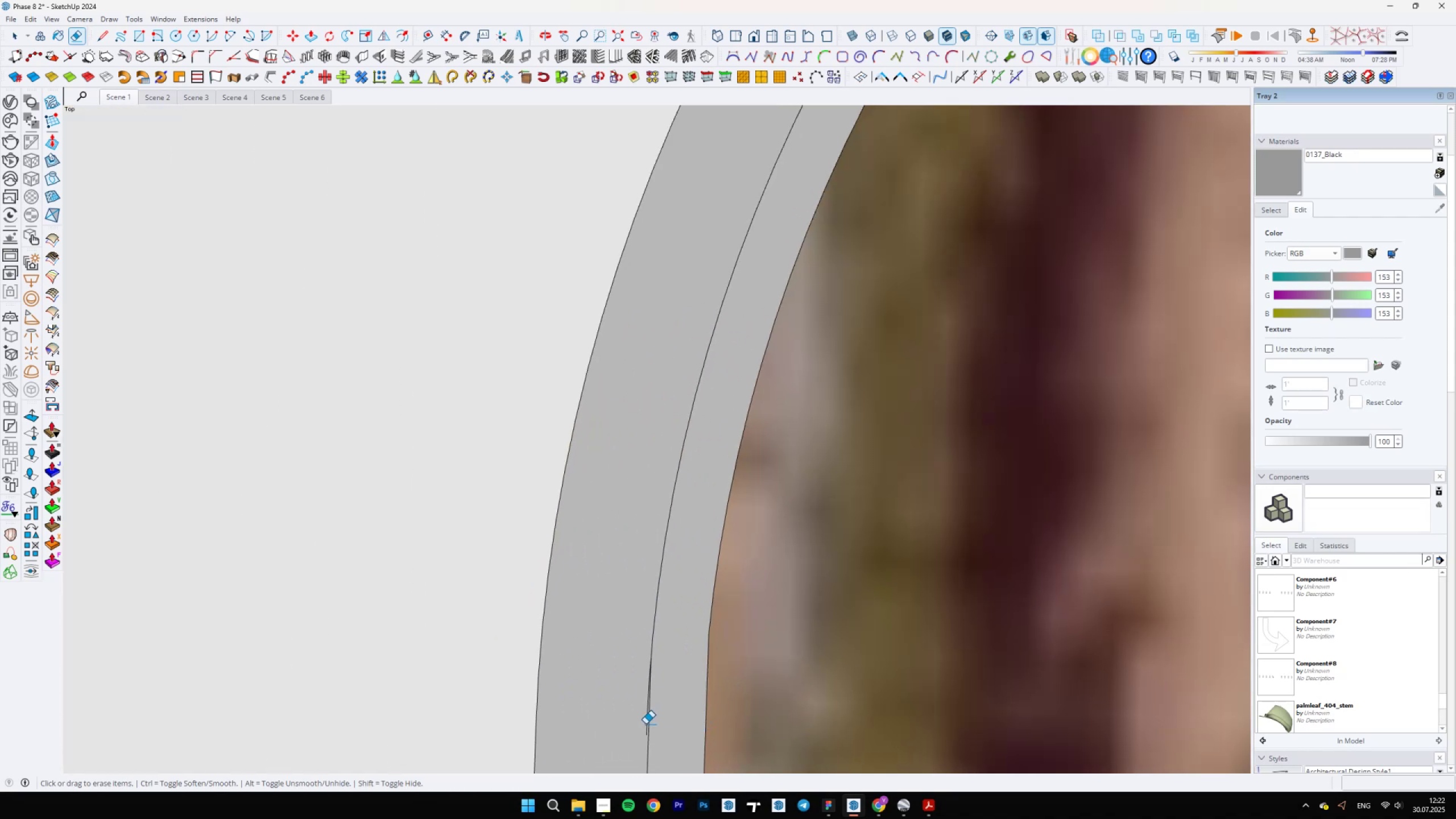 
left_click([644, 725])
 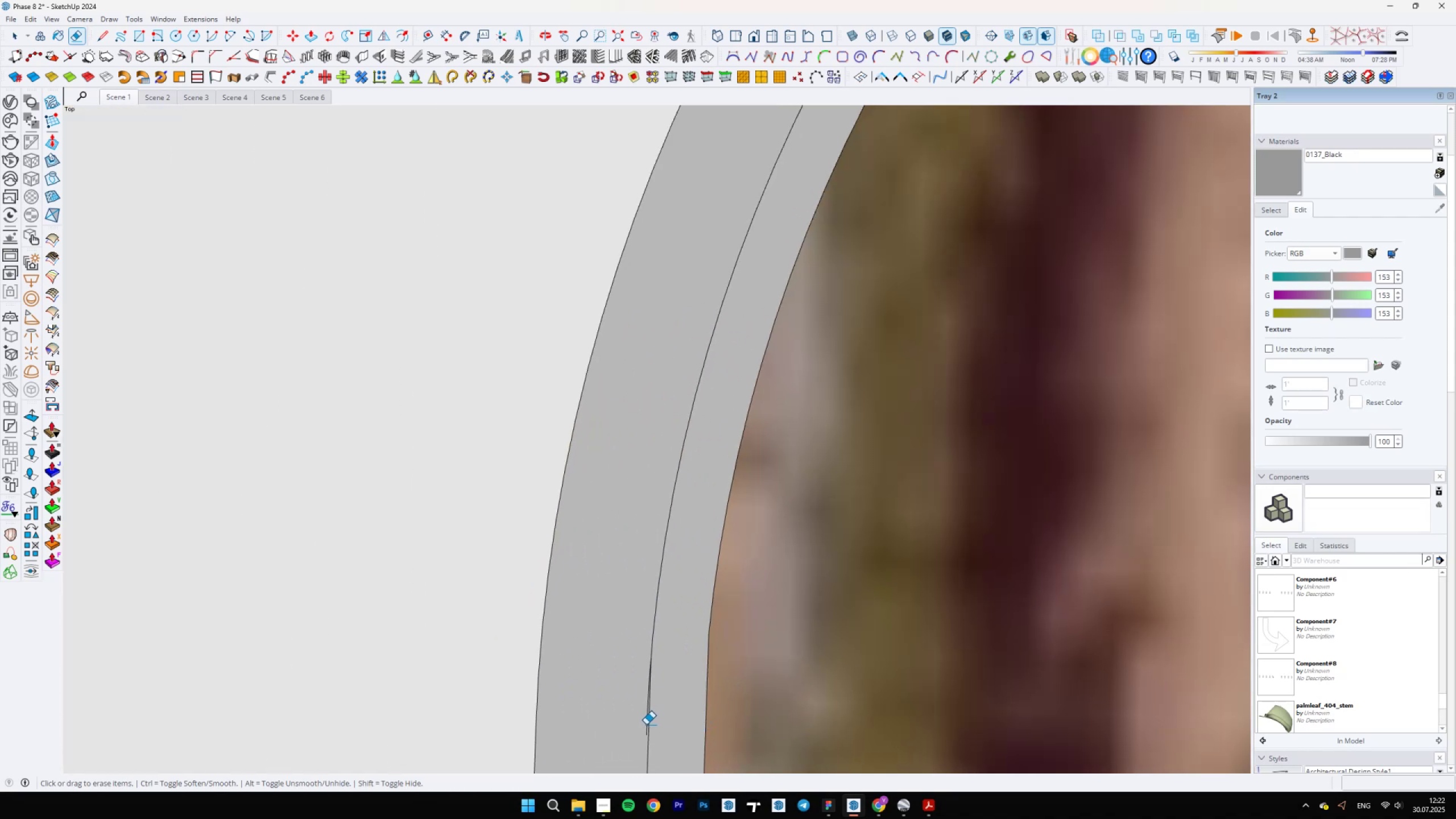 
scroll: coordinate [647, 737], scroll_direction: up, amount: 5.0
 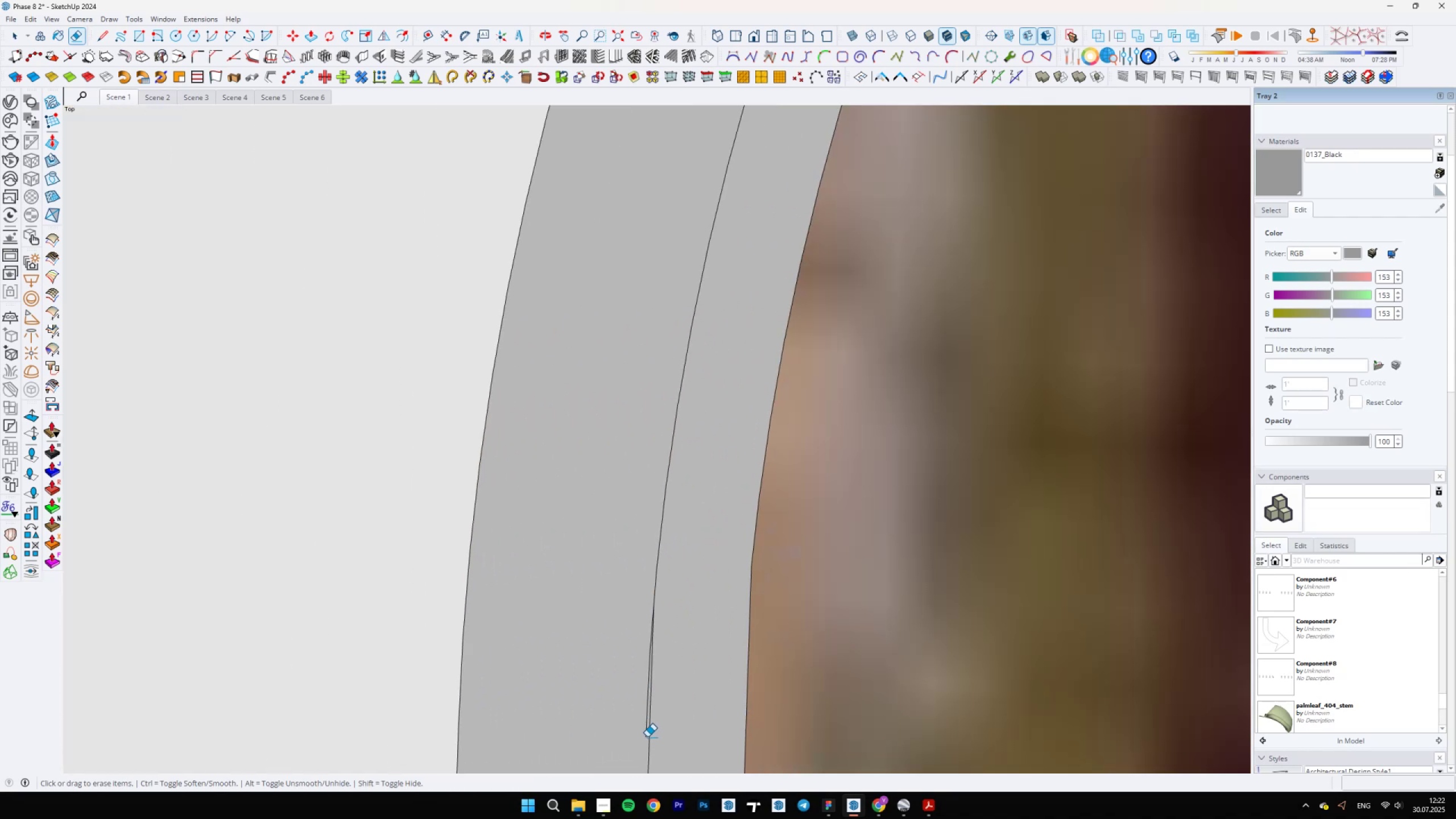 
left_click_drag(start_coordinate=[647, 738], to_coordinate=[643, 737])
 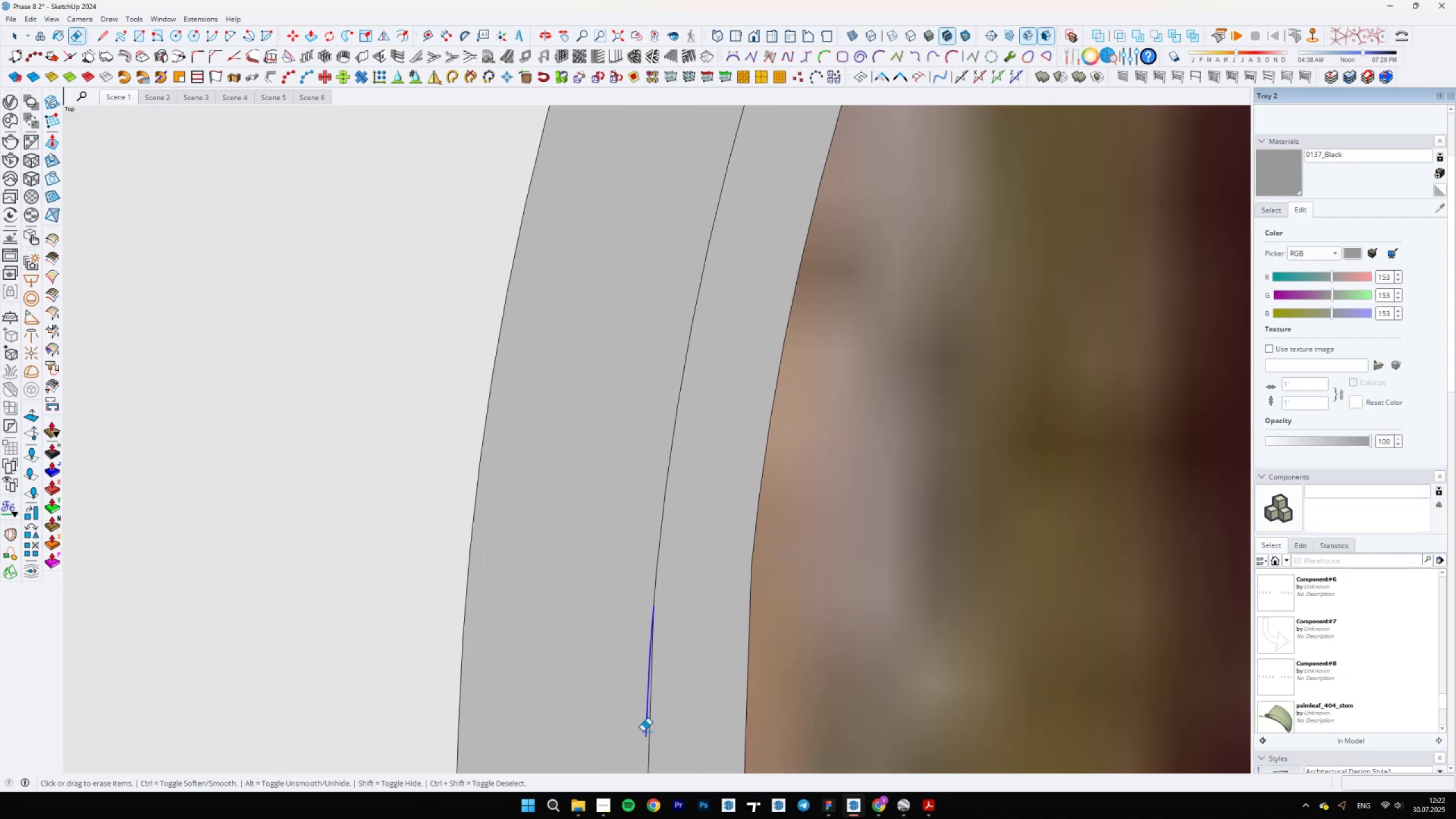 
scroll: coordinate [671, 504], scroll_direction: down, amount: 31.0
 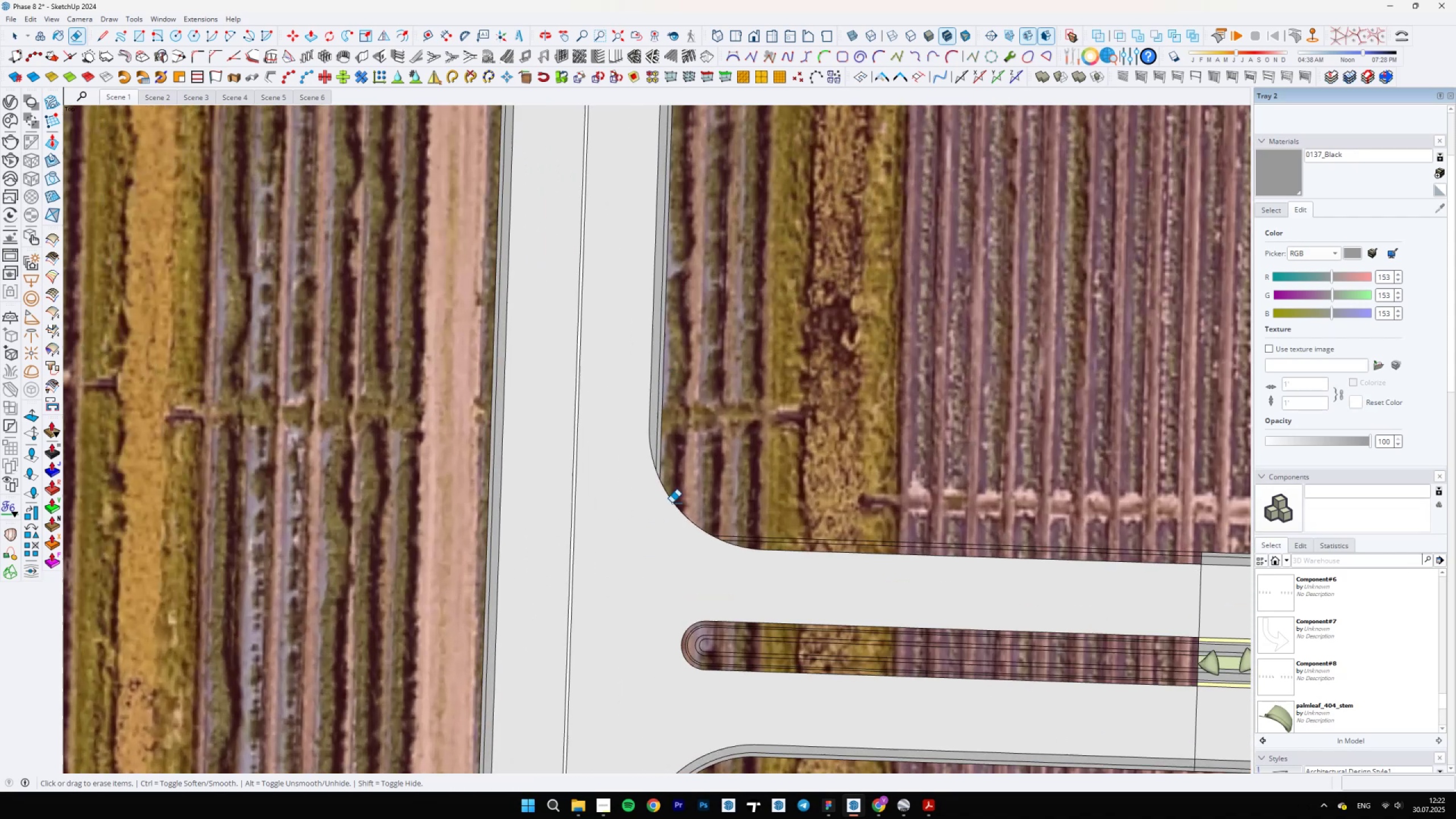 
key(Space)
 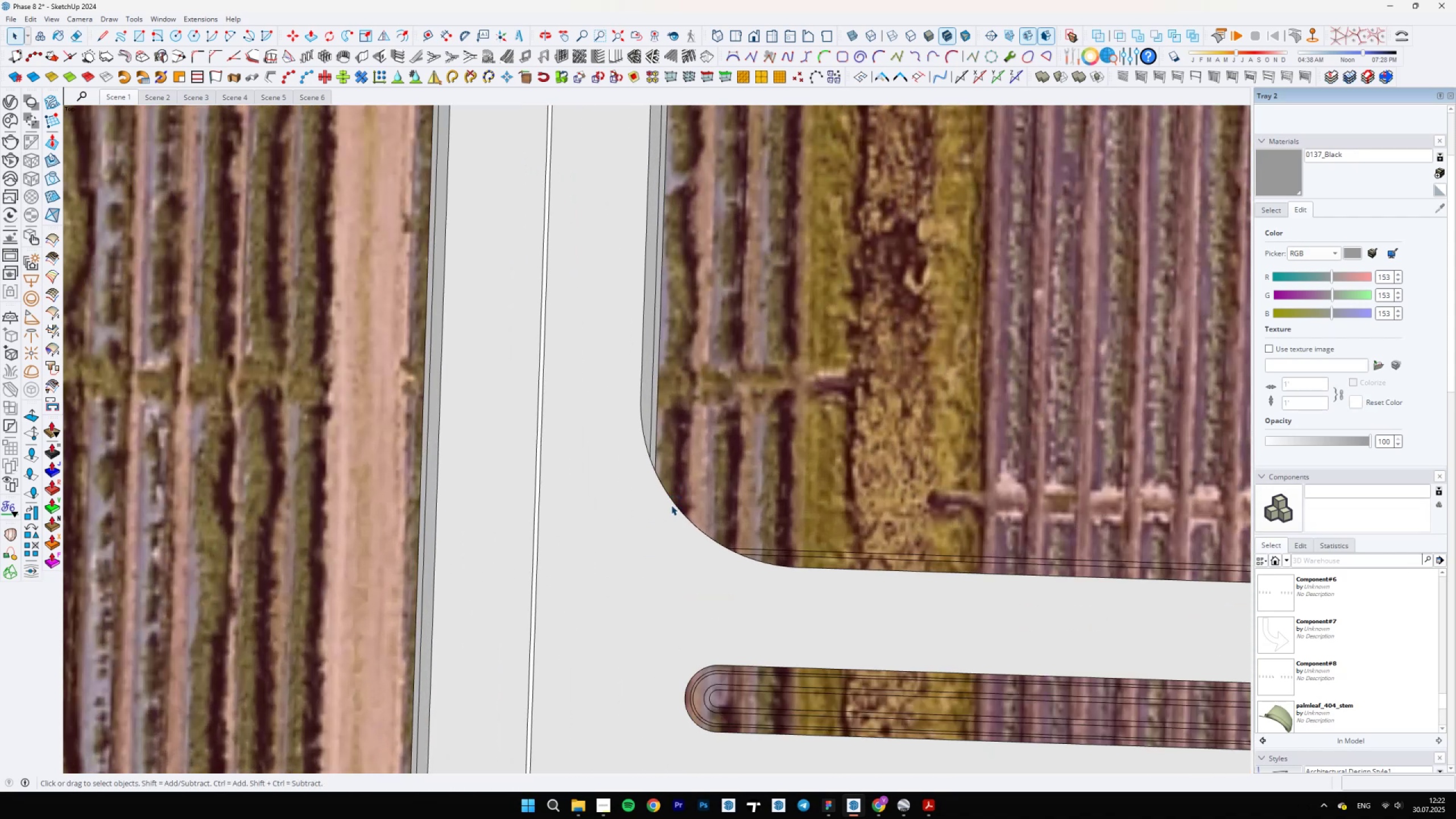 
left_click([671, 504])
 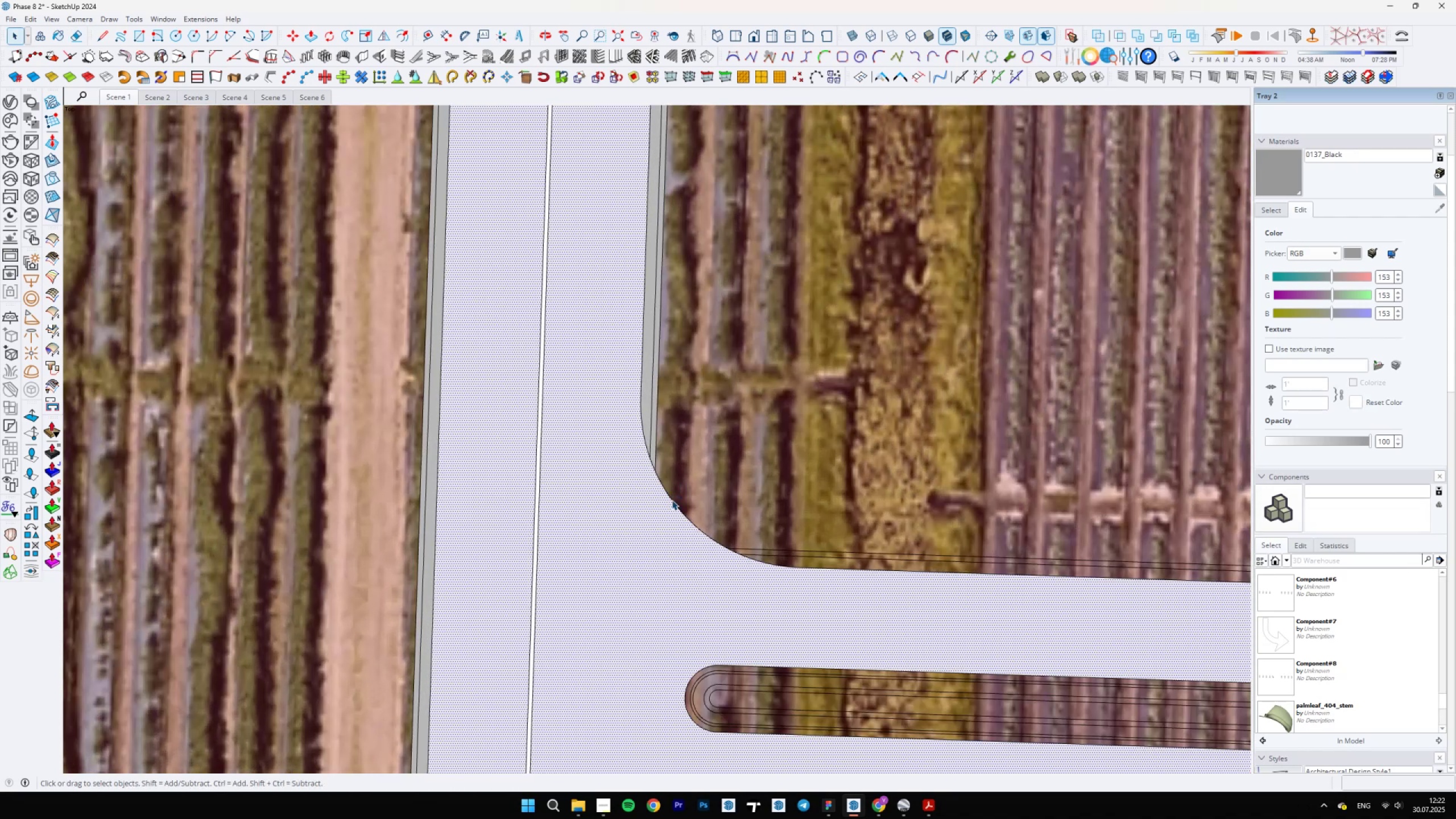 
scroll: coordinate [648, 452], scroll_direction: up, amount: 10.0
 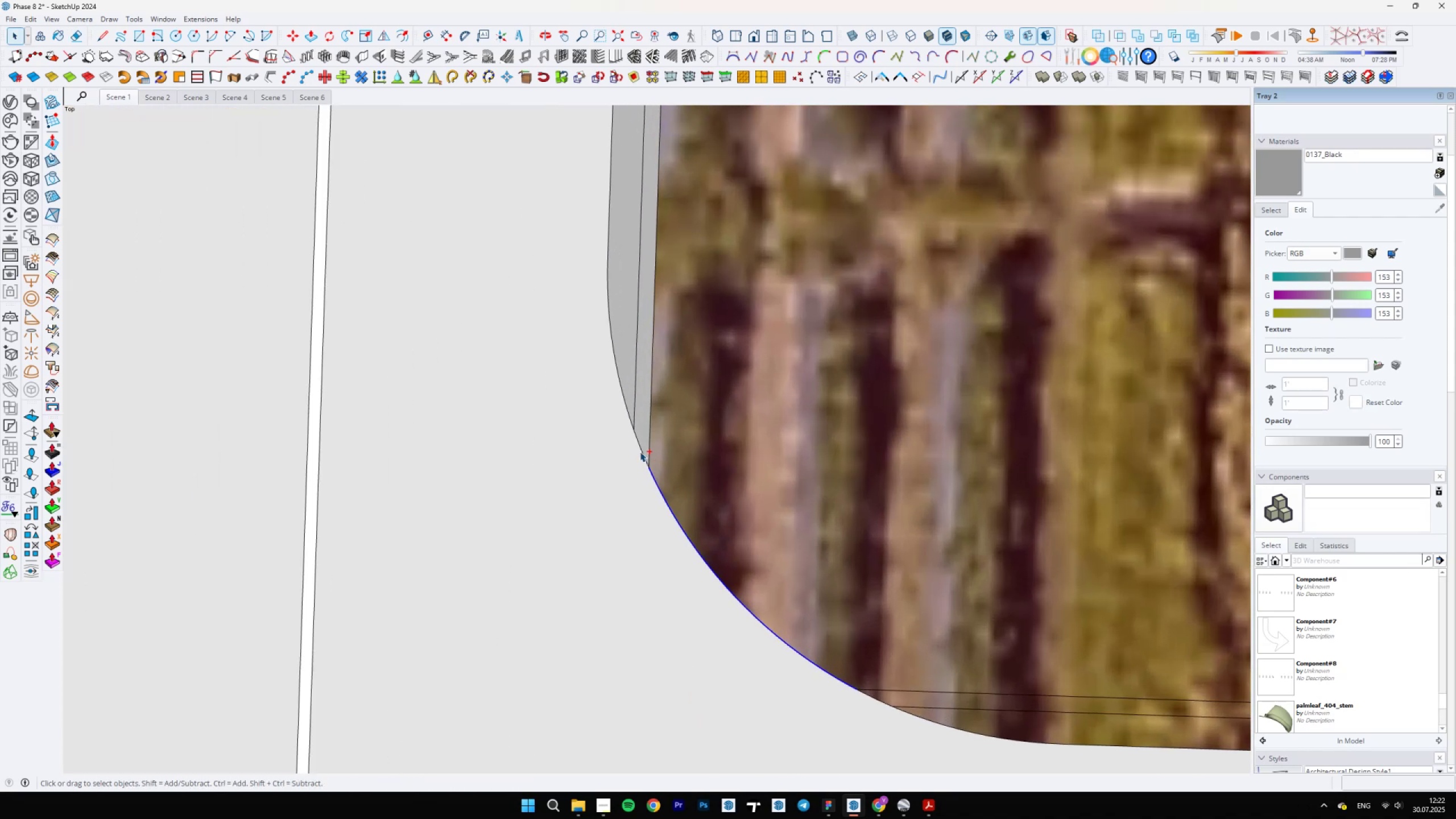 
hold_key(key=ControlLeft, duration=1.53)
left_click([640, 452])
 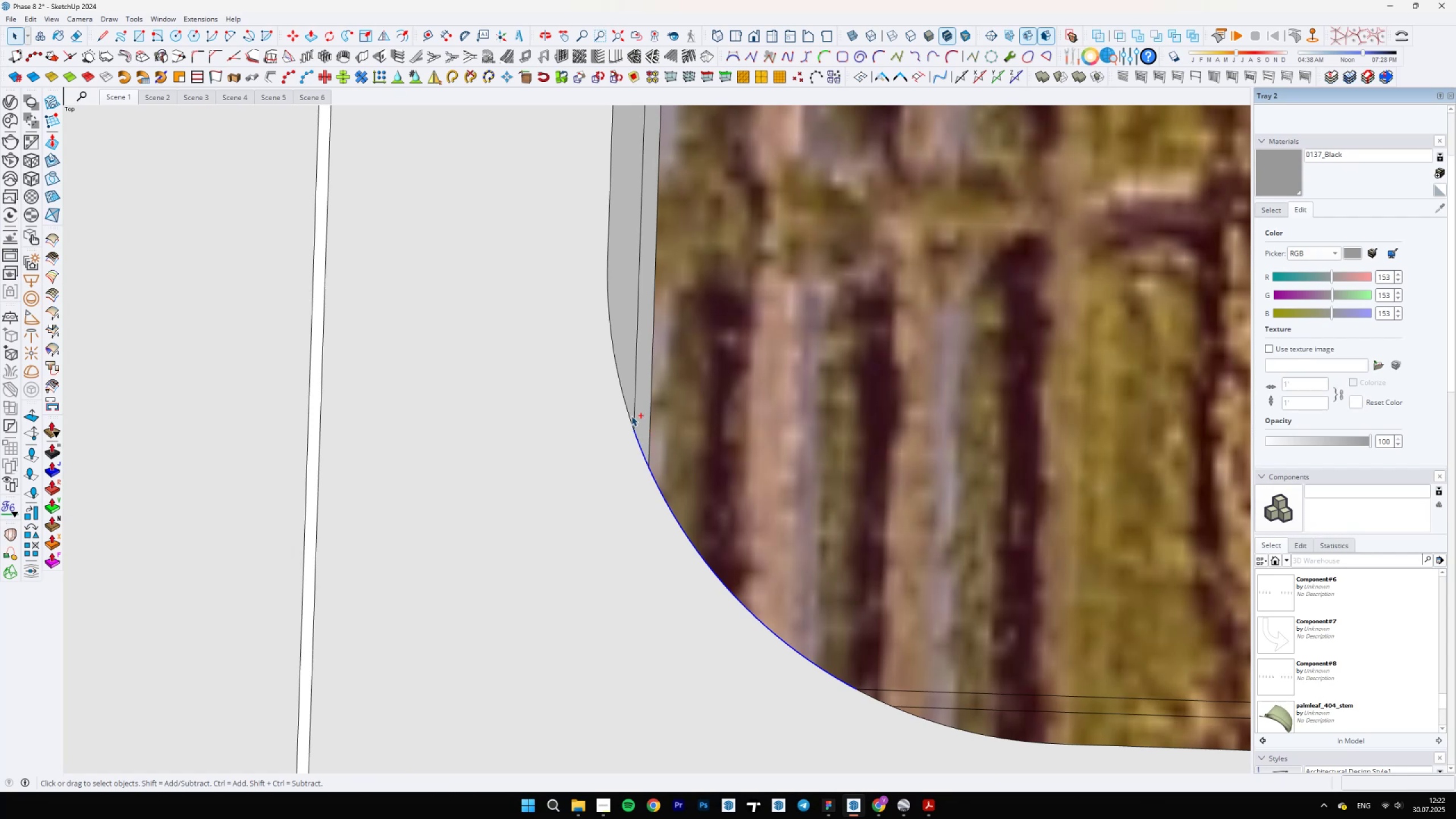 
double_click([629, 413])
 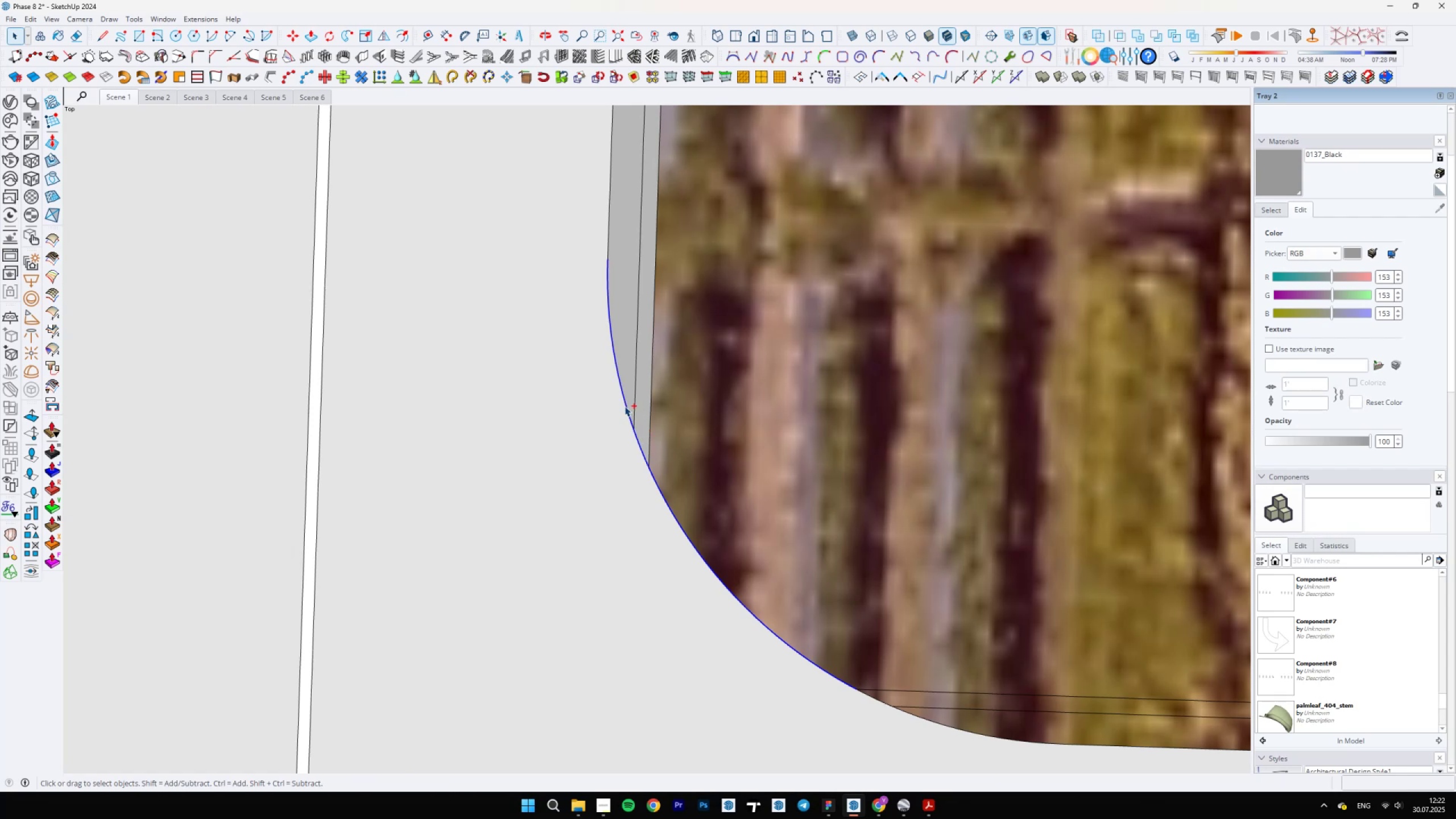 
scroll: coordinate [787, 566], scroll_direction: down, amount: 1.0
 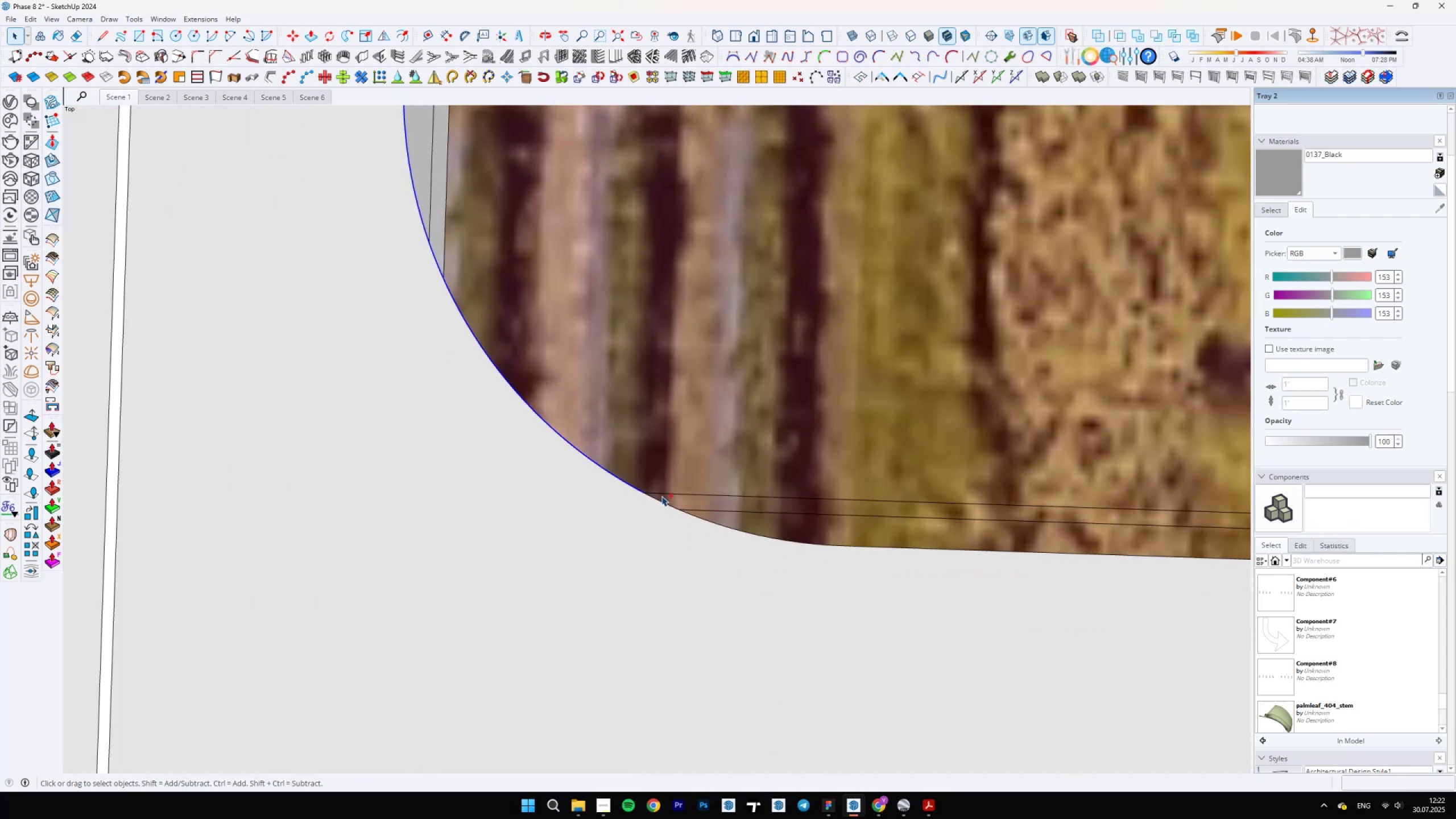 
hold_key(key=ControlLeft, duration=1.52)
left_click([656, 498])
 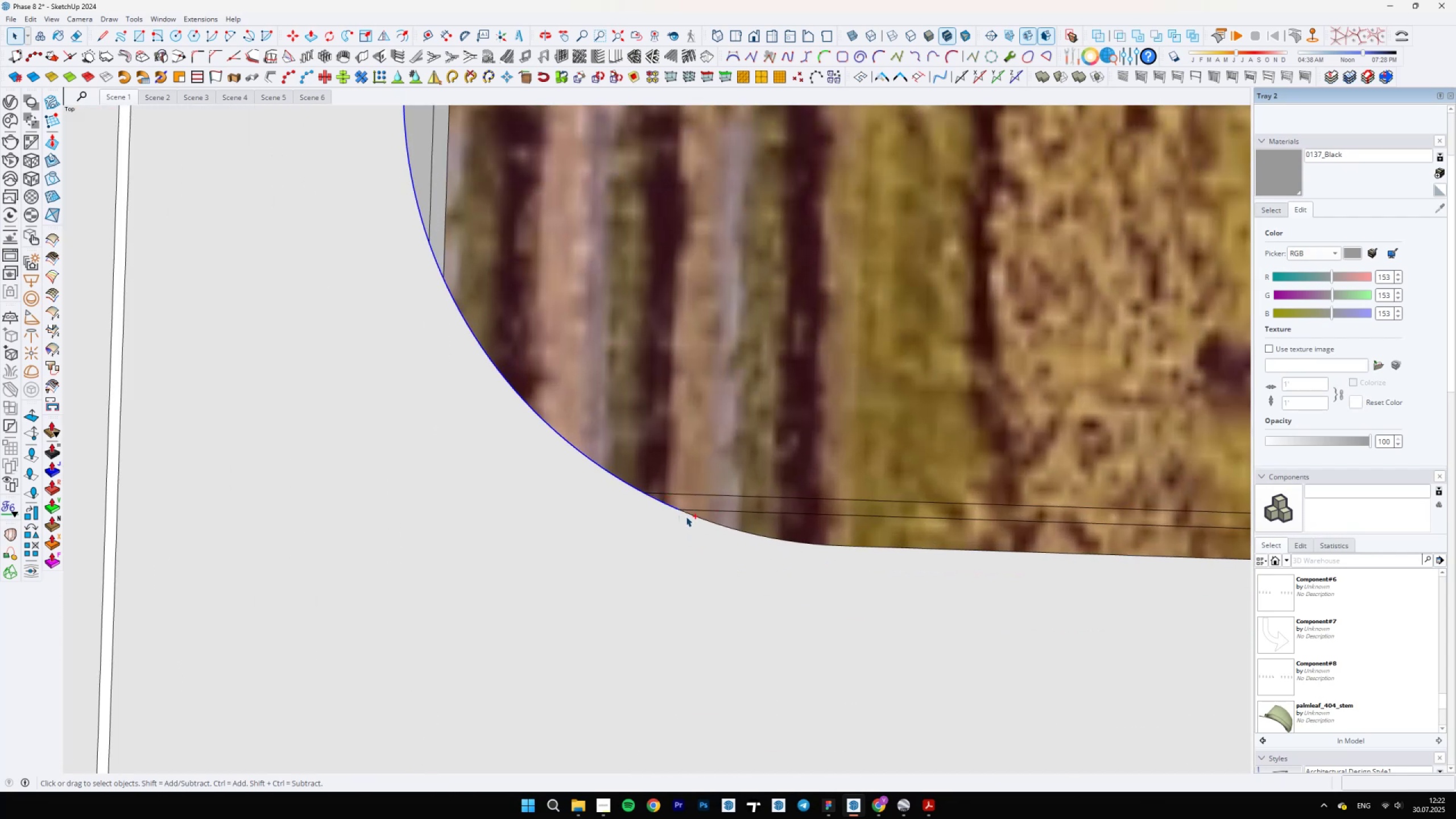 
hold_key(key=ControlLeft, duration=0.58)
left_click([690, 516])
 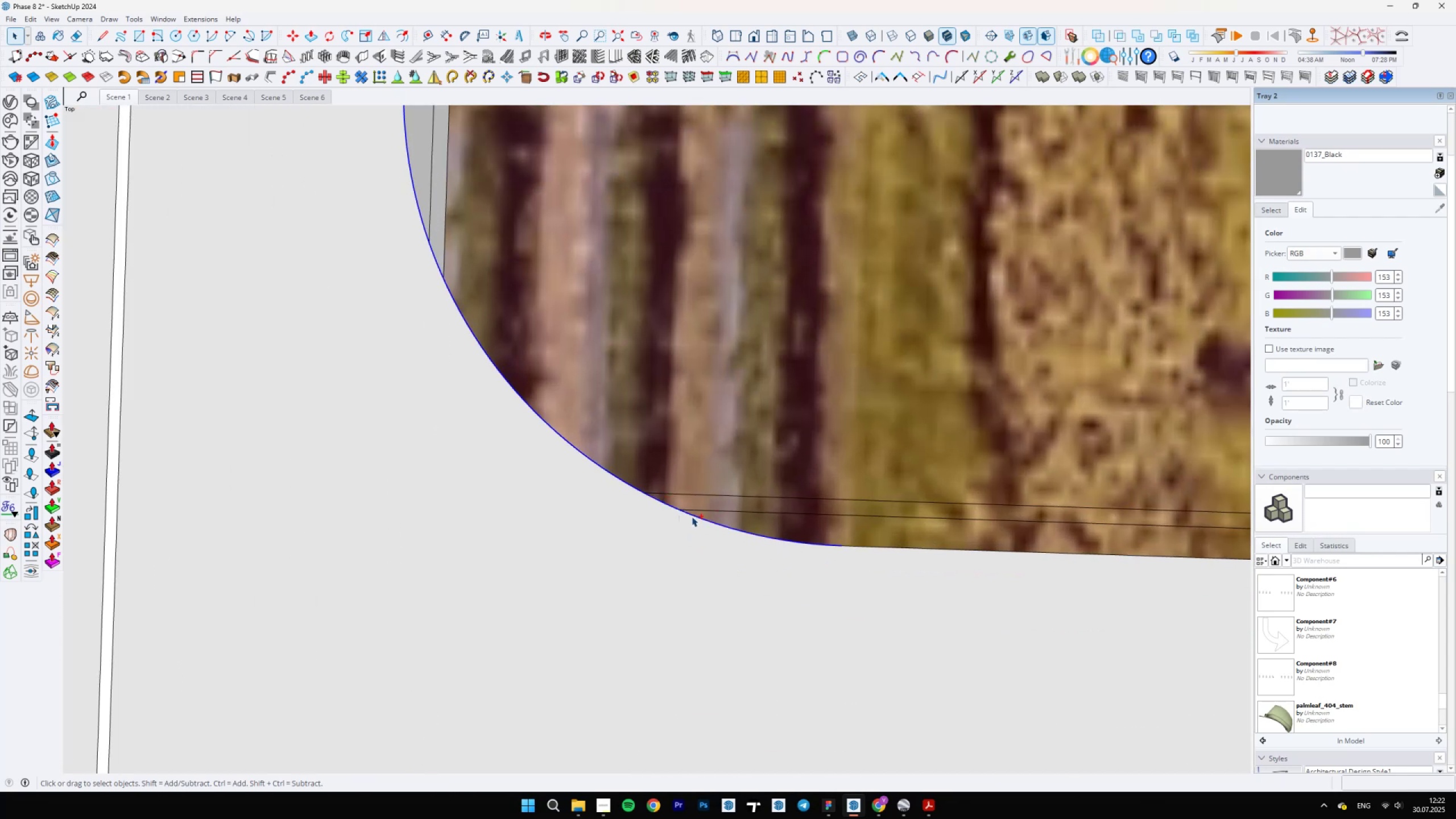 
right_click([692, 516])
 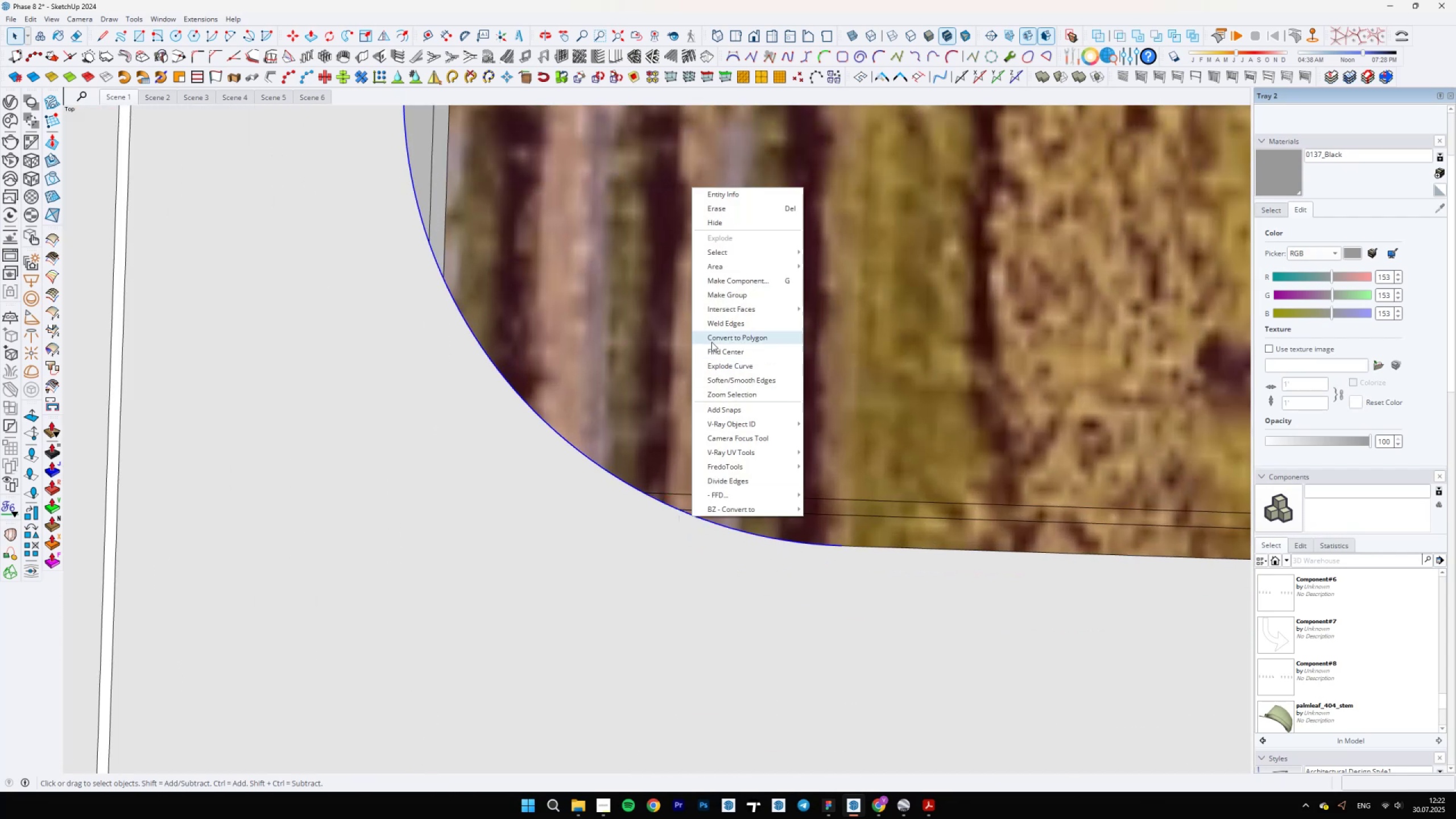 
left_click([715, 321])
 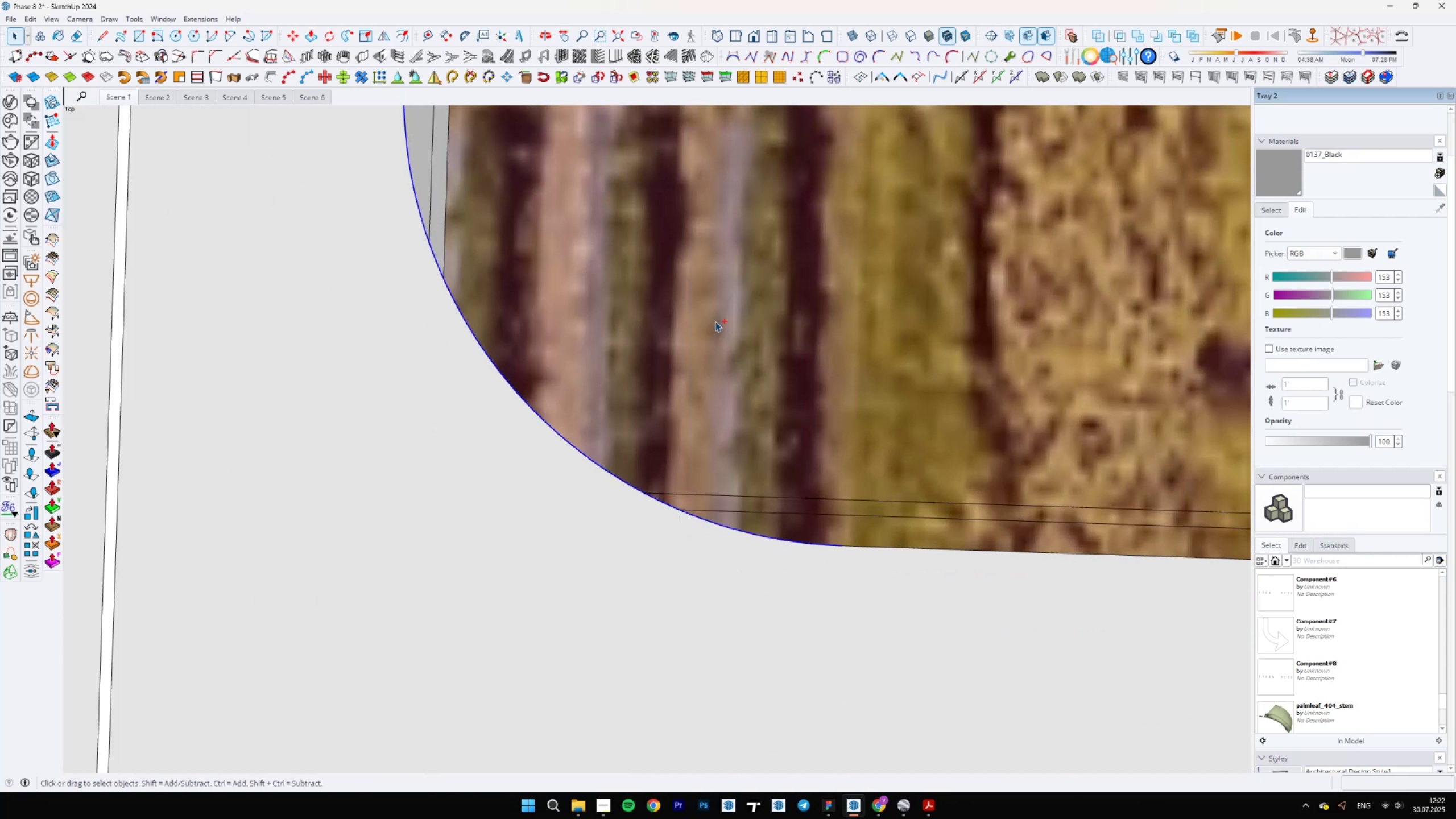 
scroll: coordinate [678, 507], scroll_direction: down, amount: 19.0
 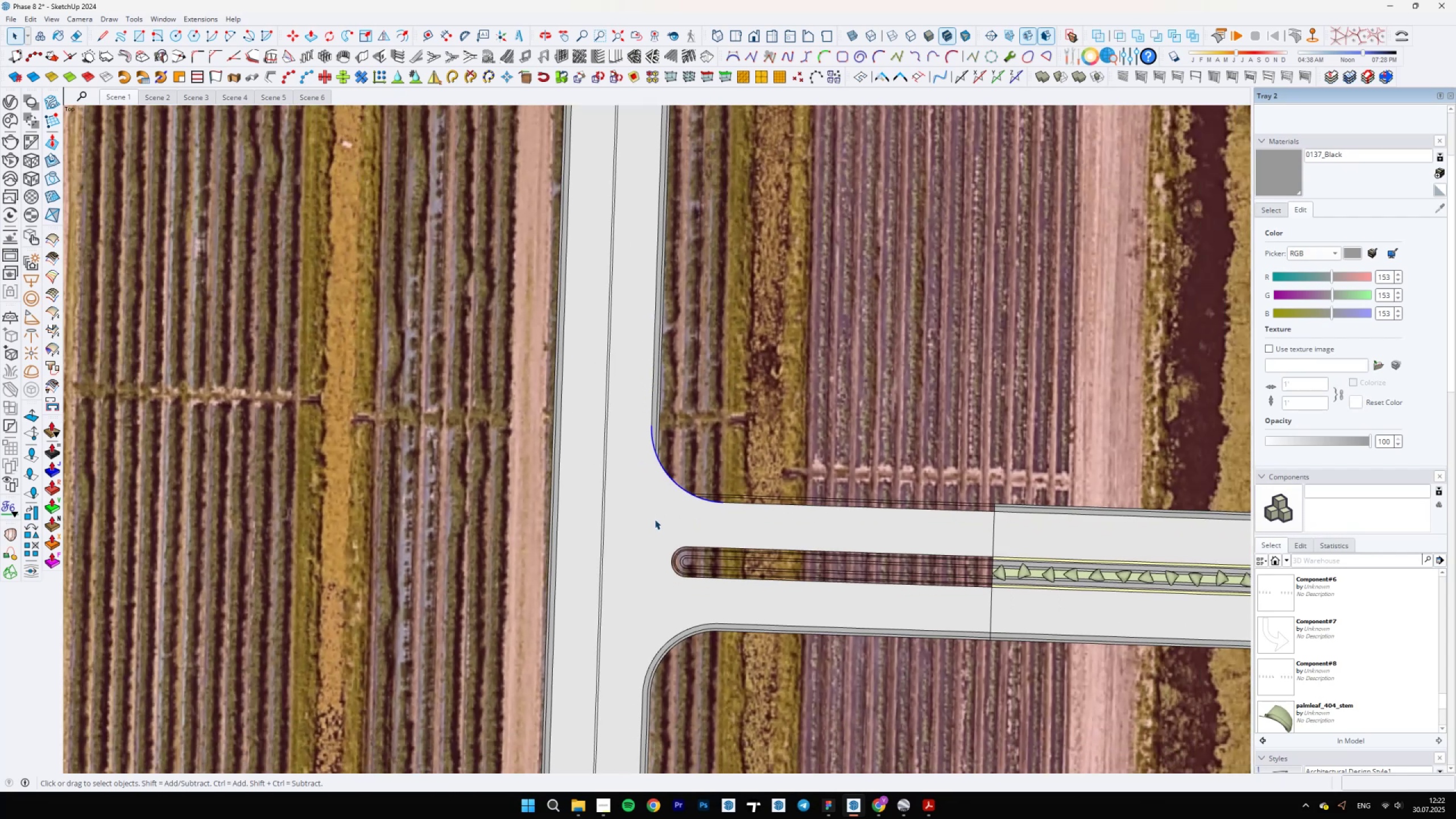 
scroll: coordinate [656, 361], scroll_direction: up, amount: 3.0
 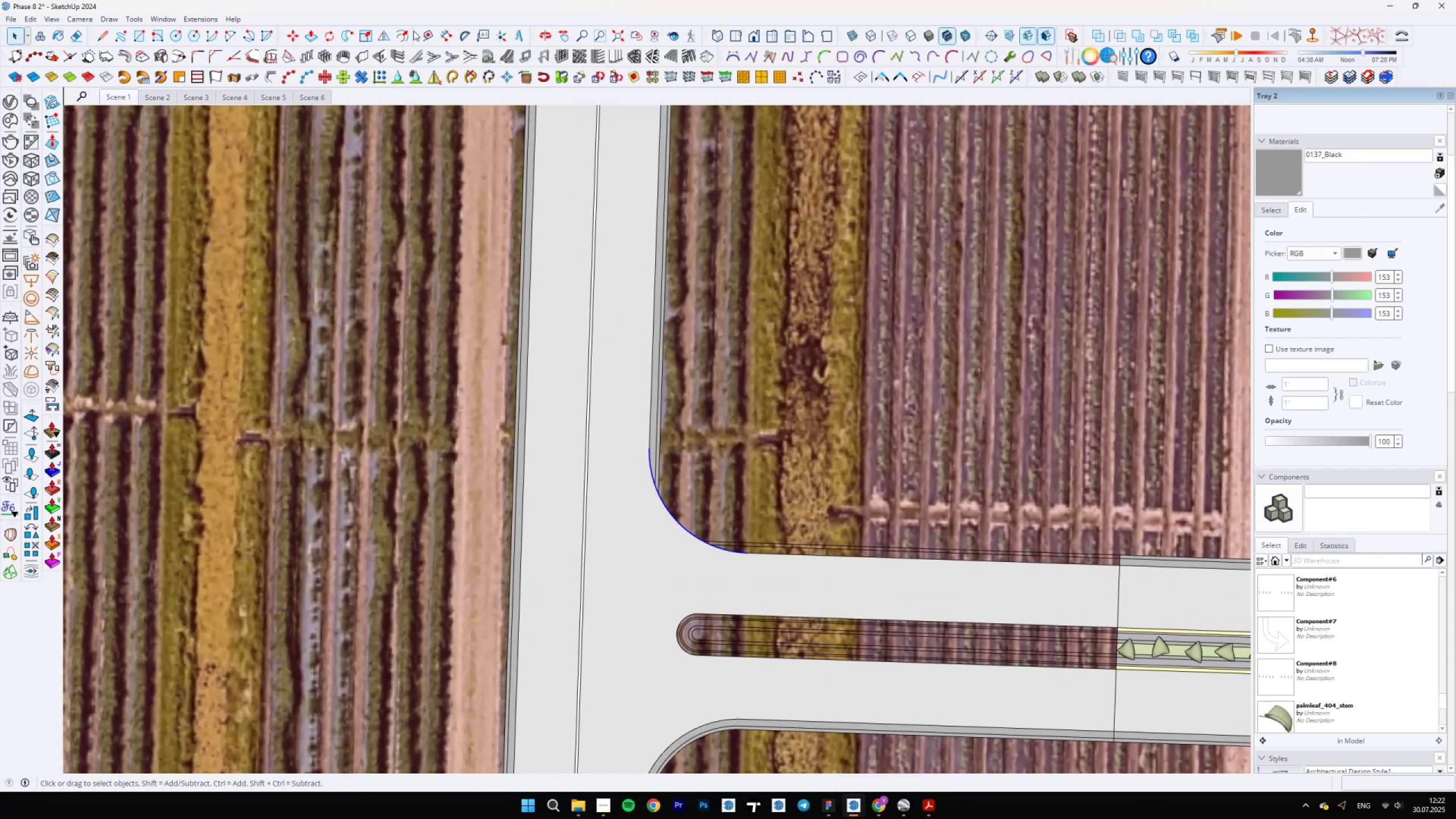 
left_click([407, 32])
 